 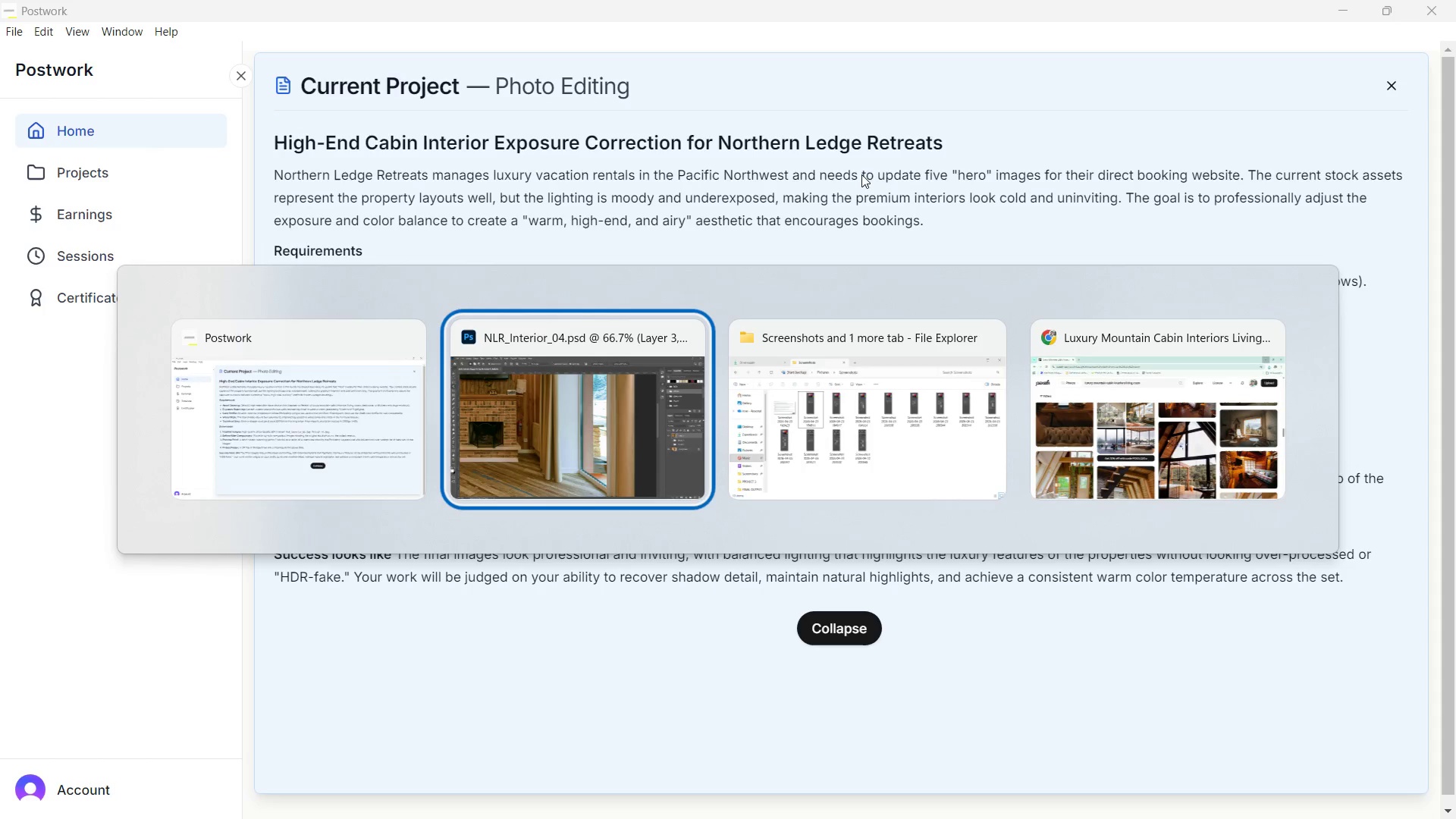 
left_click([663, 422])
 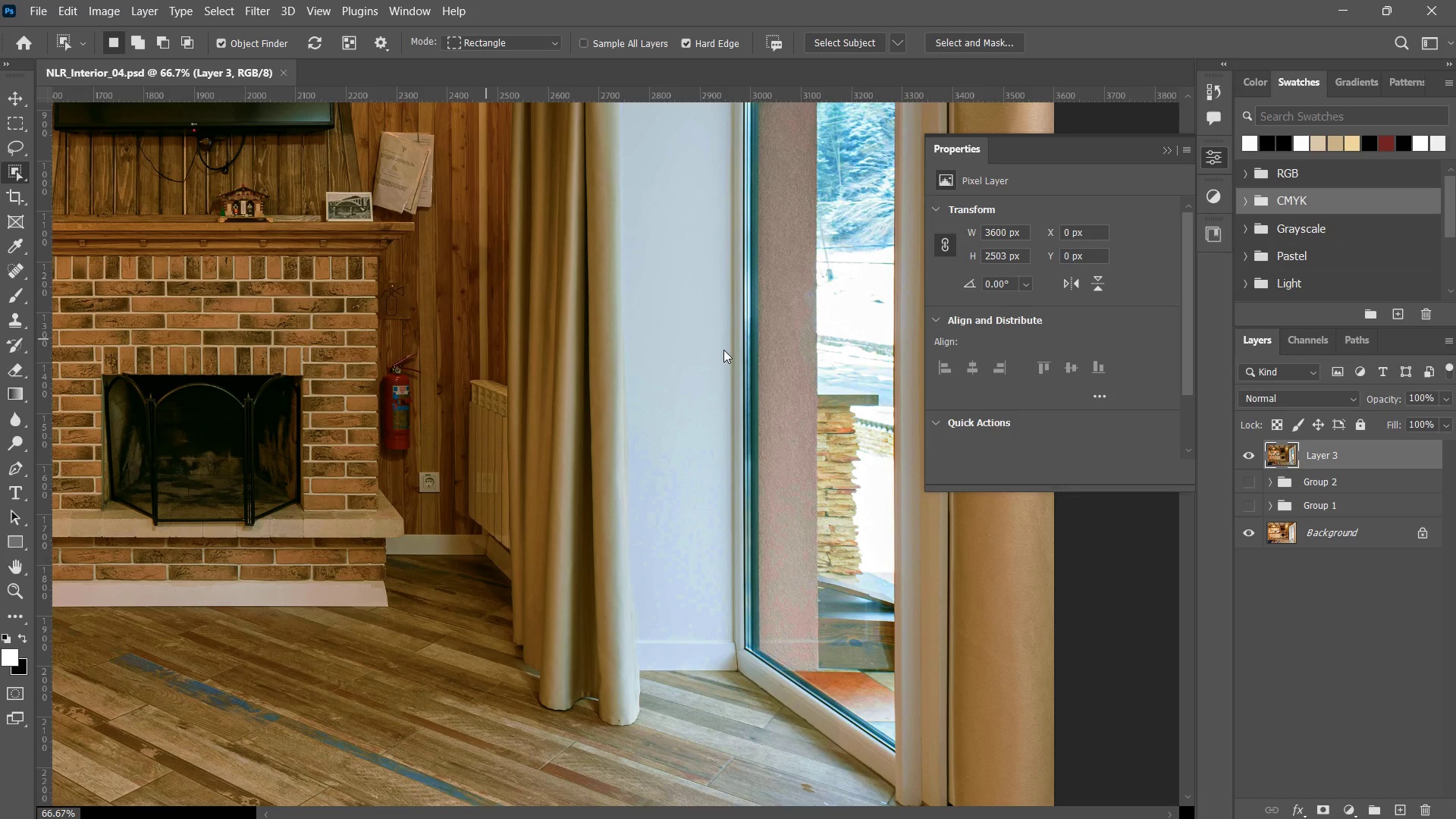 
scroll: coordinate [603, 297], scroll_direction: down, amount: 7.0
 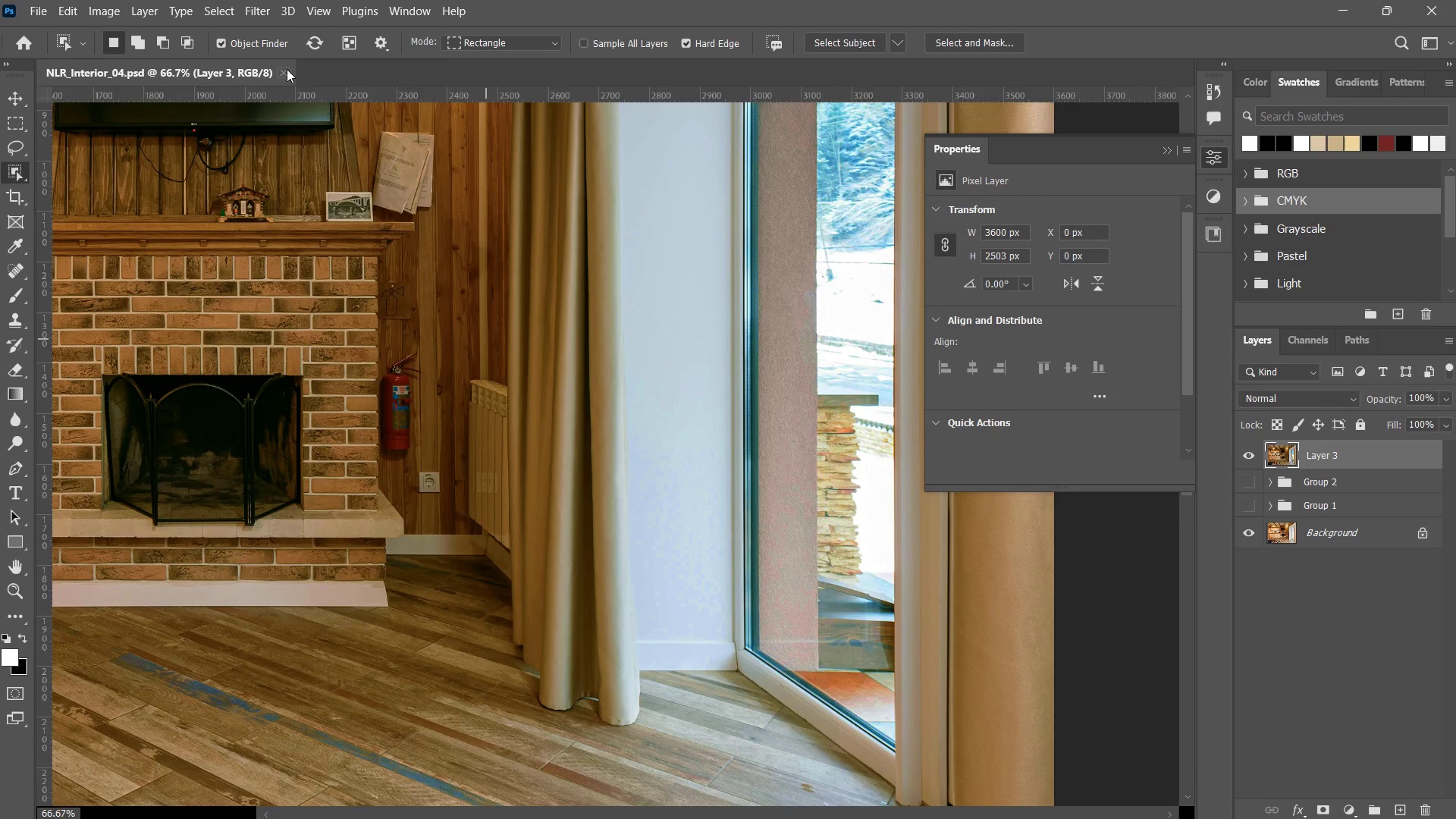 
left_click([287, 69])
 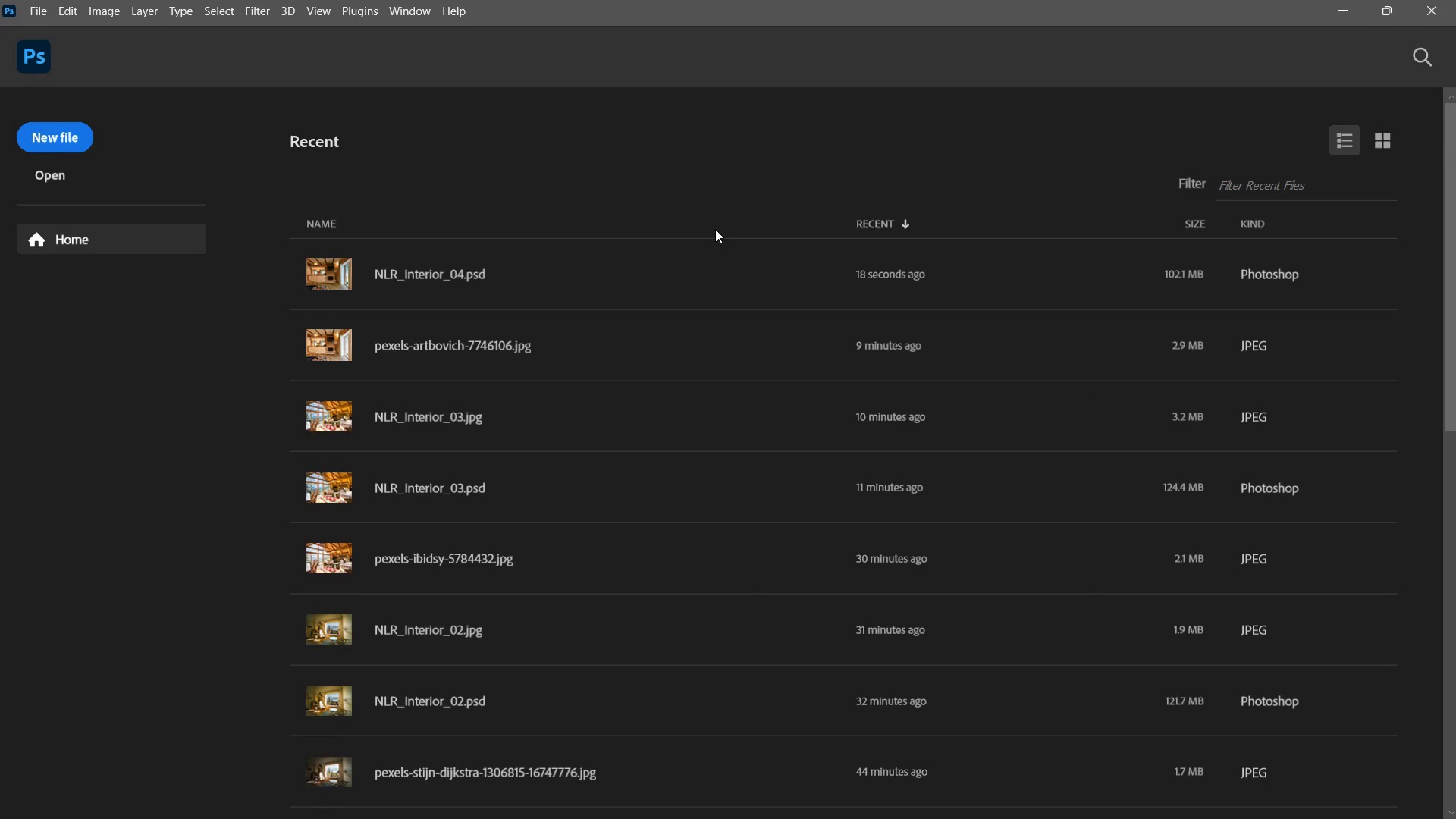 
double_click([287, 69])
 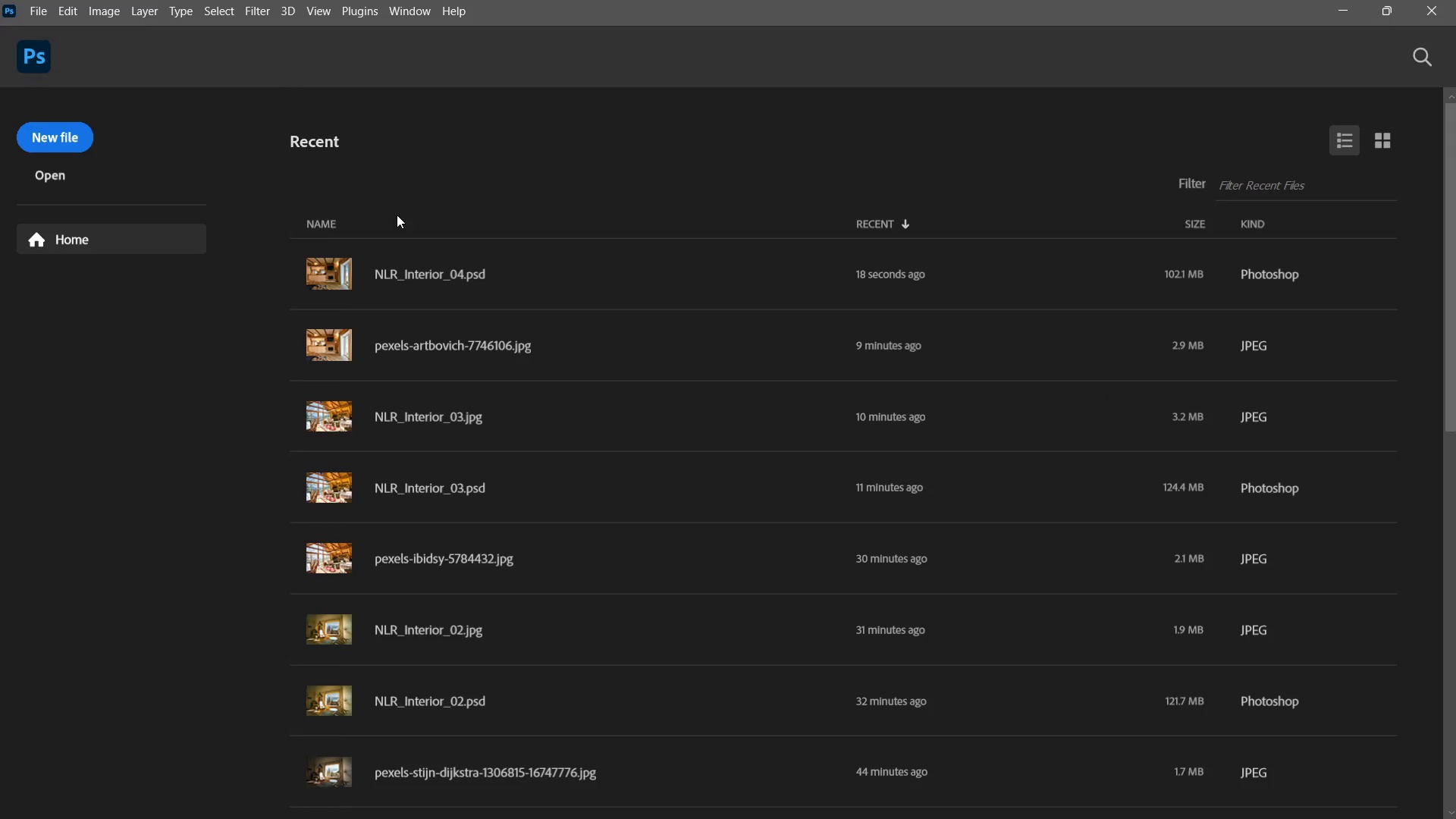 
key(Alt+Tab)
 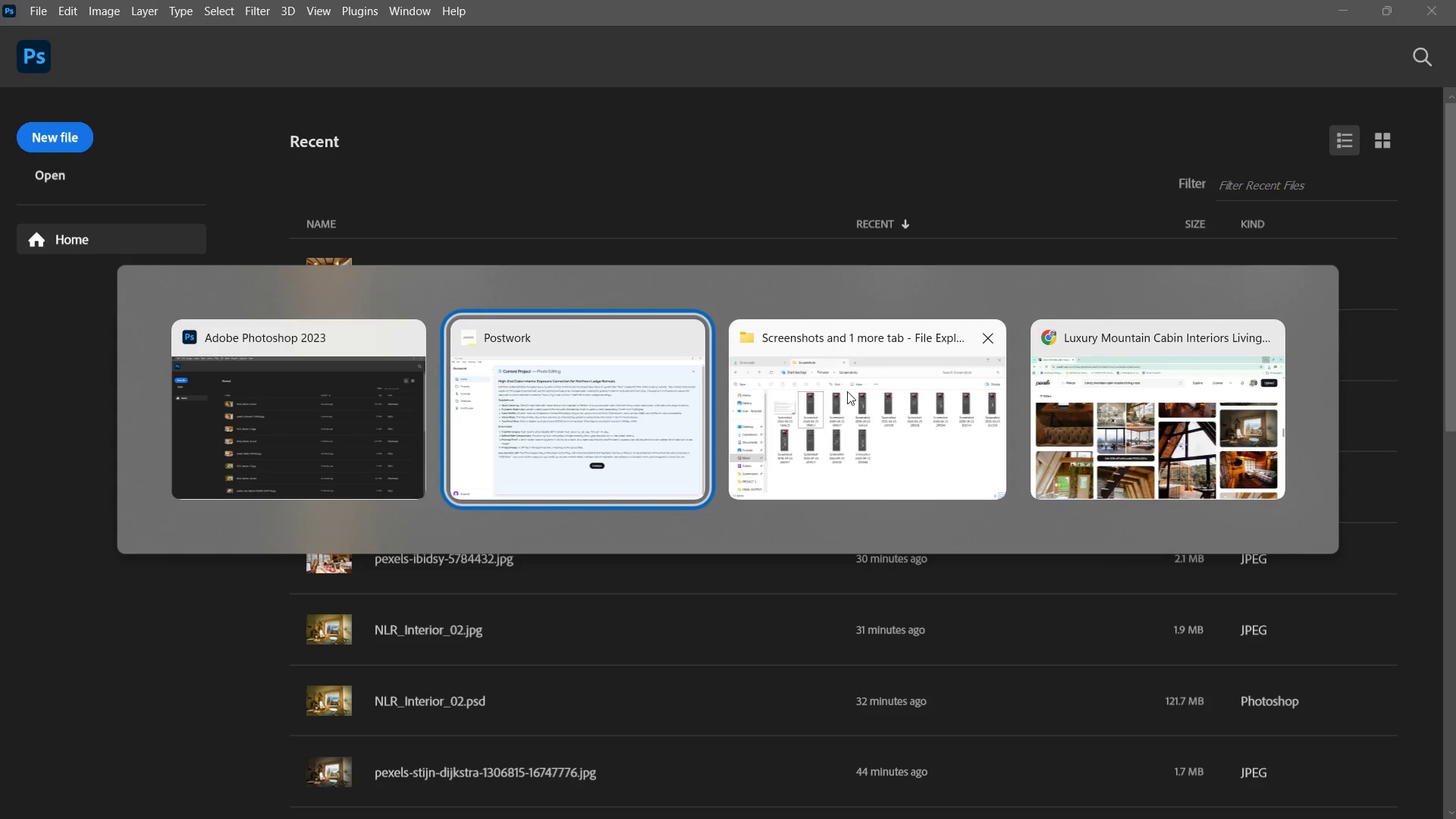 
left_click([852, 397])
 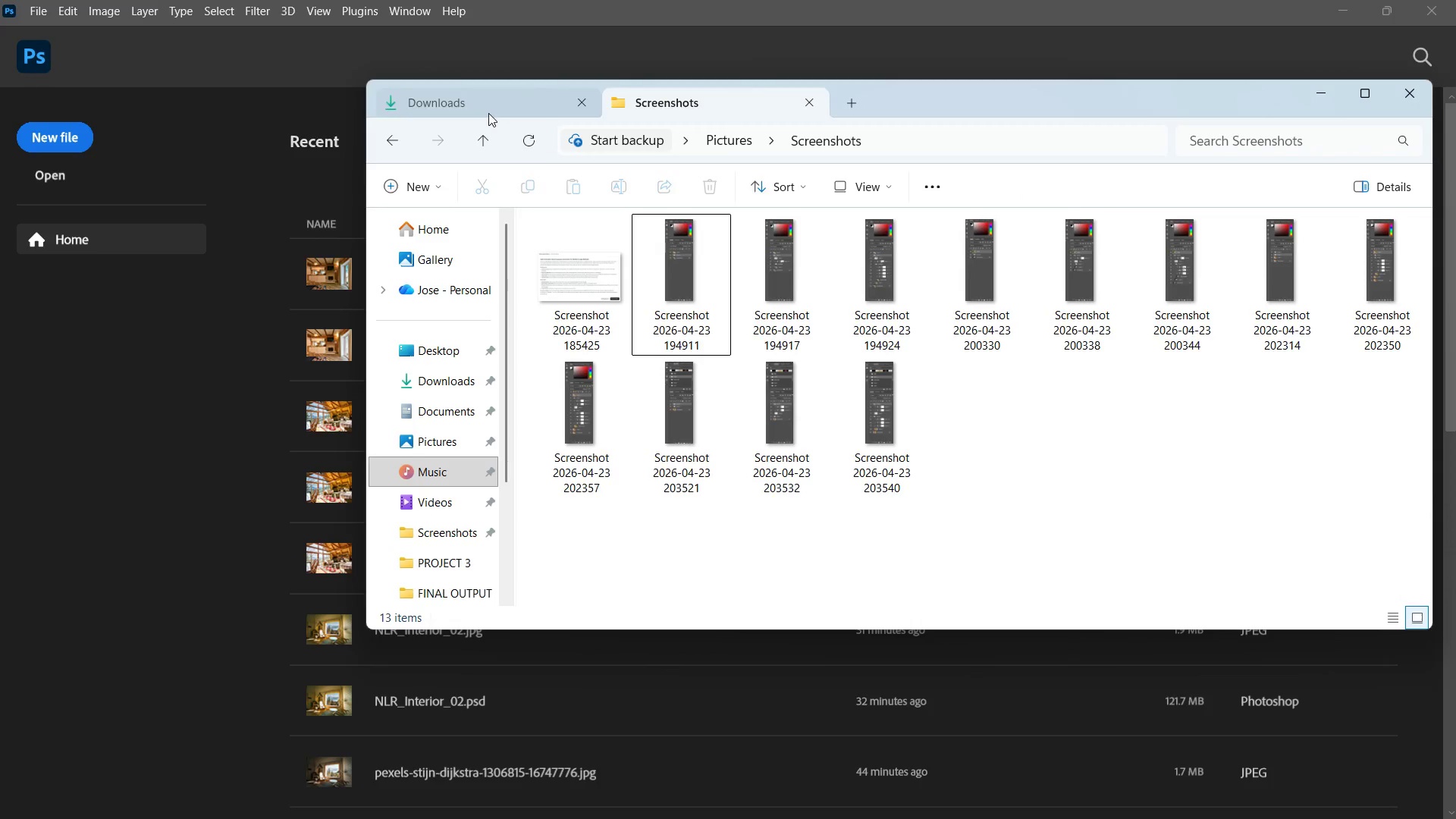 
double_click([852, 397])
 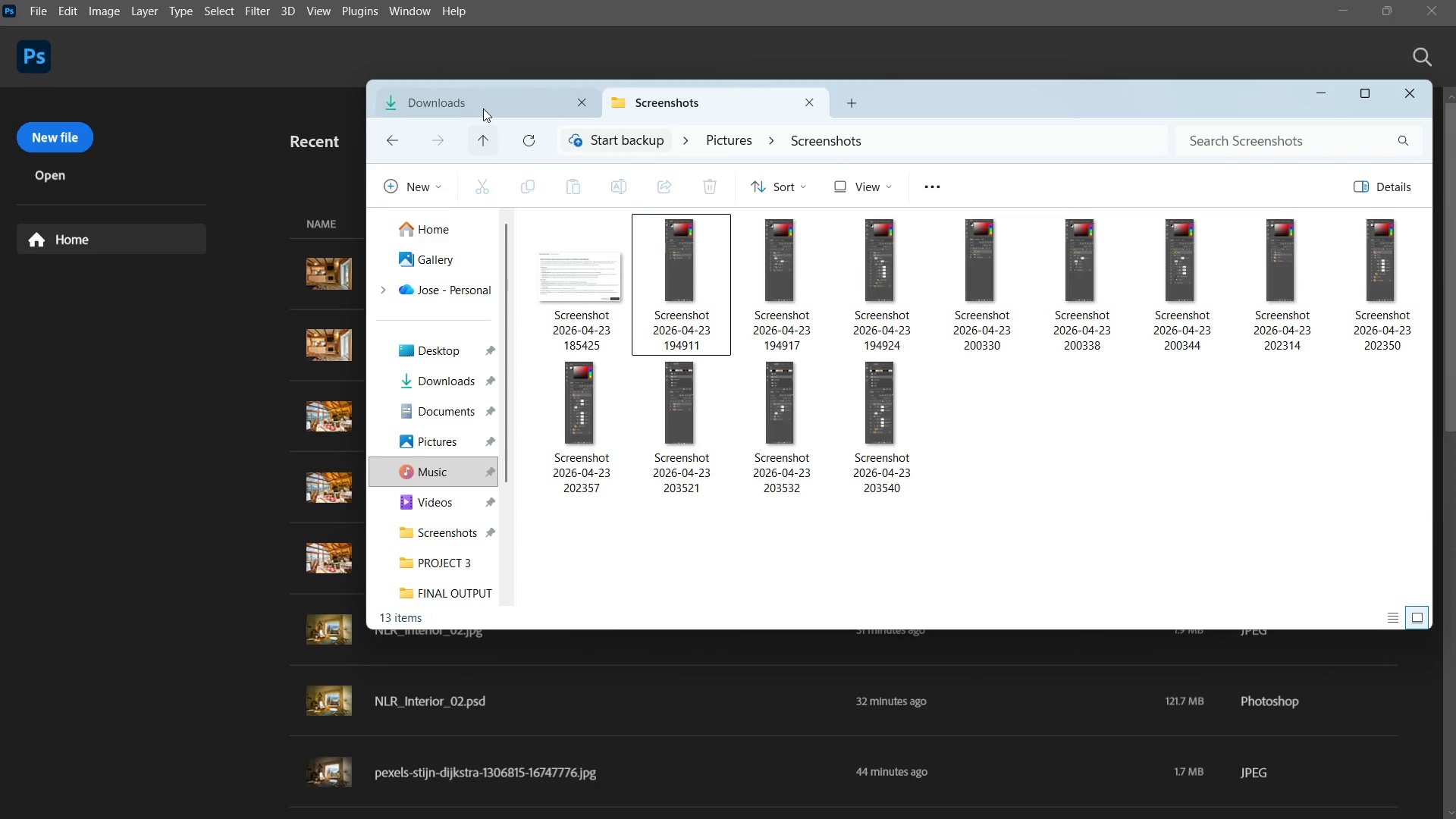 
double_click([482, 105])
 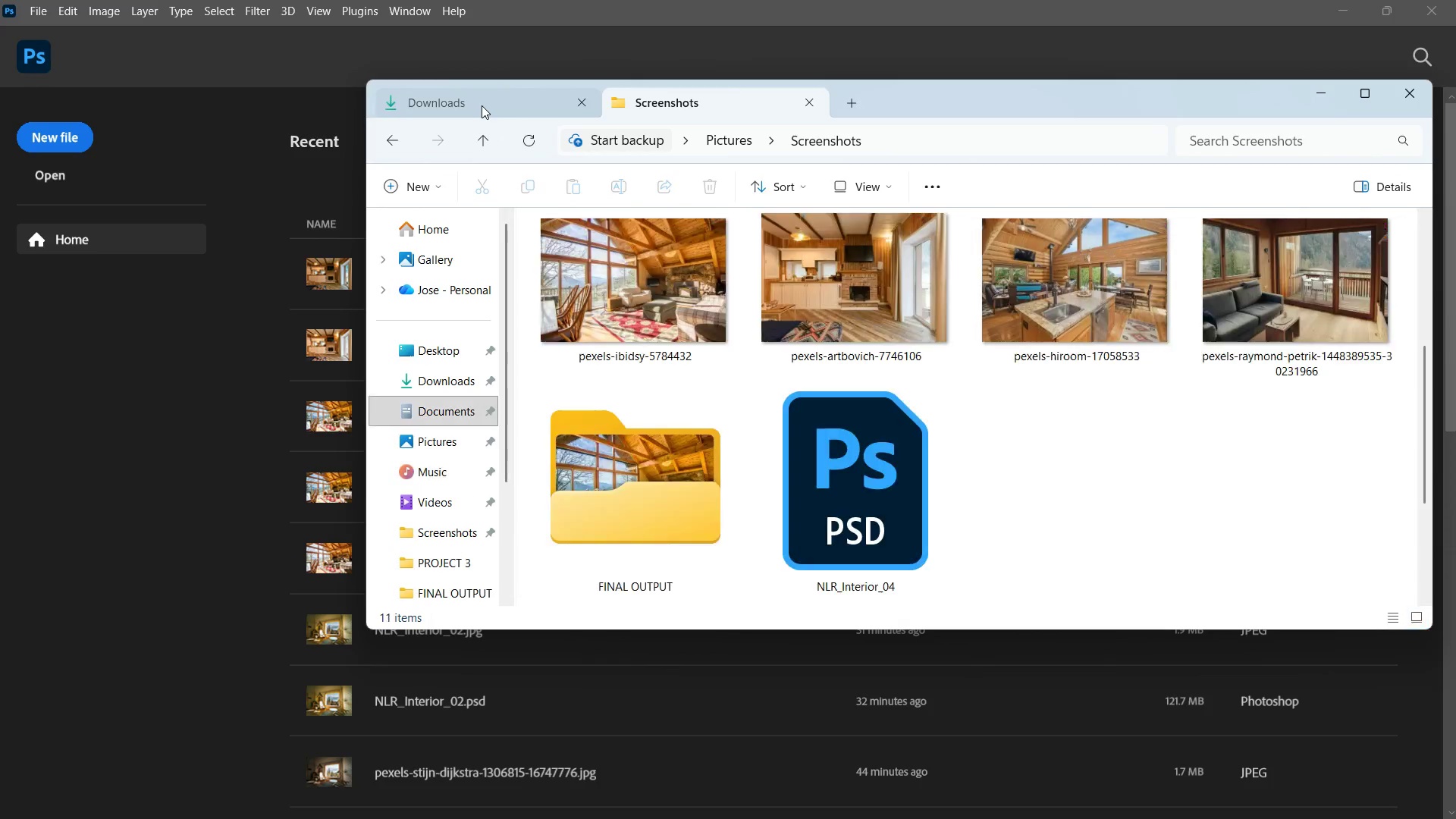 
triple_click([482, 105])
 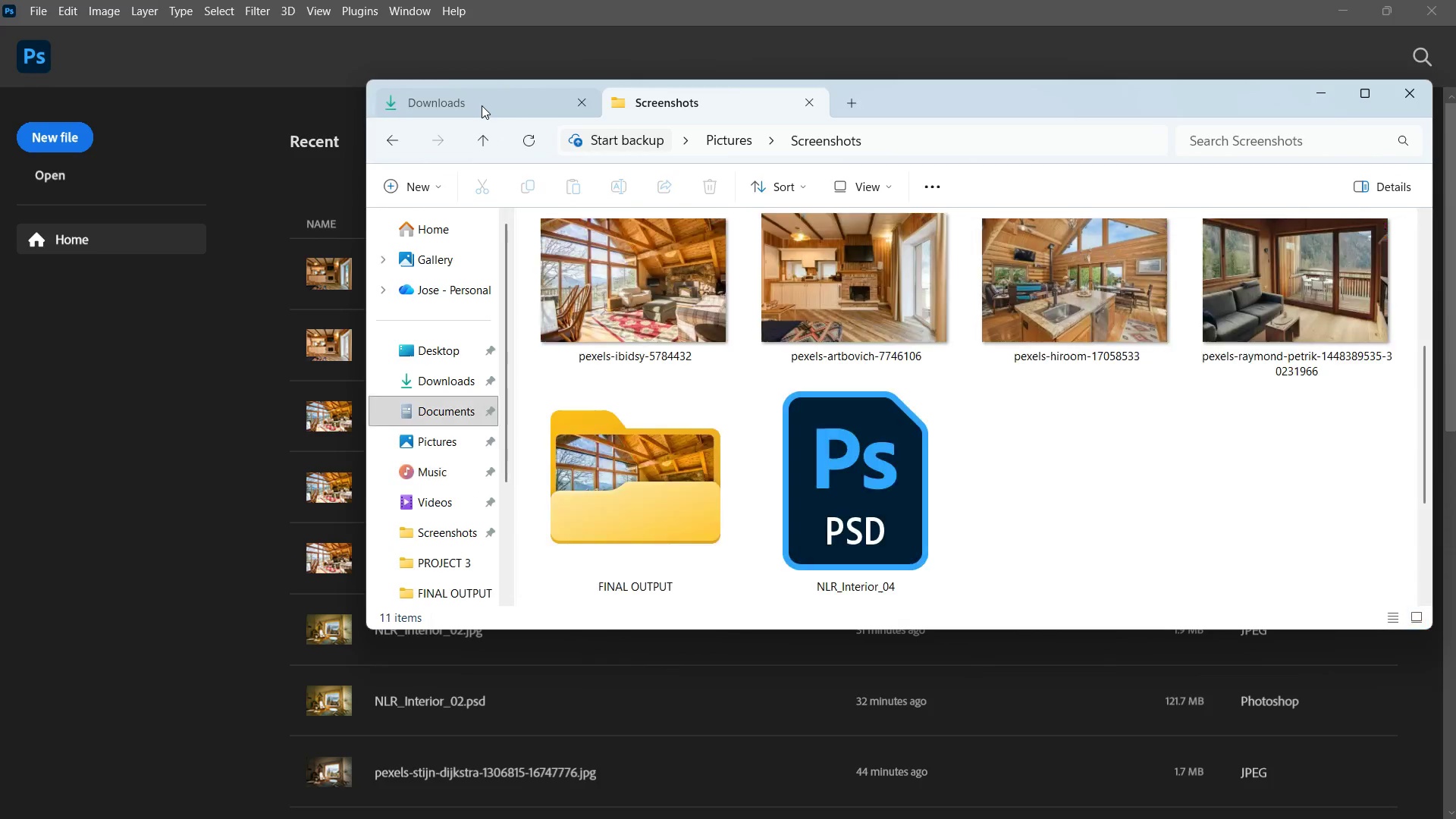 
triple_click([482, 105])
 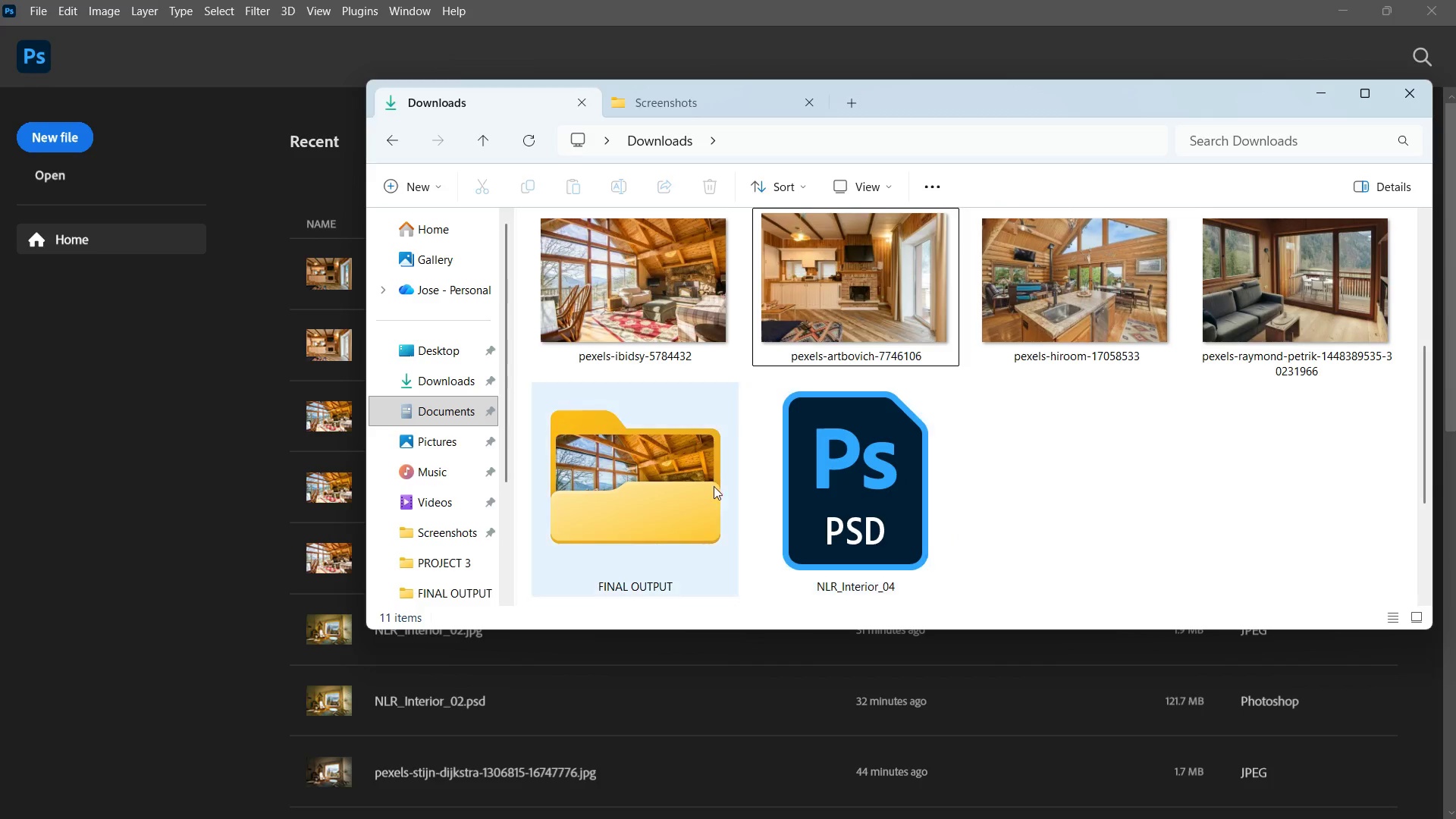 
scroll: coordinate [885, 492], scroll_direction: down, amount: 2.0
 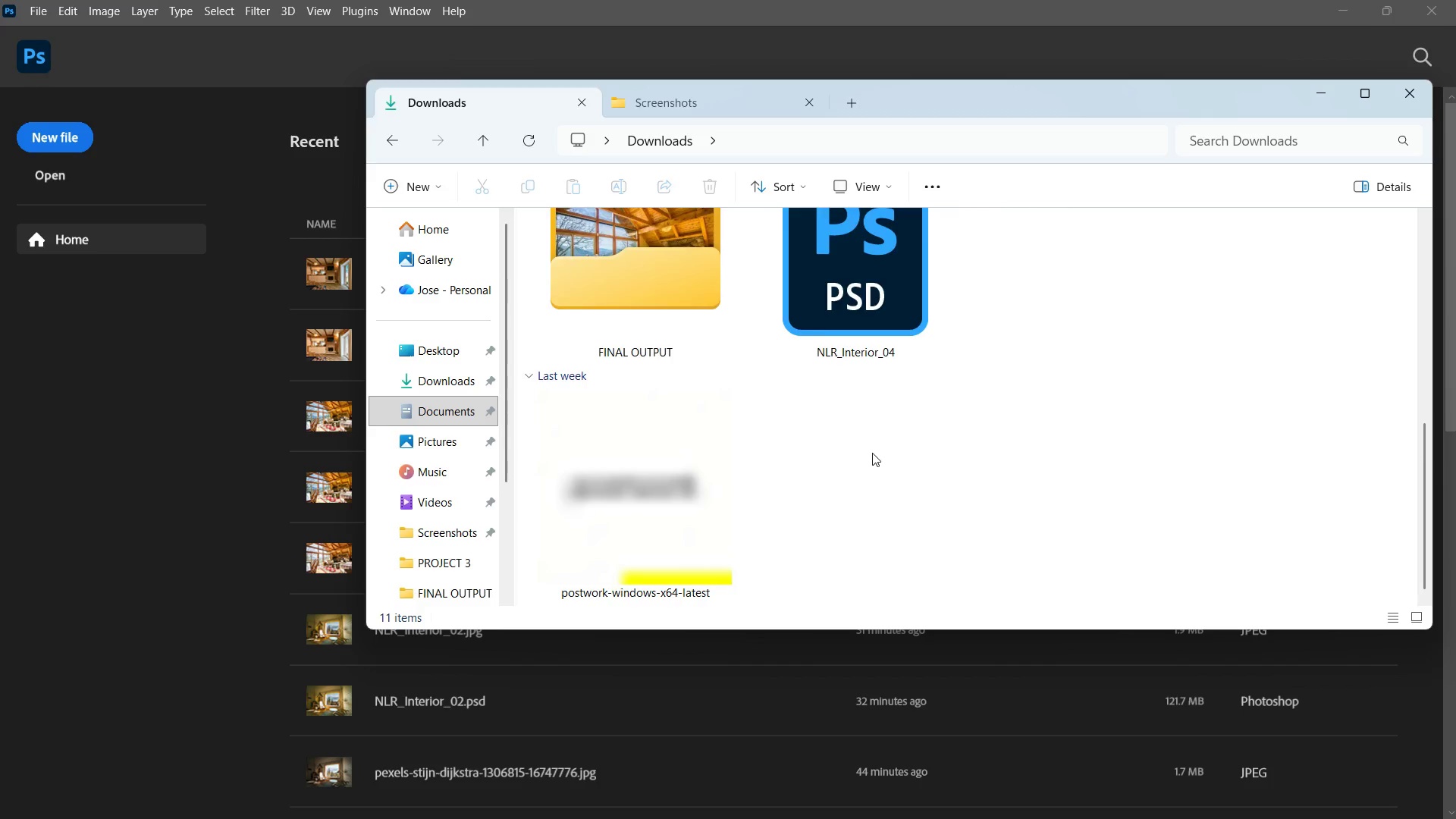 
scroll: coordinate [857, 435], scroll_direction: up, amount: 5.0
 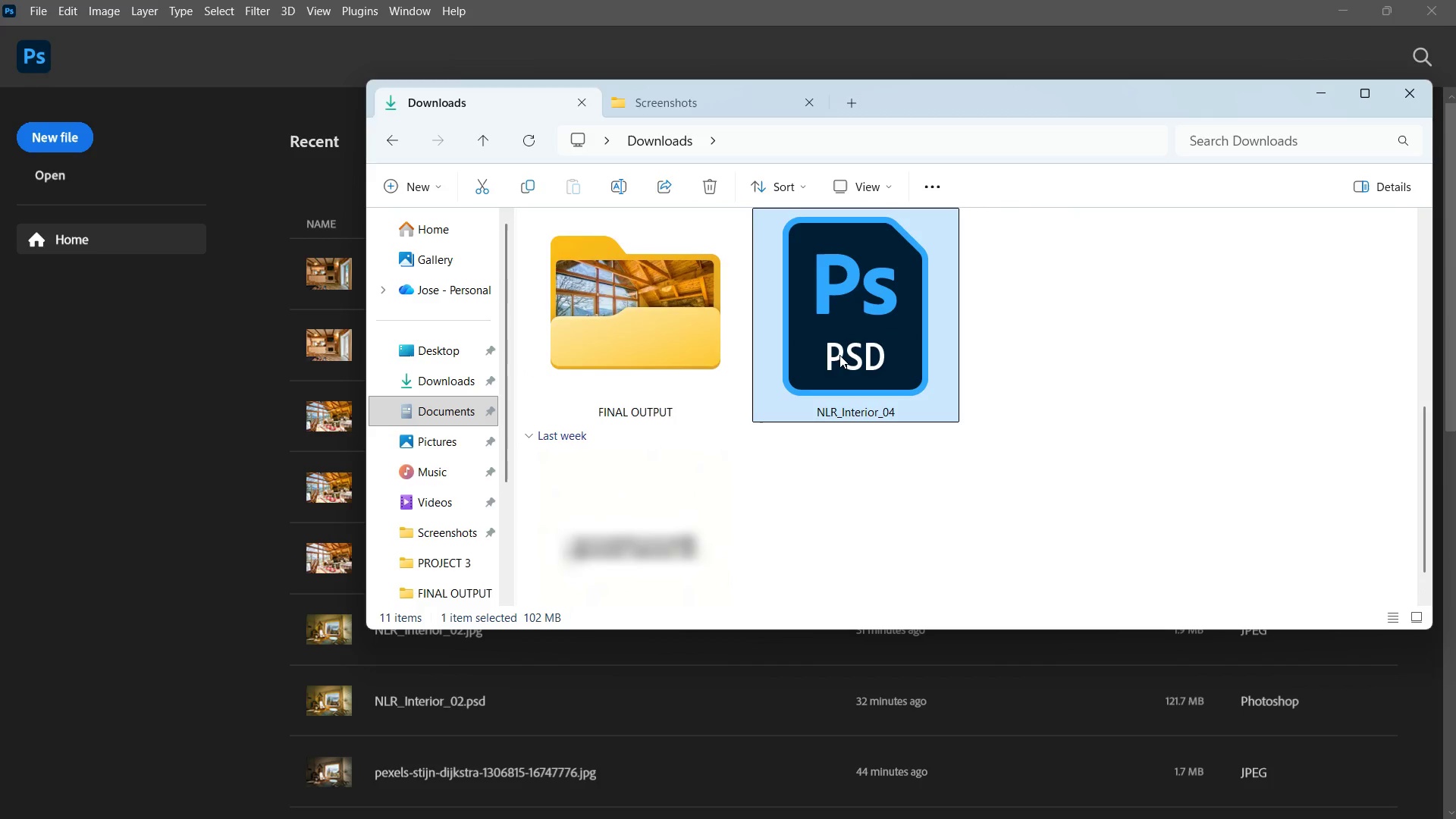 
double_click([839, 355])
 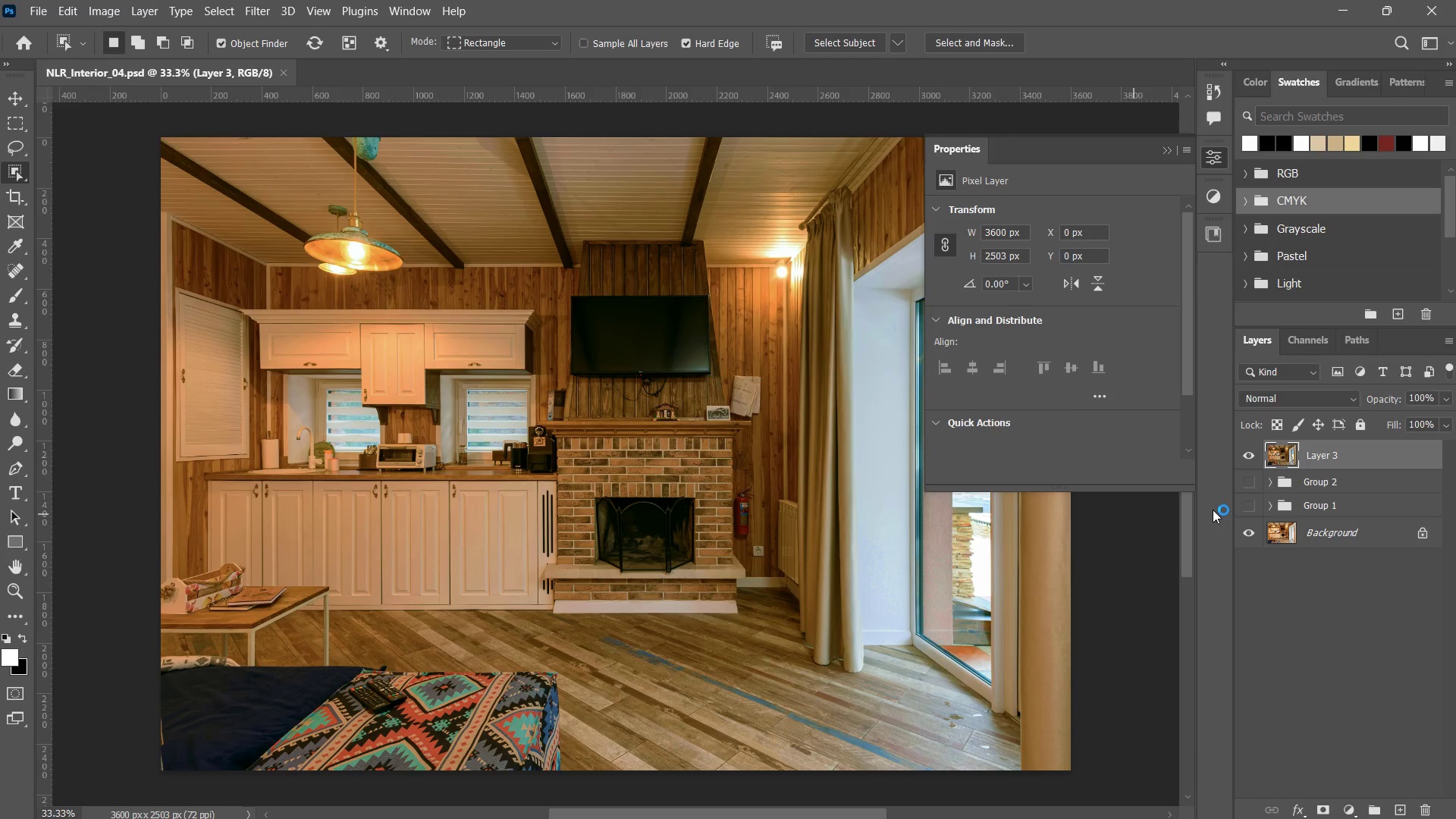 
wait(6.52)
 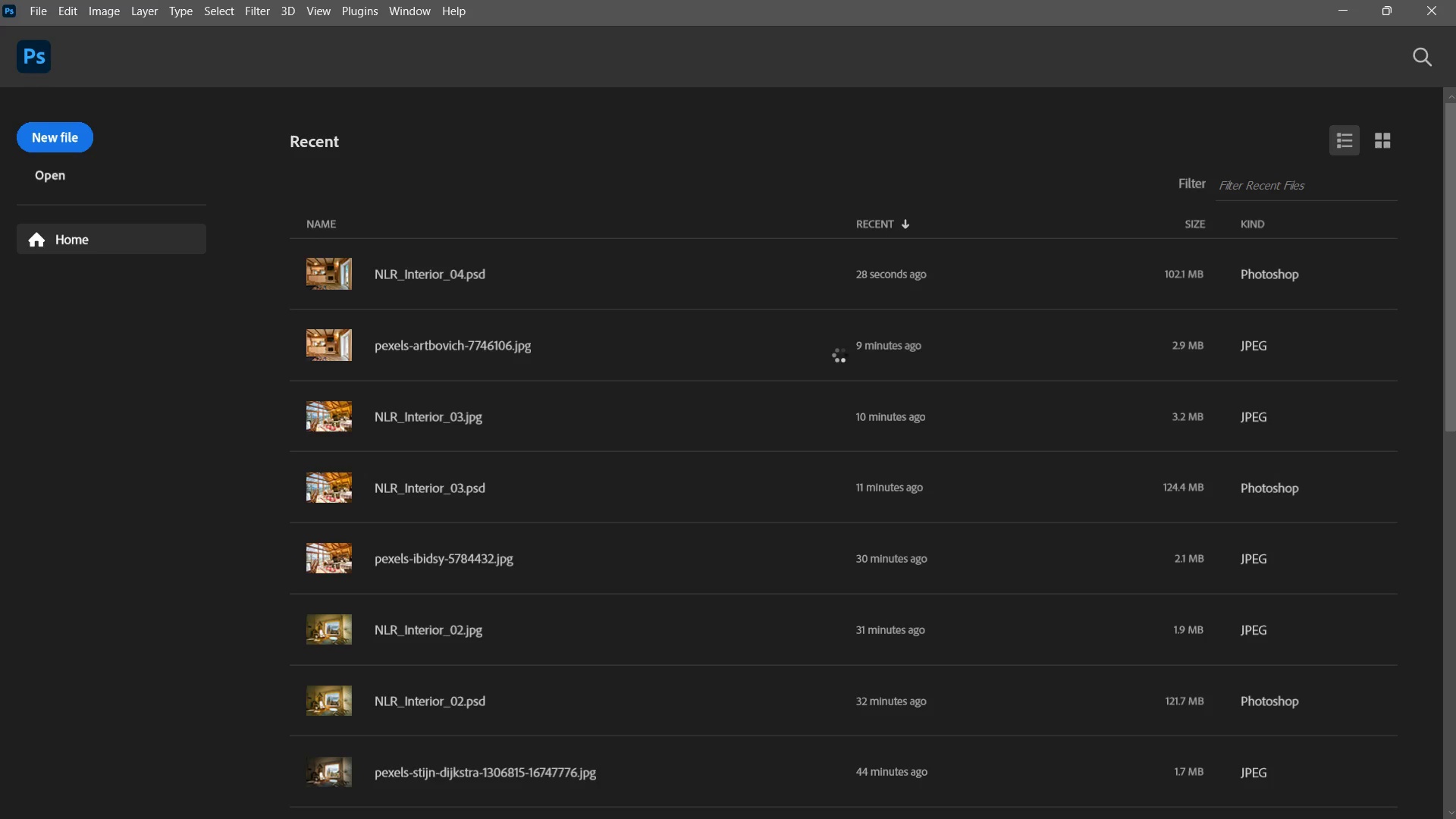 
double_click([20, 96])
 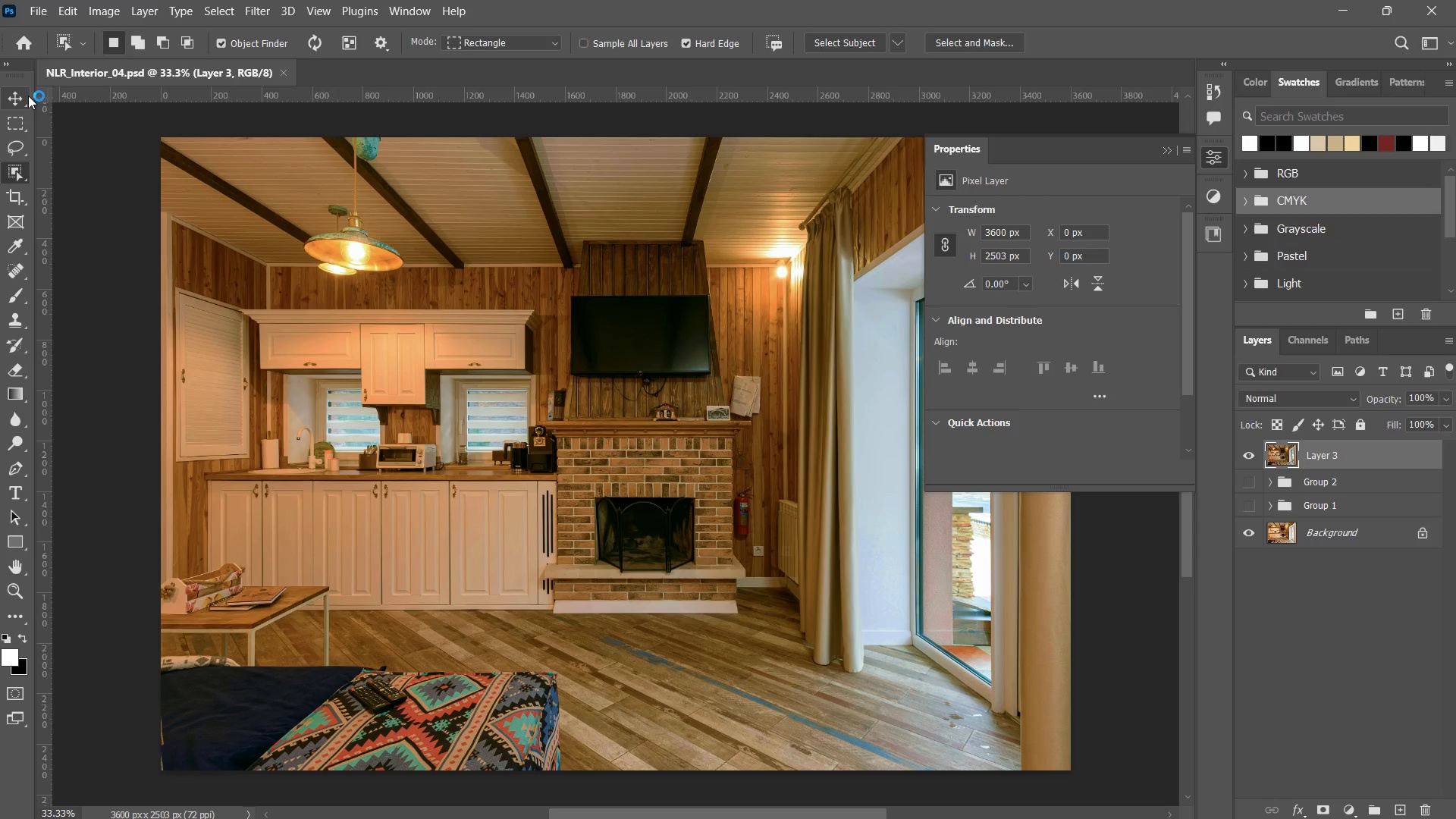 
triple_click([20, 96])
 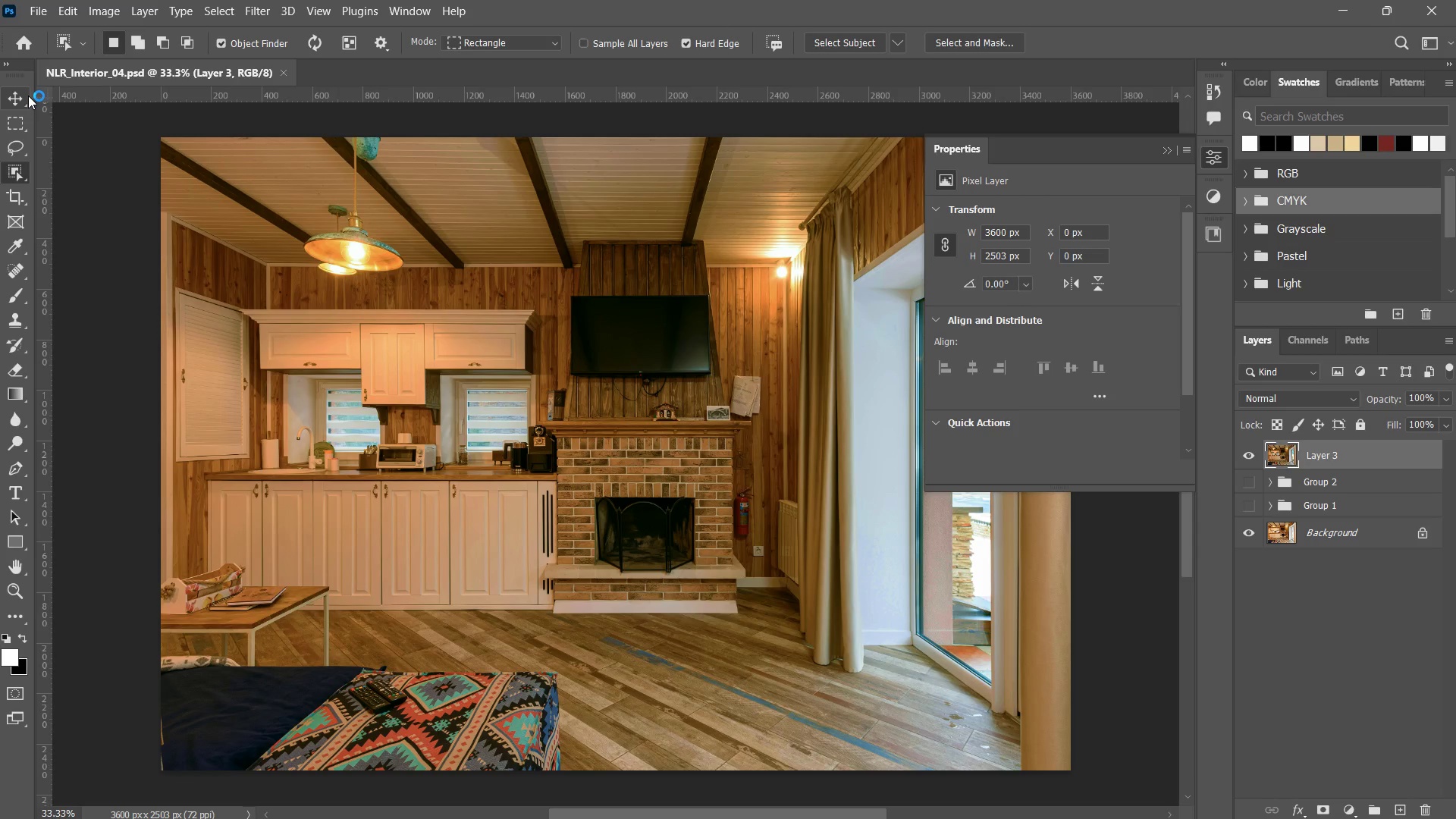 
right_click([14, 177])
 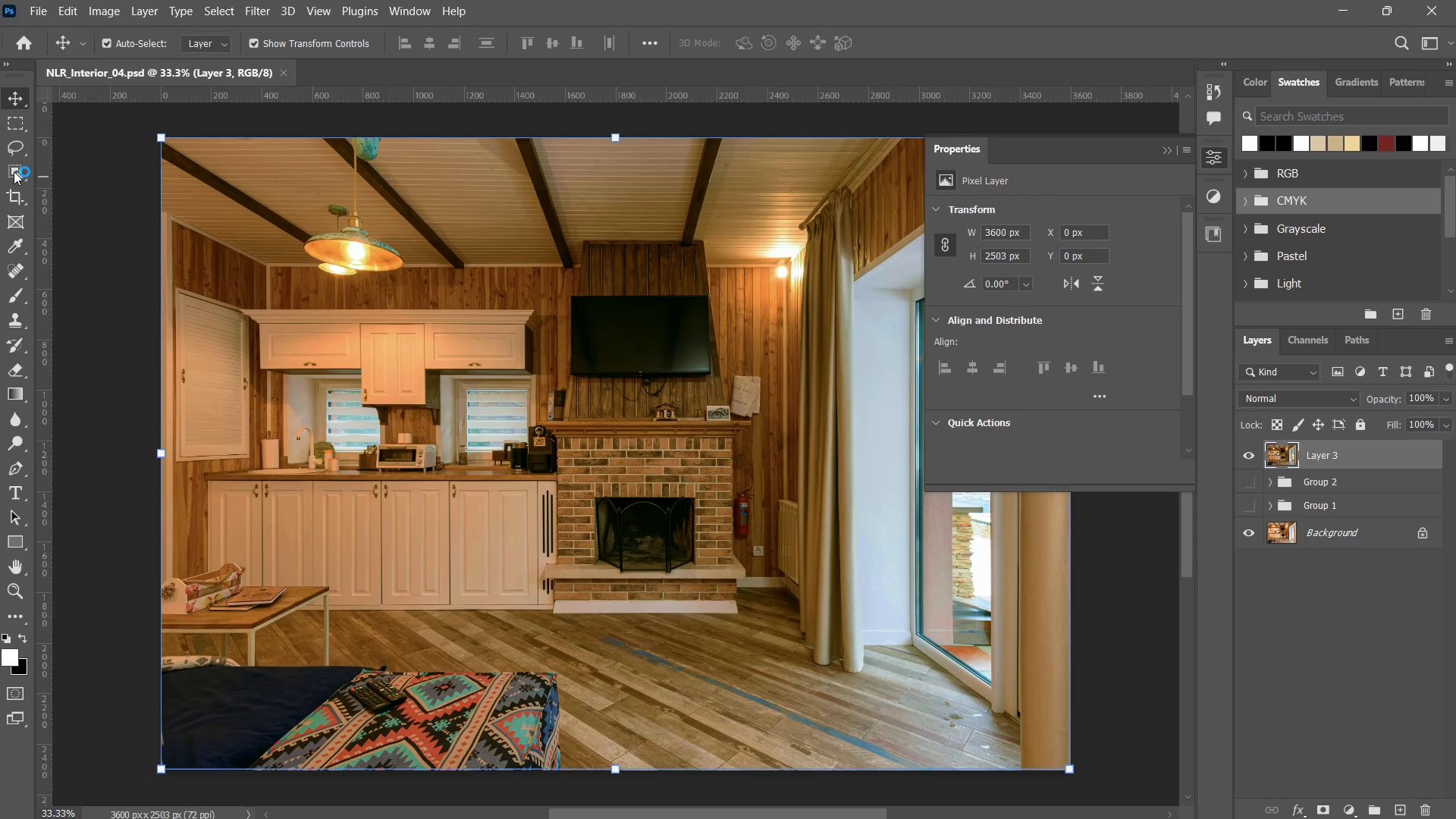 
double_click([68, 193])
 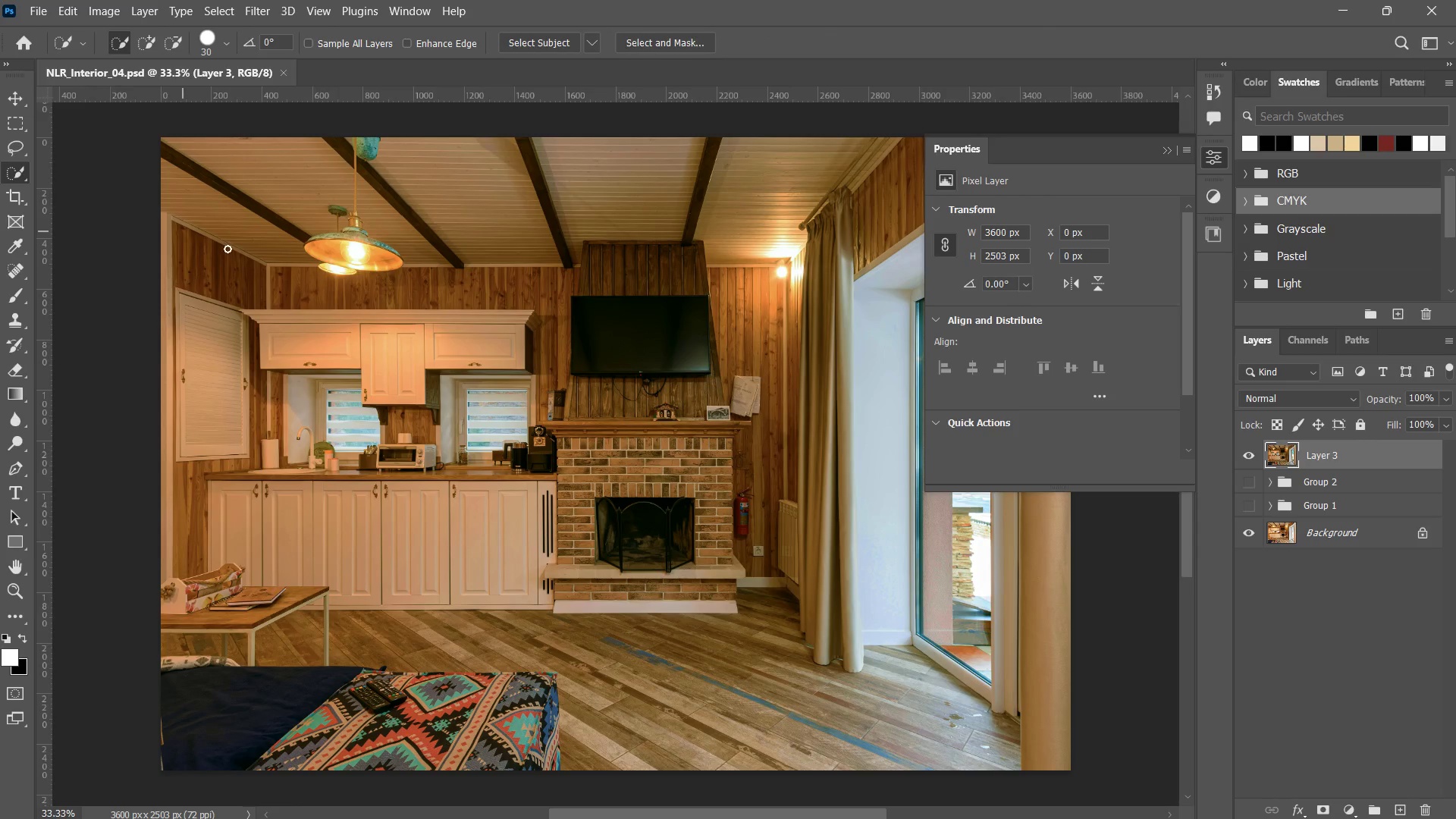 
key(Alt+Control+S)
 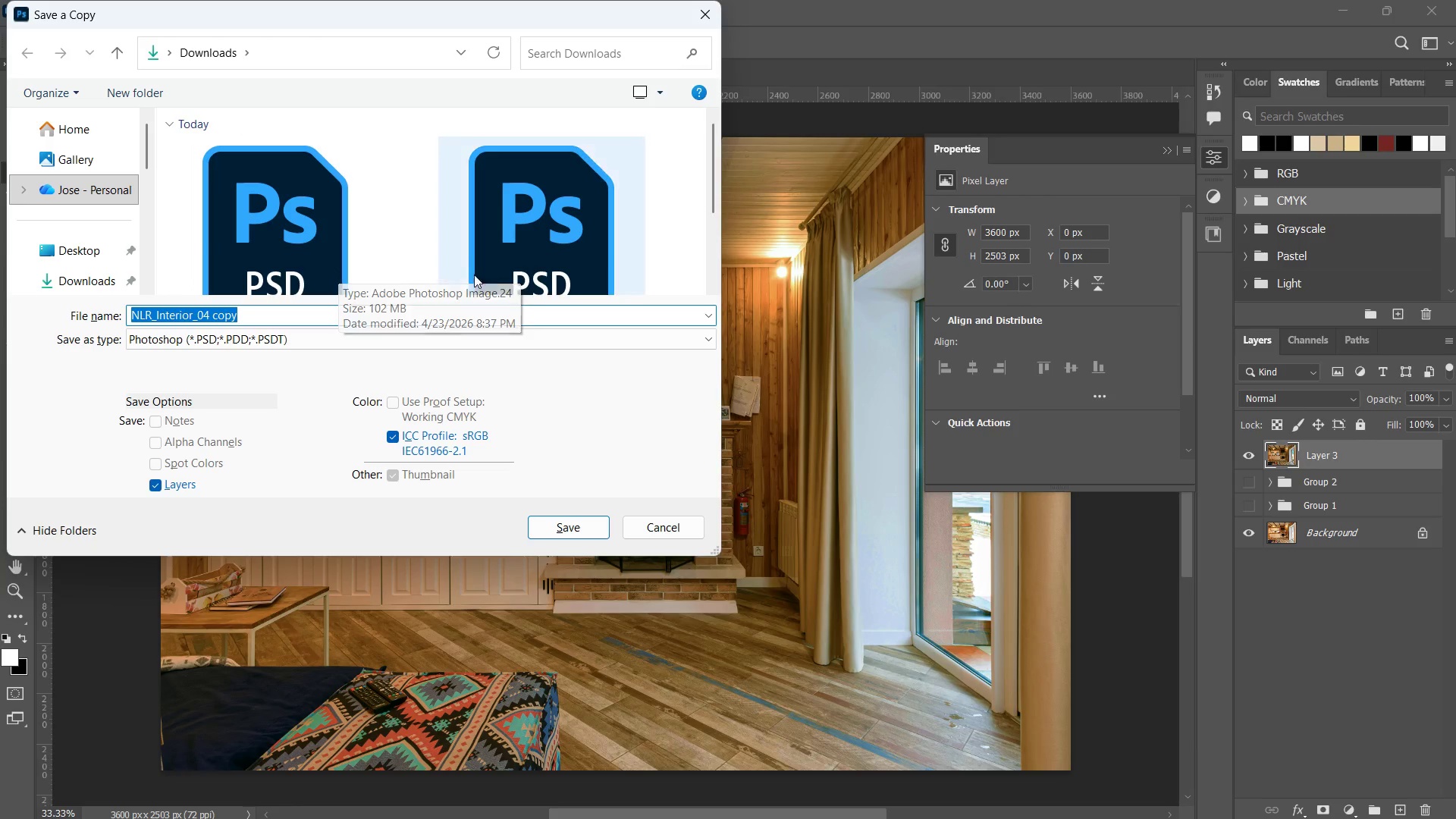 
wait(8.39)
 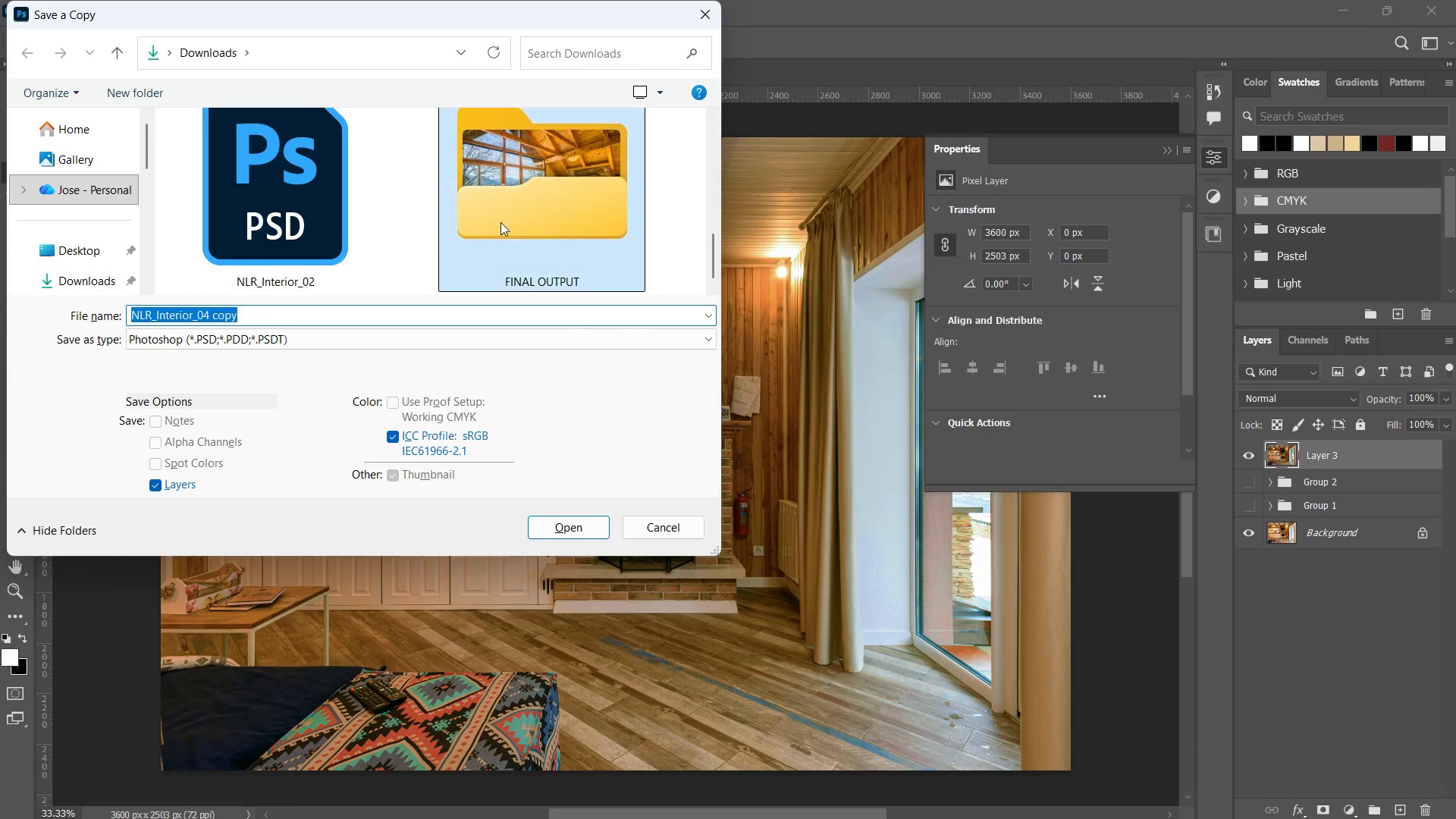 
double_click([500, 222])
 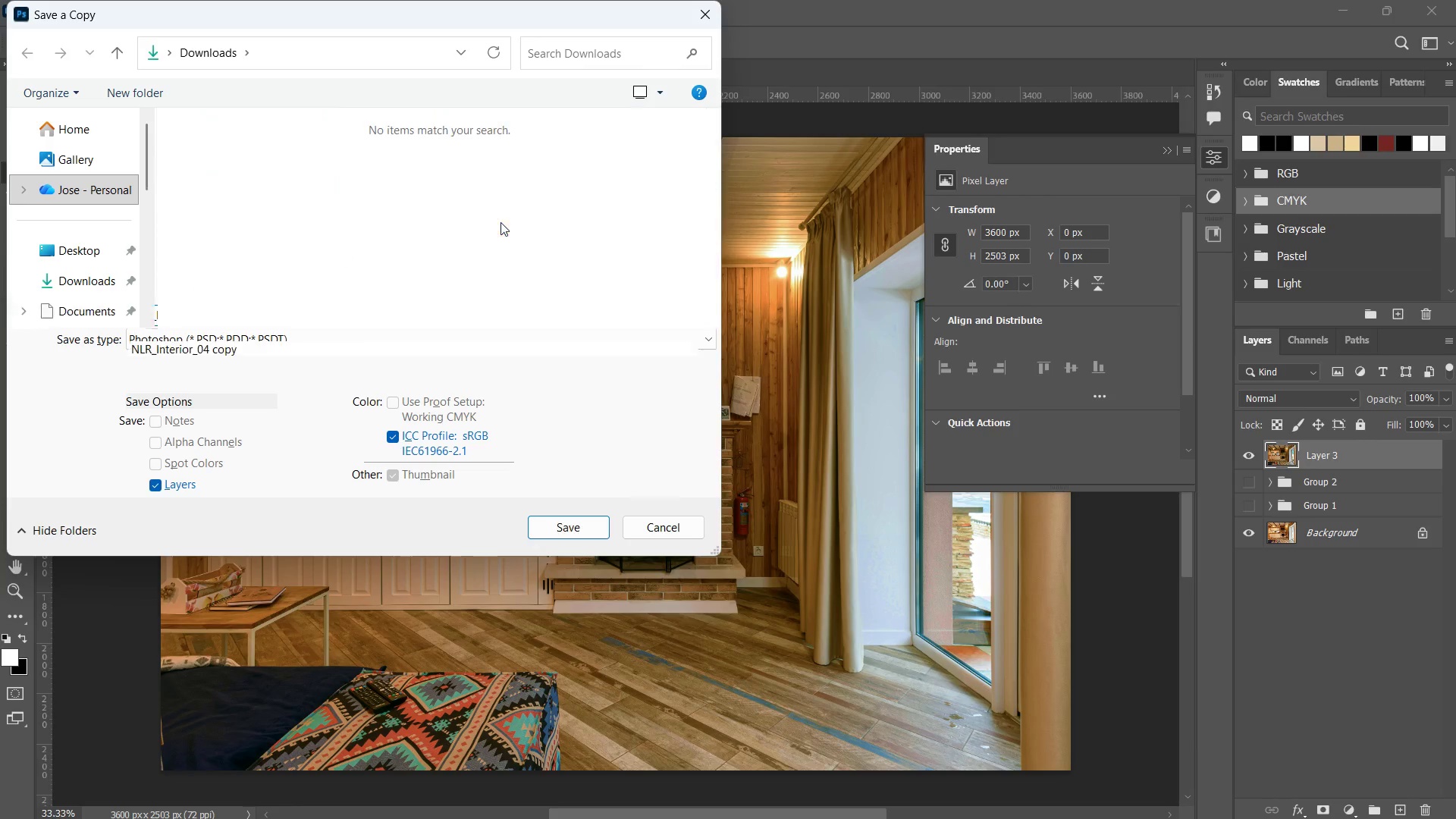 
scroll: coordinate [457, 234], scroll_direction: down, amount: 6.0
 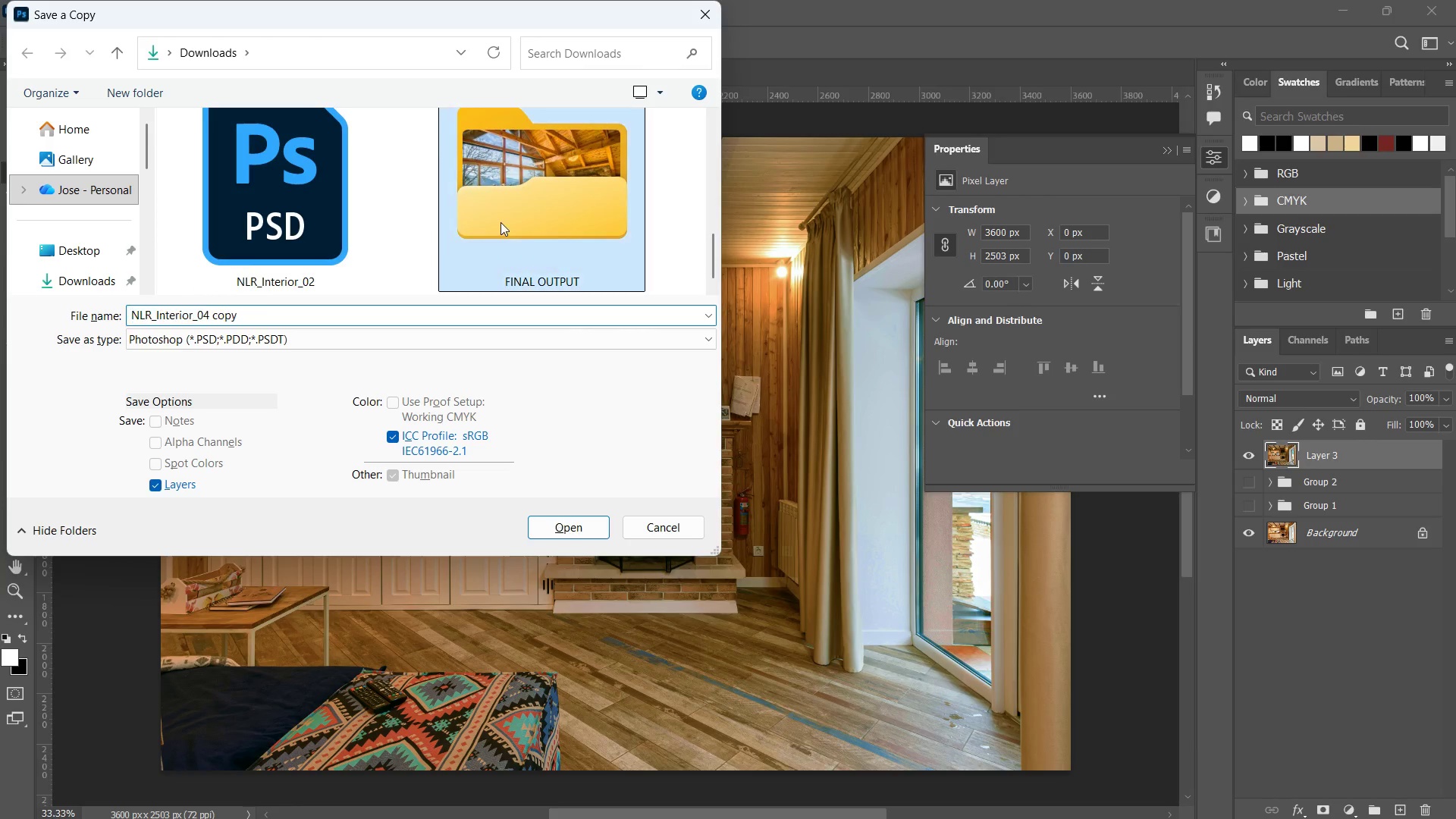 
triple_click([500, 222])
 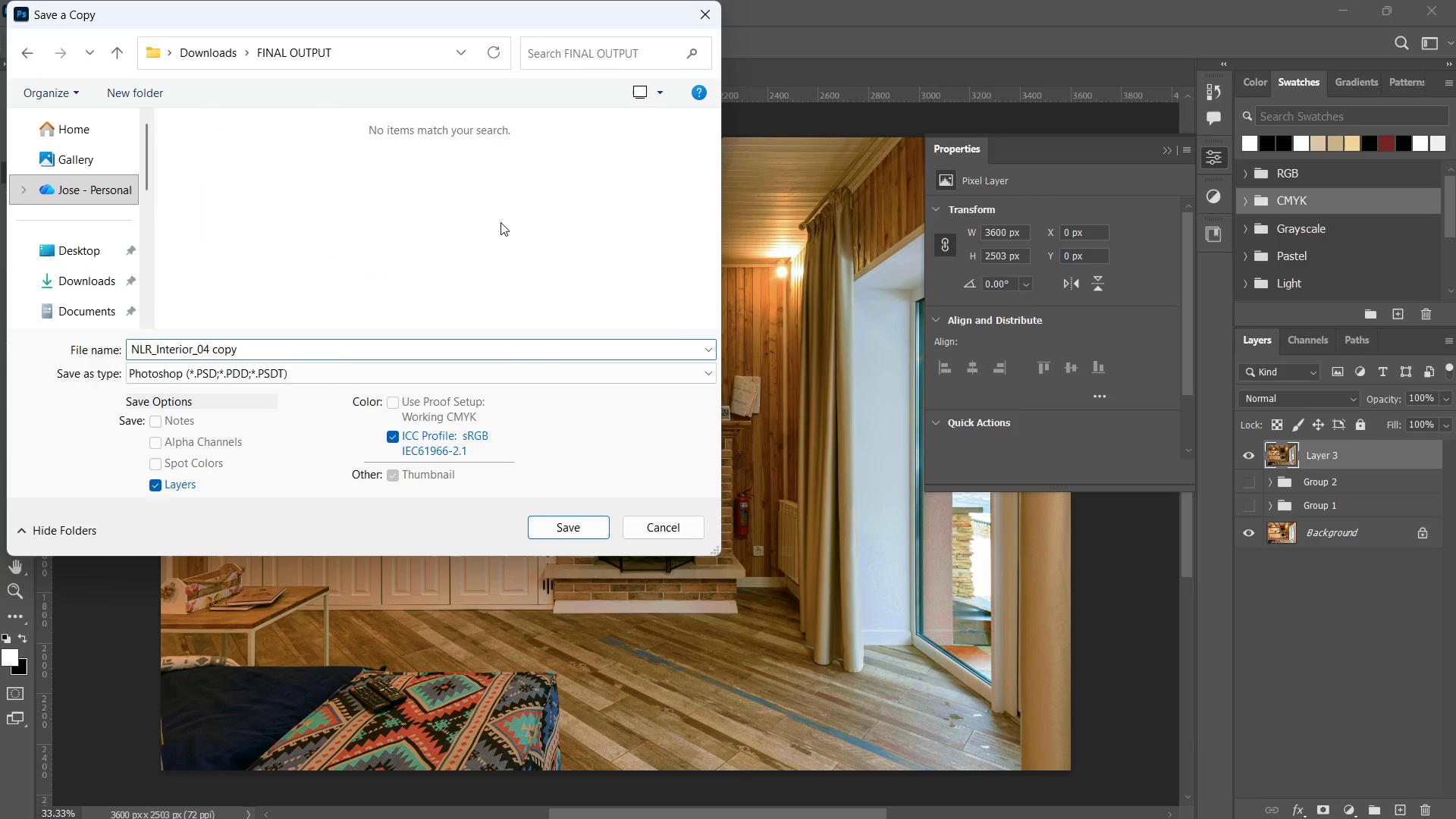 
triple_click([500, 222])
 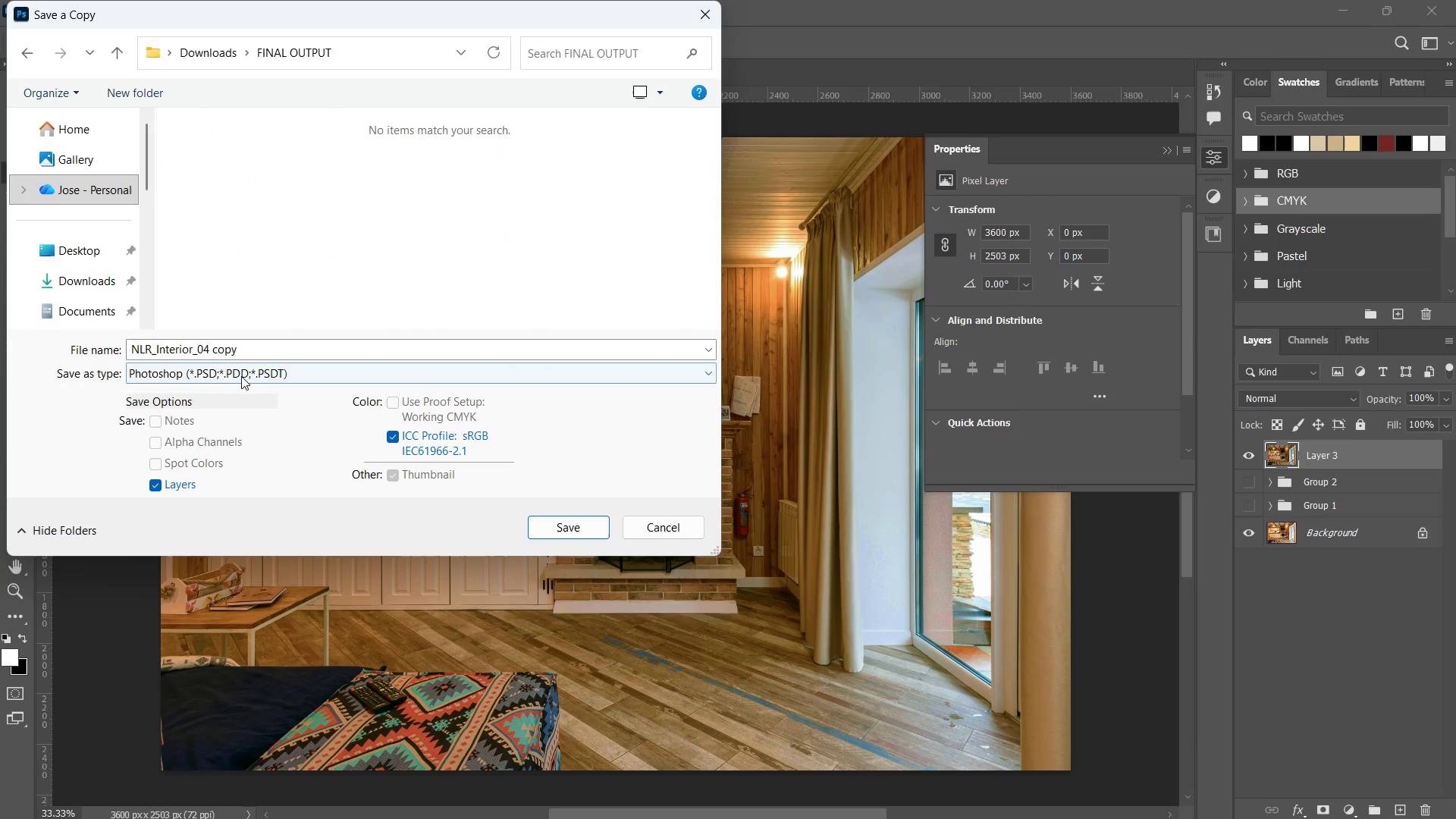 
double_click([244, 376])
 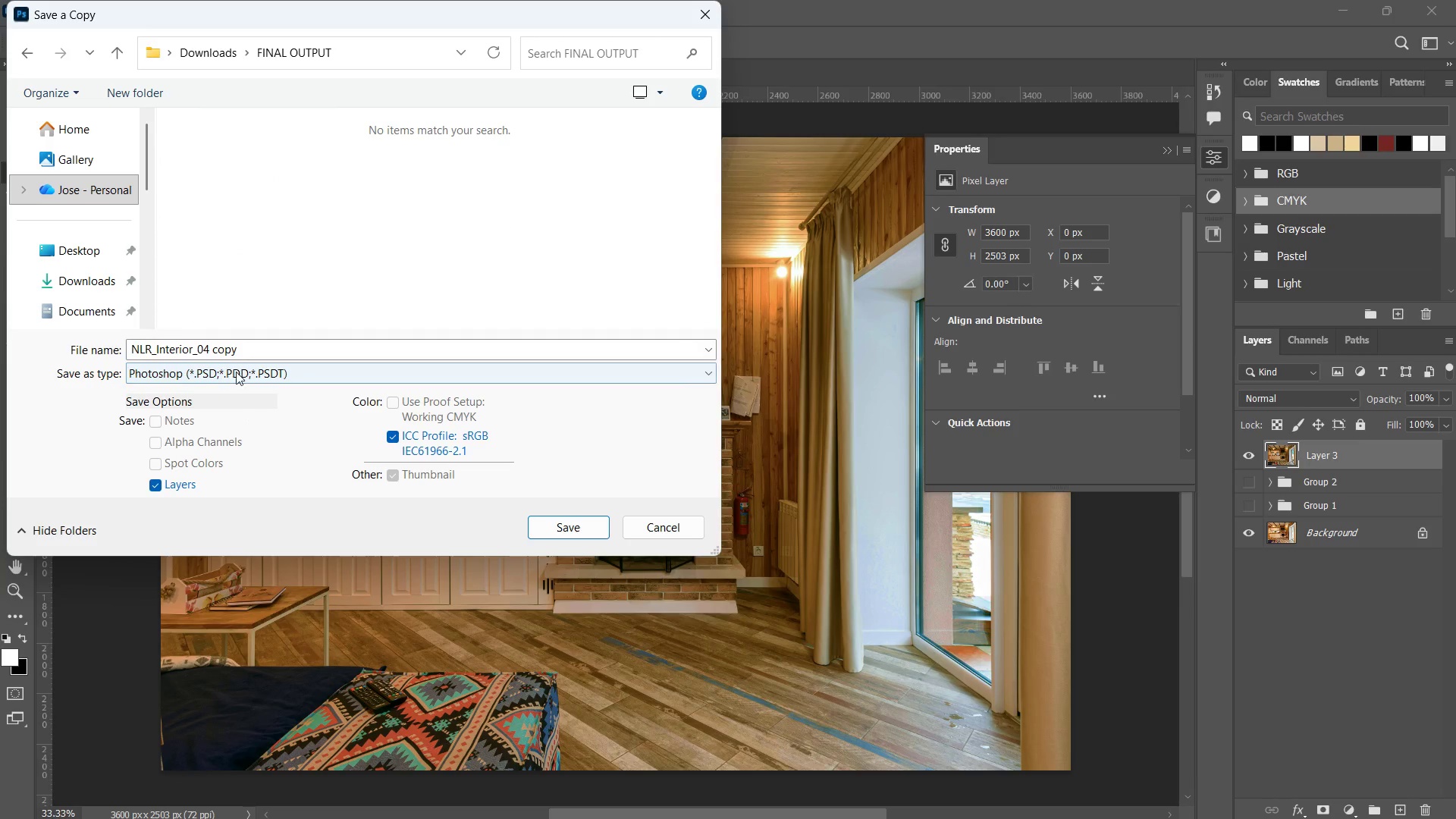 
left_click_drag(start_coordinate=[237, 372], to_coordinate=[241, 372])
 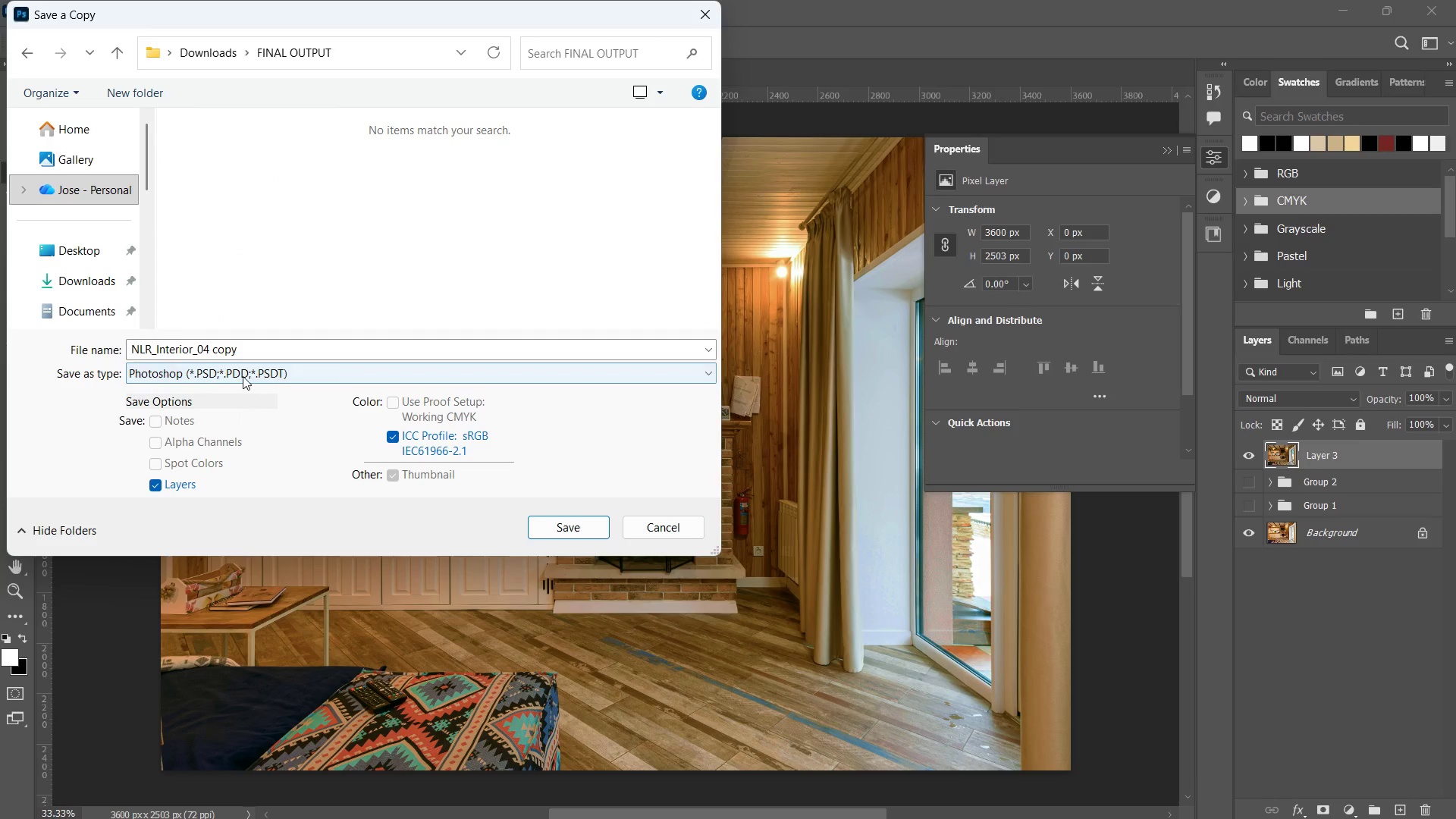 
double_click([241, 372])
 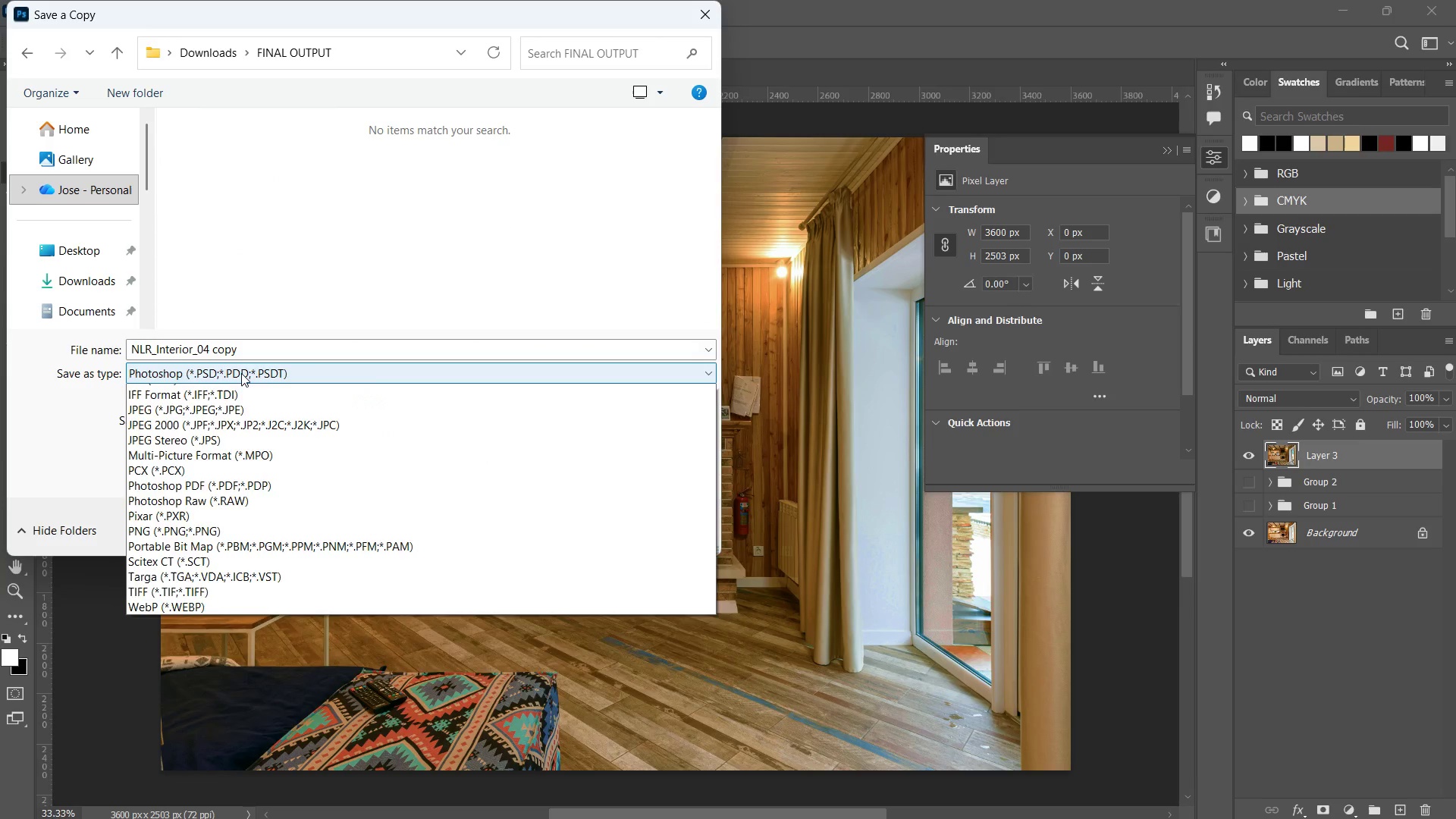 
left_click([243, 375])
 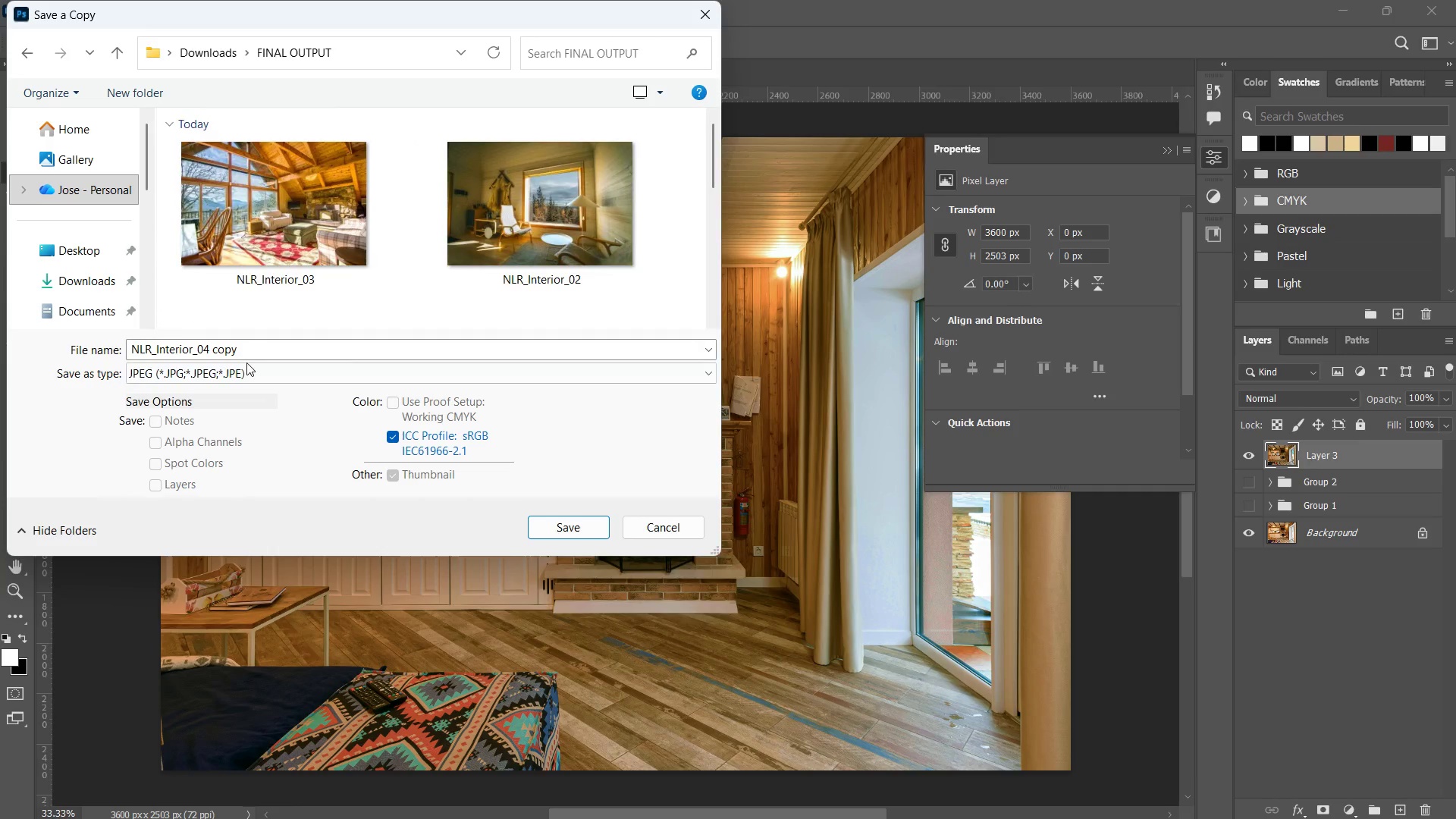 
scroll: coordinate [400, 215], scroll_direction: down, amount: 3.0
 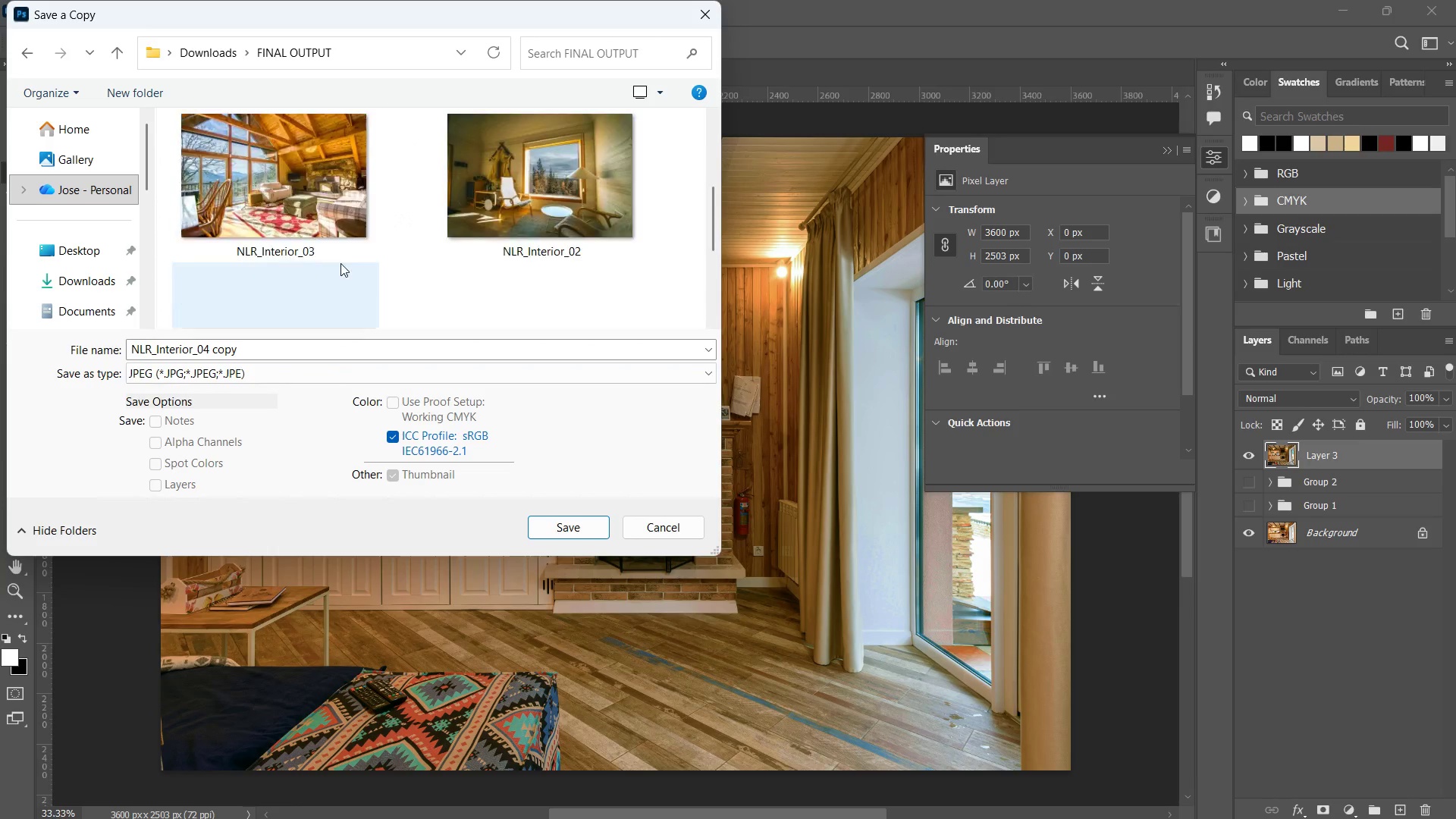 
scroll: coordinate [340, 263], scroll_direction: up, amount: 2.0
 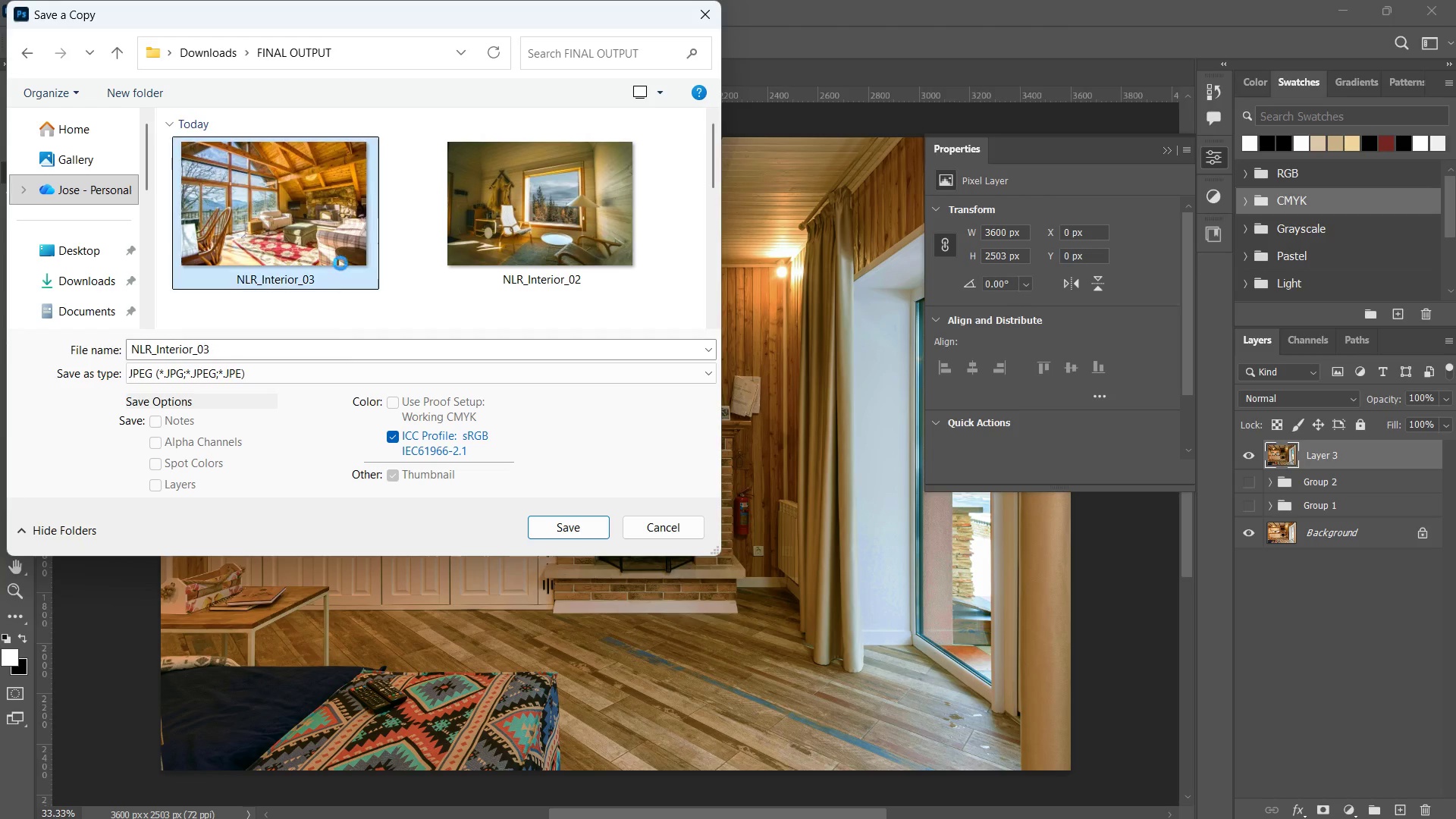 
double_click([340, 263])
 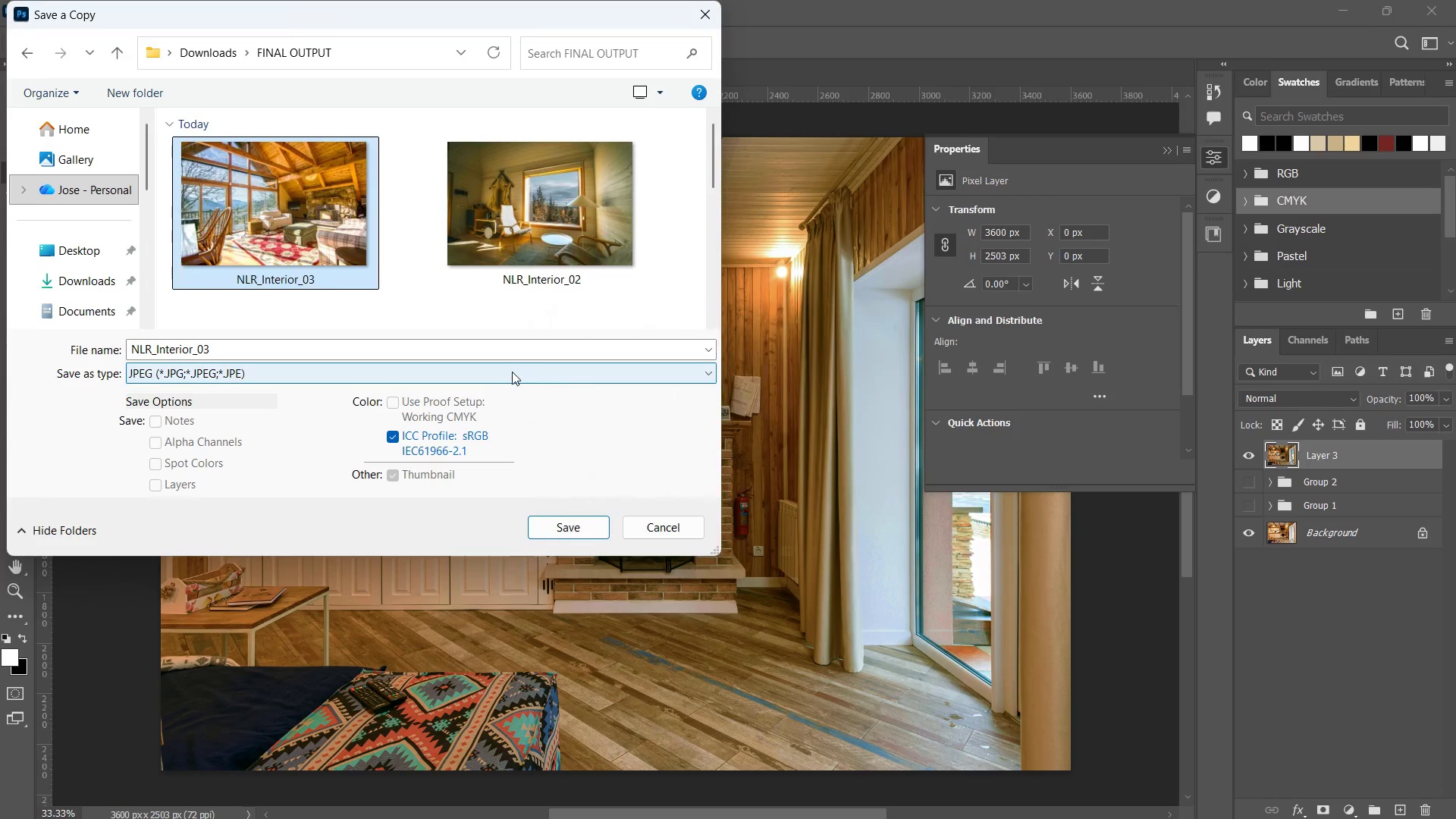 
double_click([498, 353])
 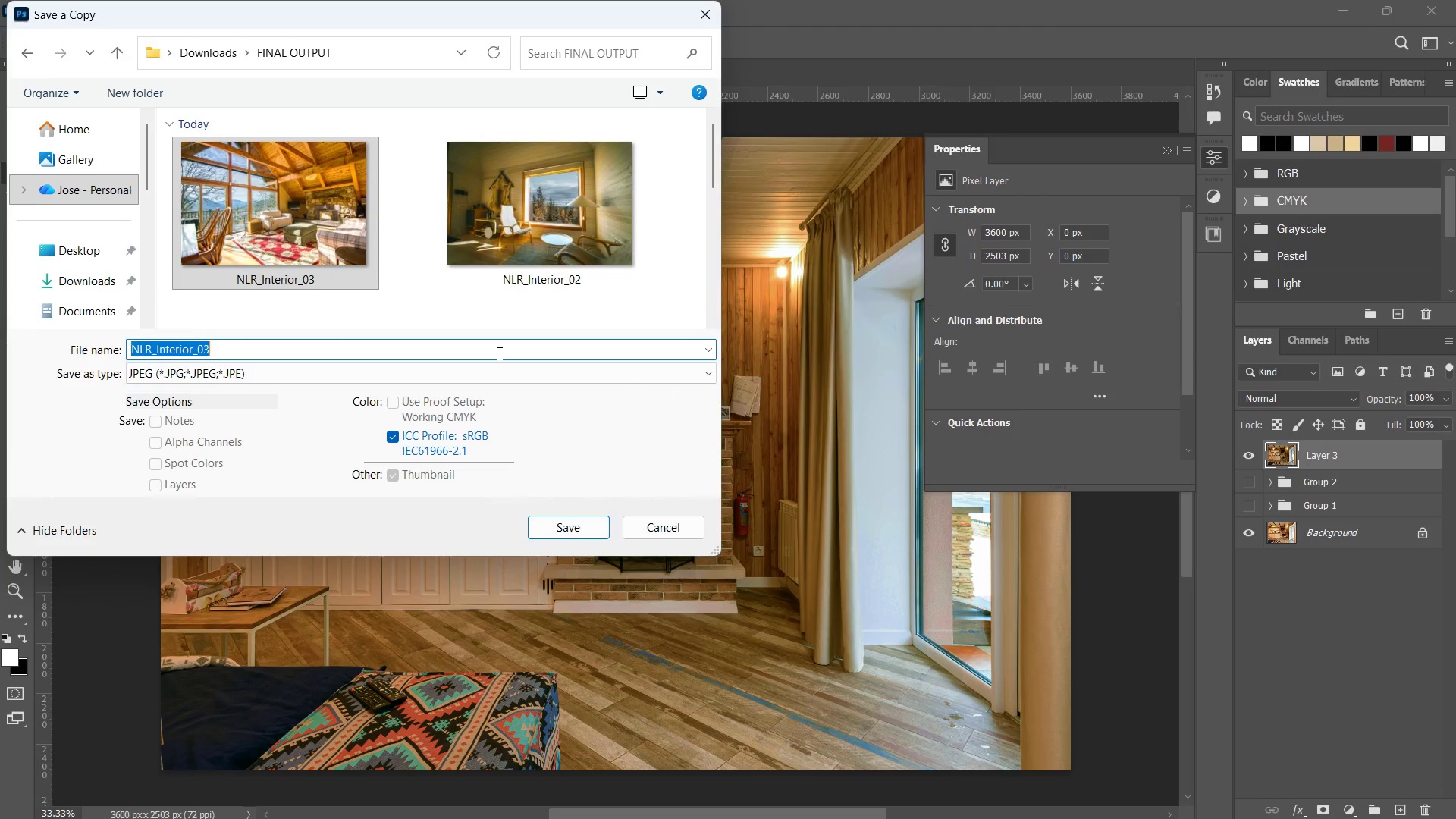 
triple_click([498, 353])
 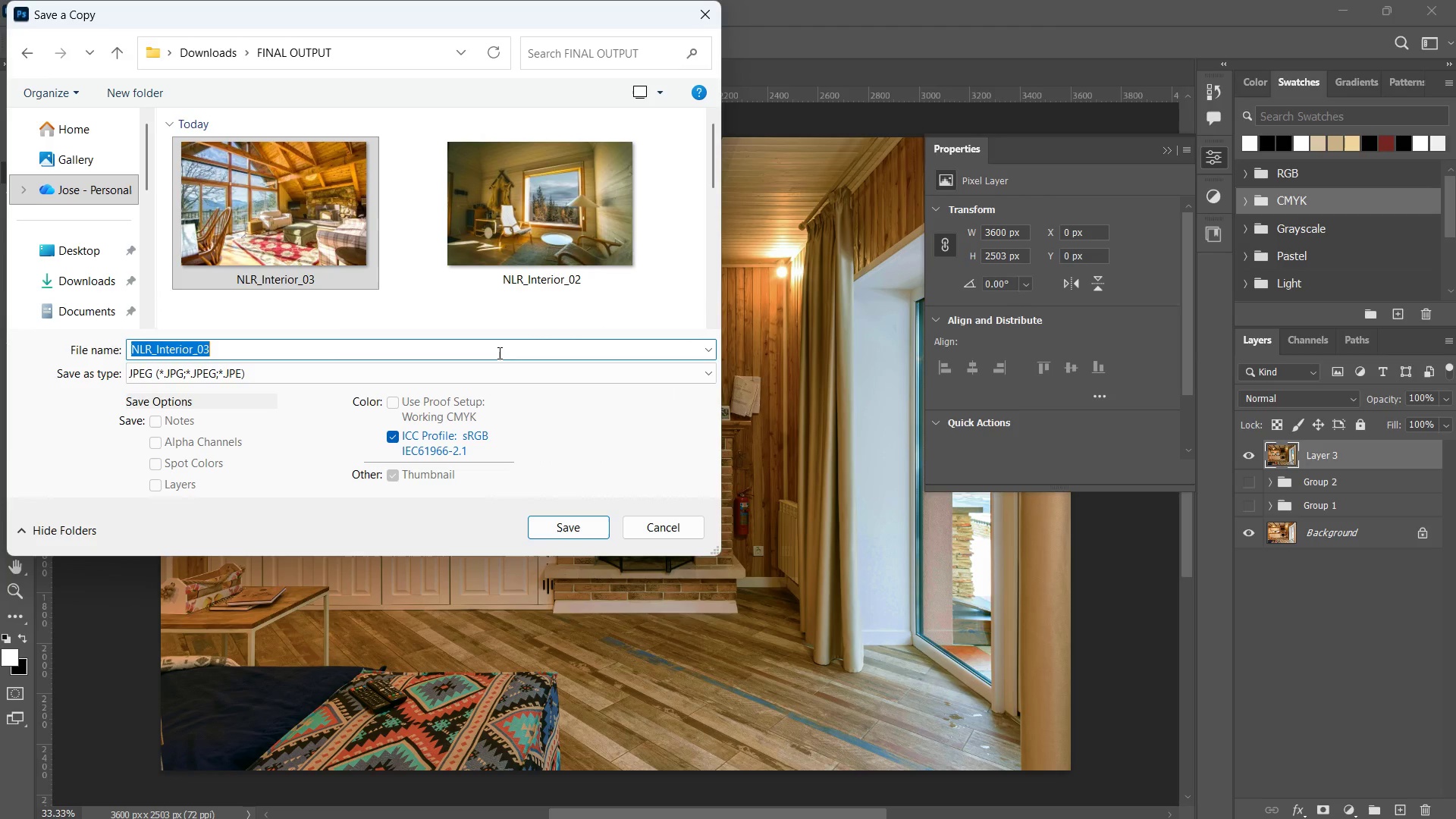 
triple_click([498, 353])
 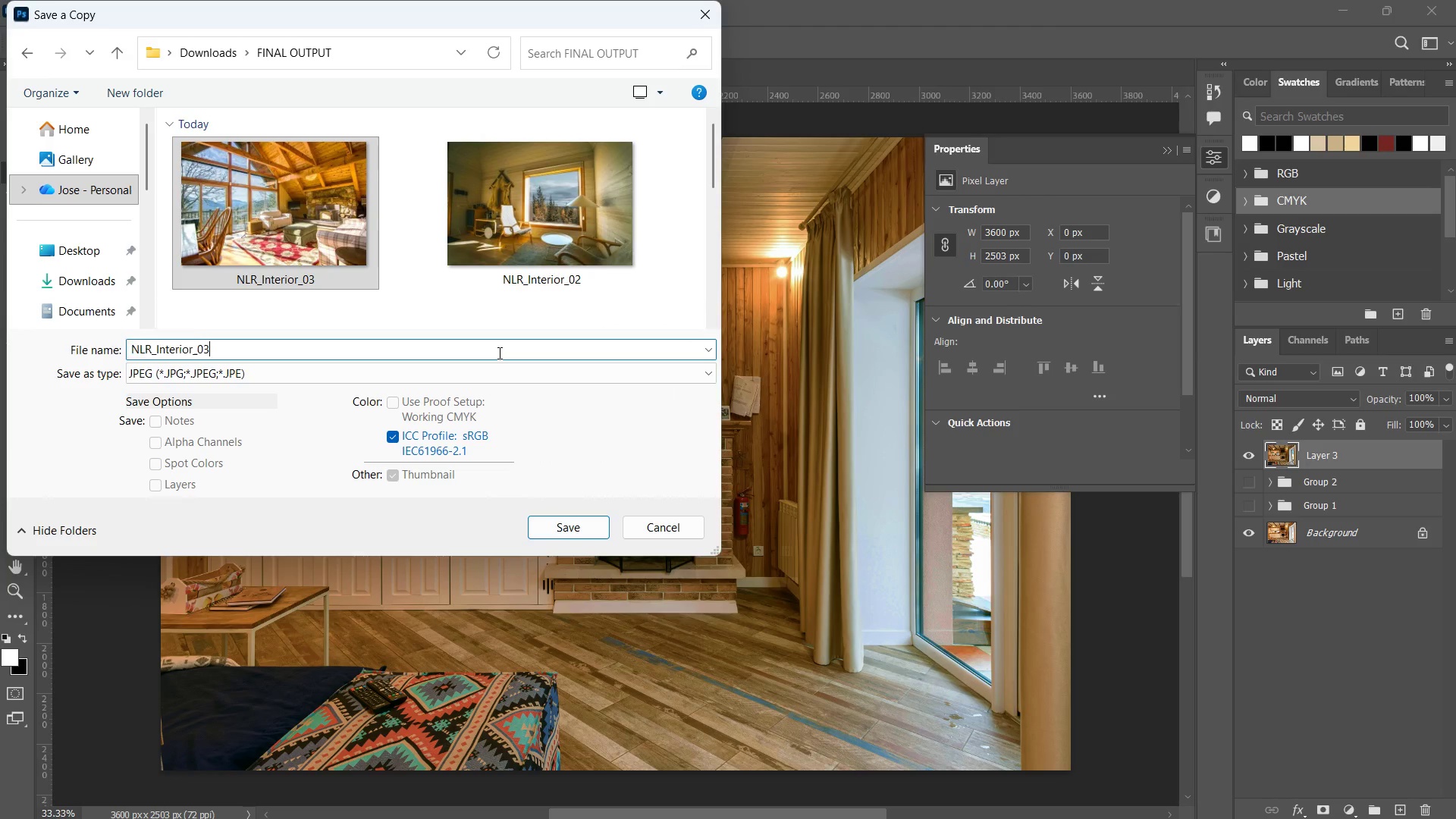 
triple_click([498, 353])
 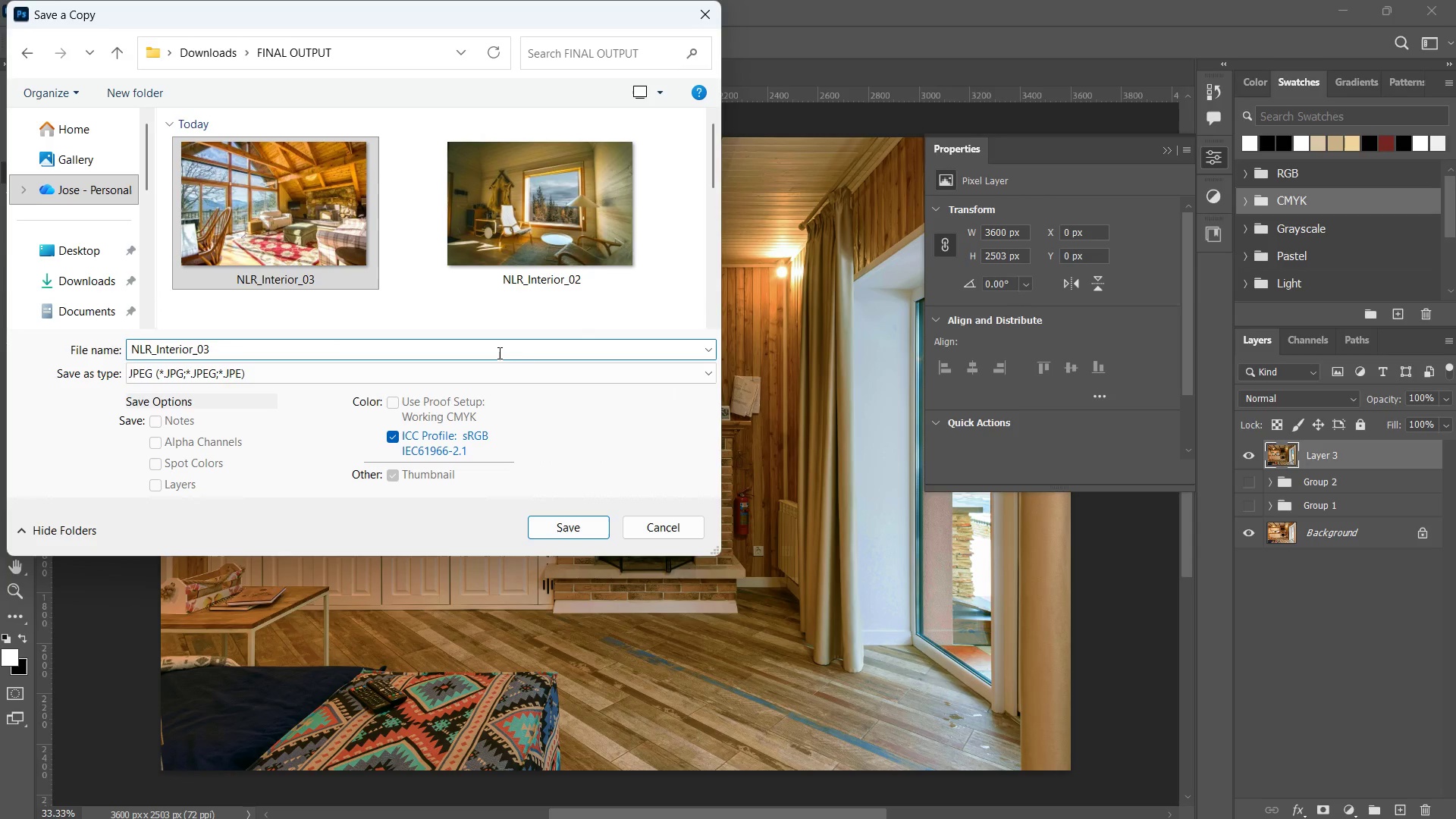 
key(Backspace)
 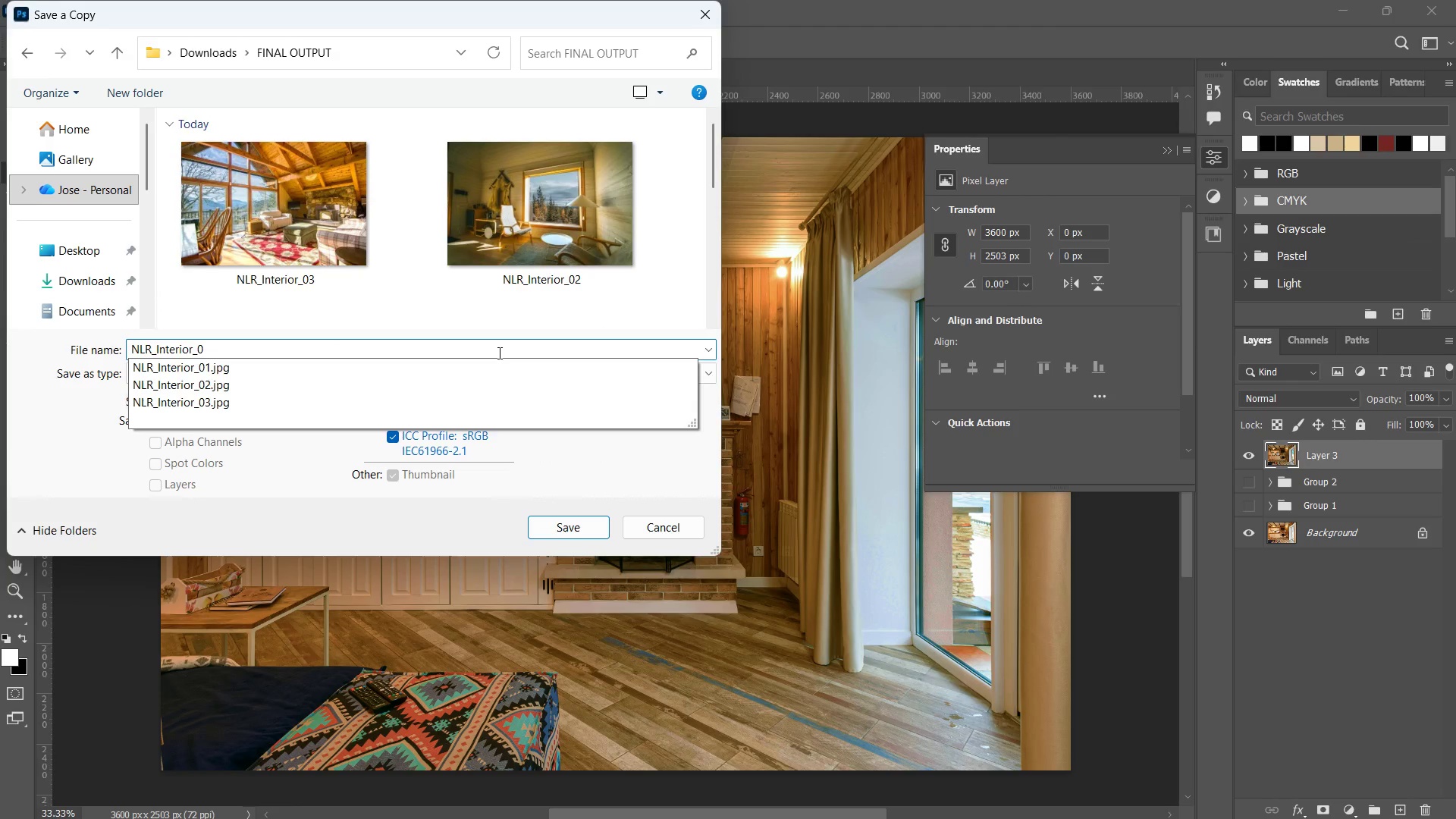 
key(Numpad4)
 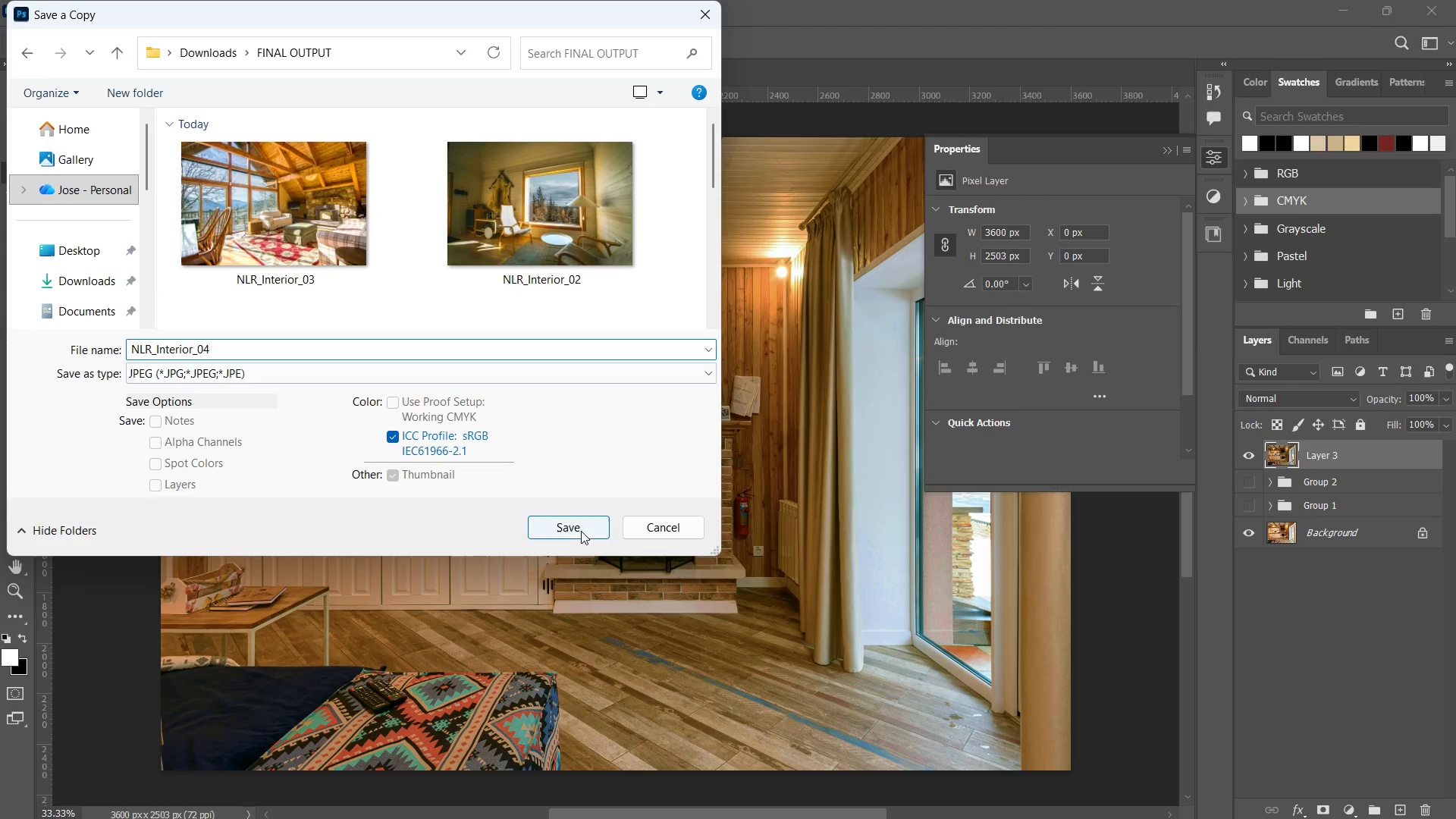 
double_click([579, 525])
 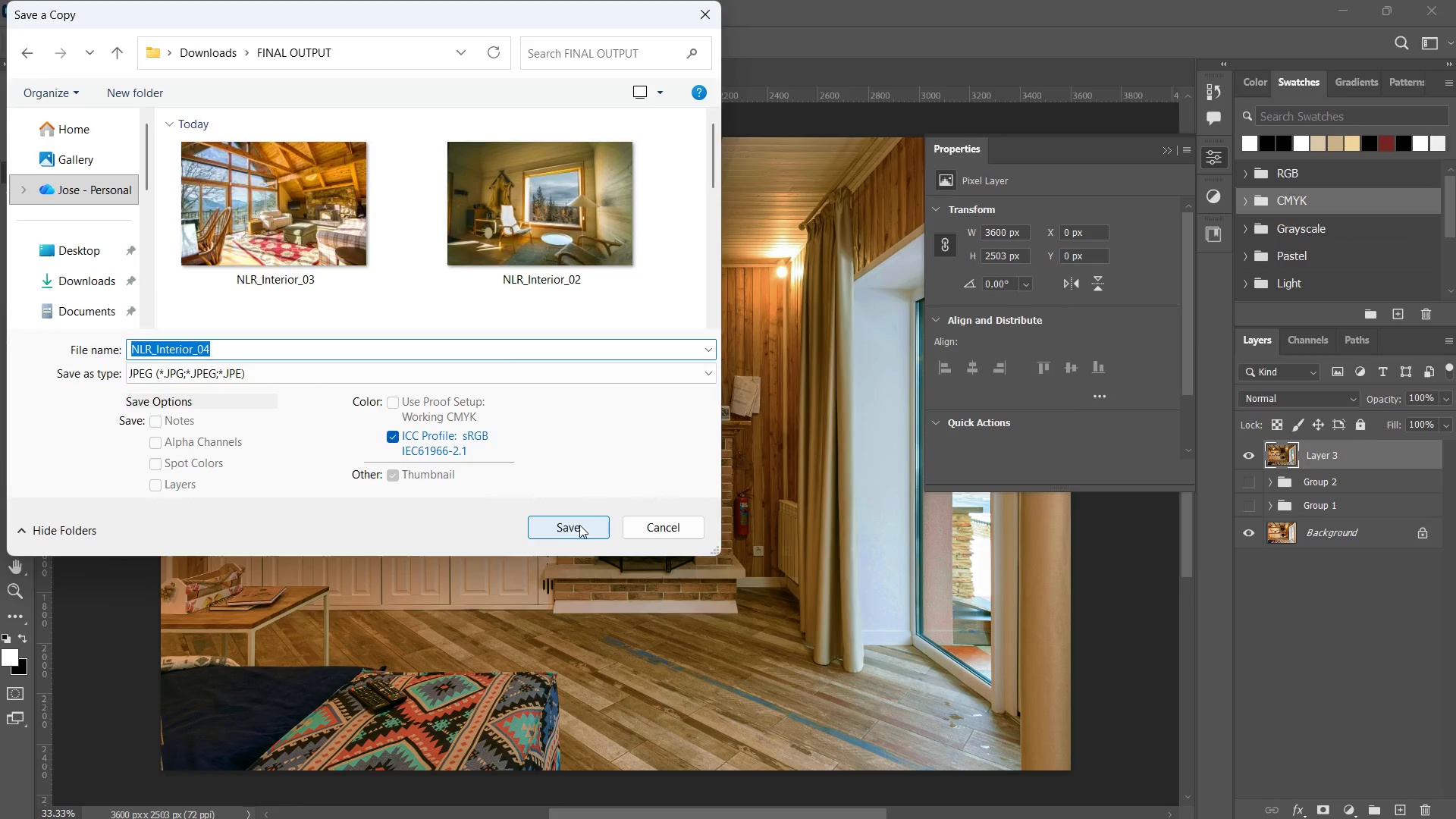 
triple_click([579, 525])
 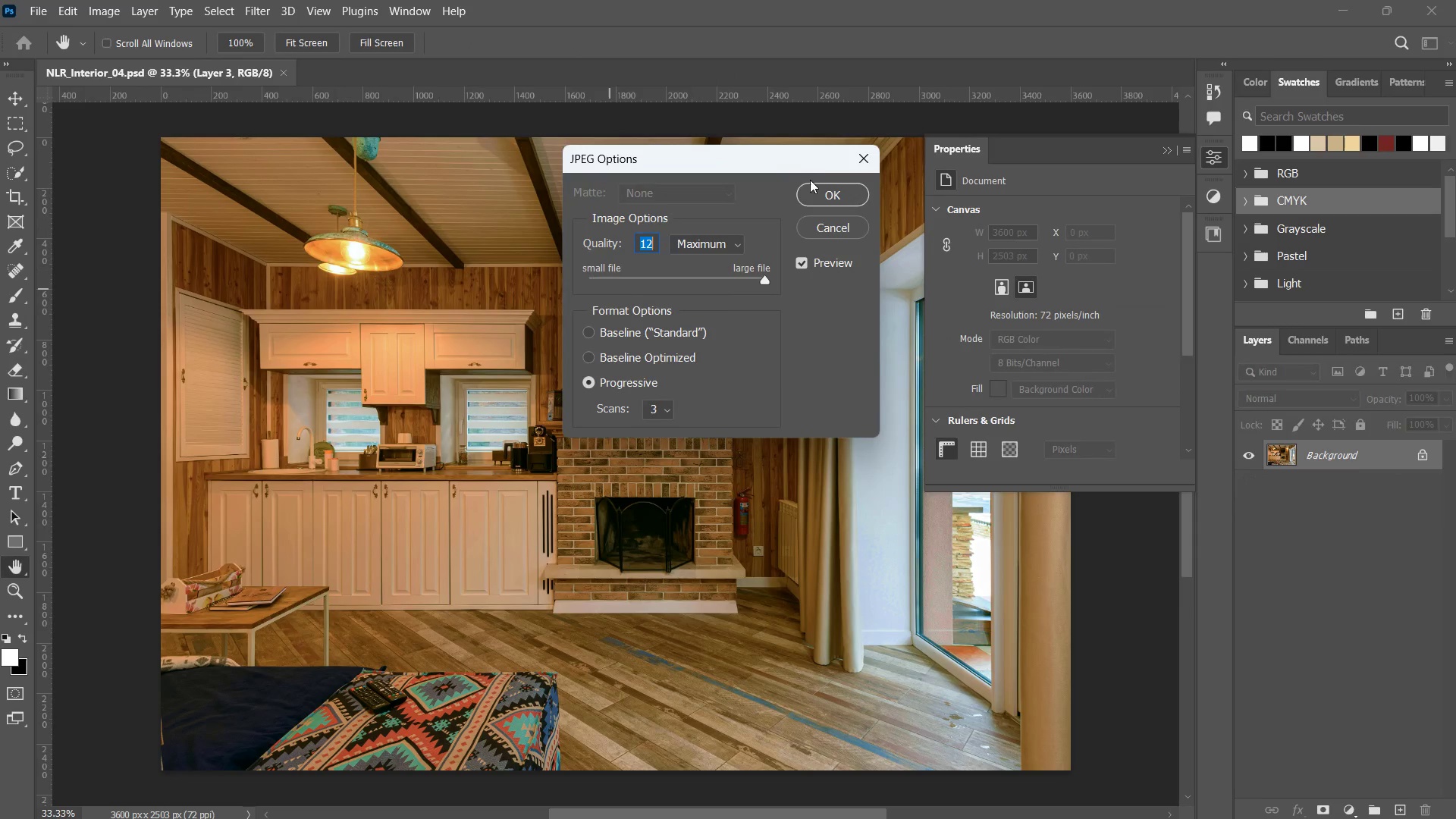 
double_click([825, 193])
 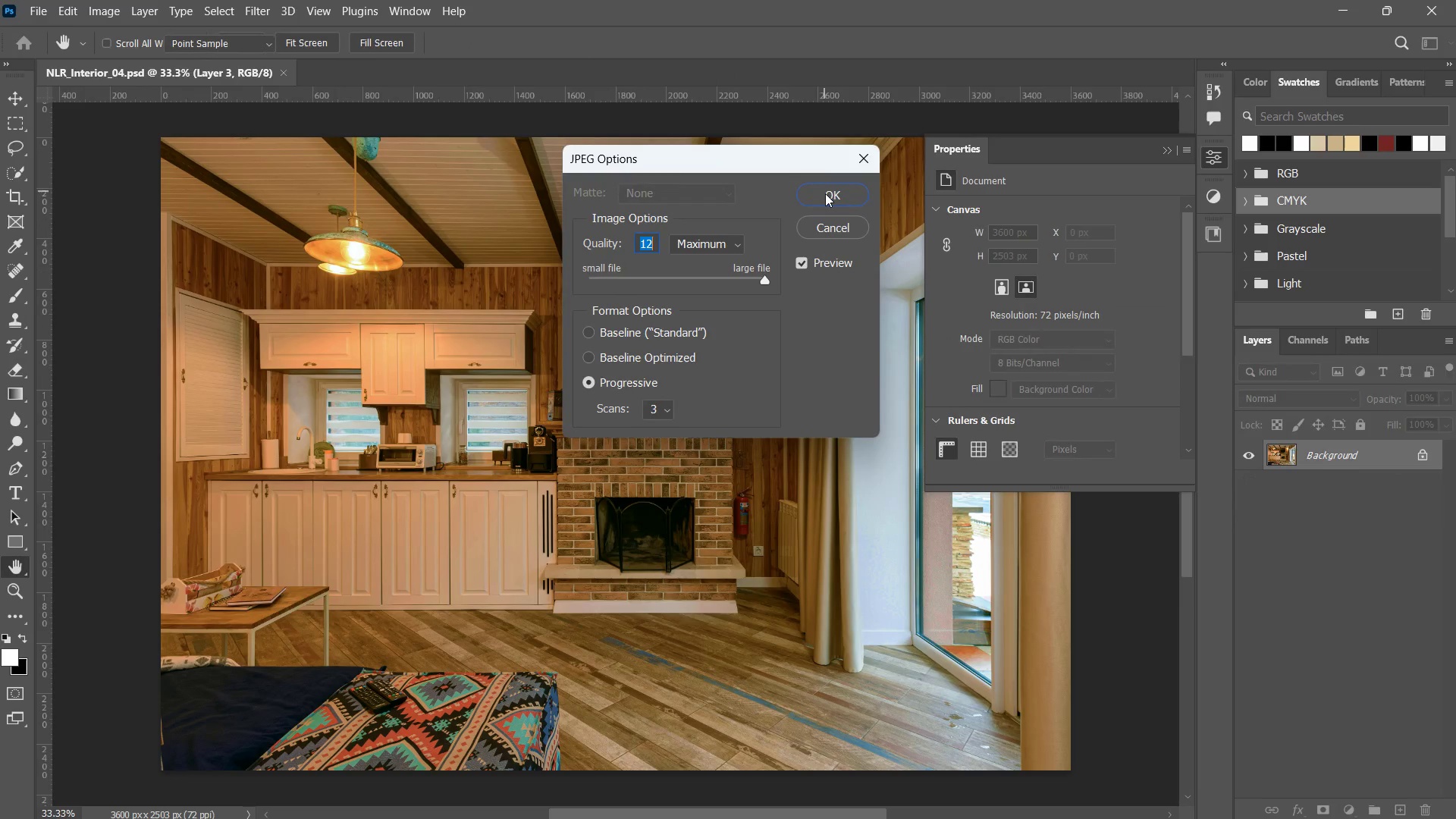 
triple_click([825, 193])
 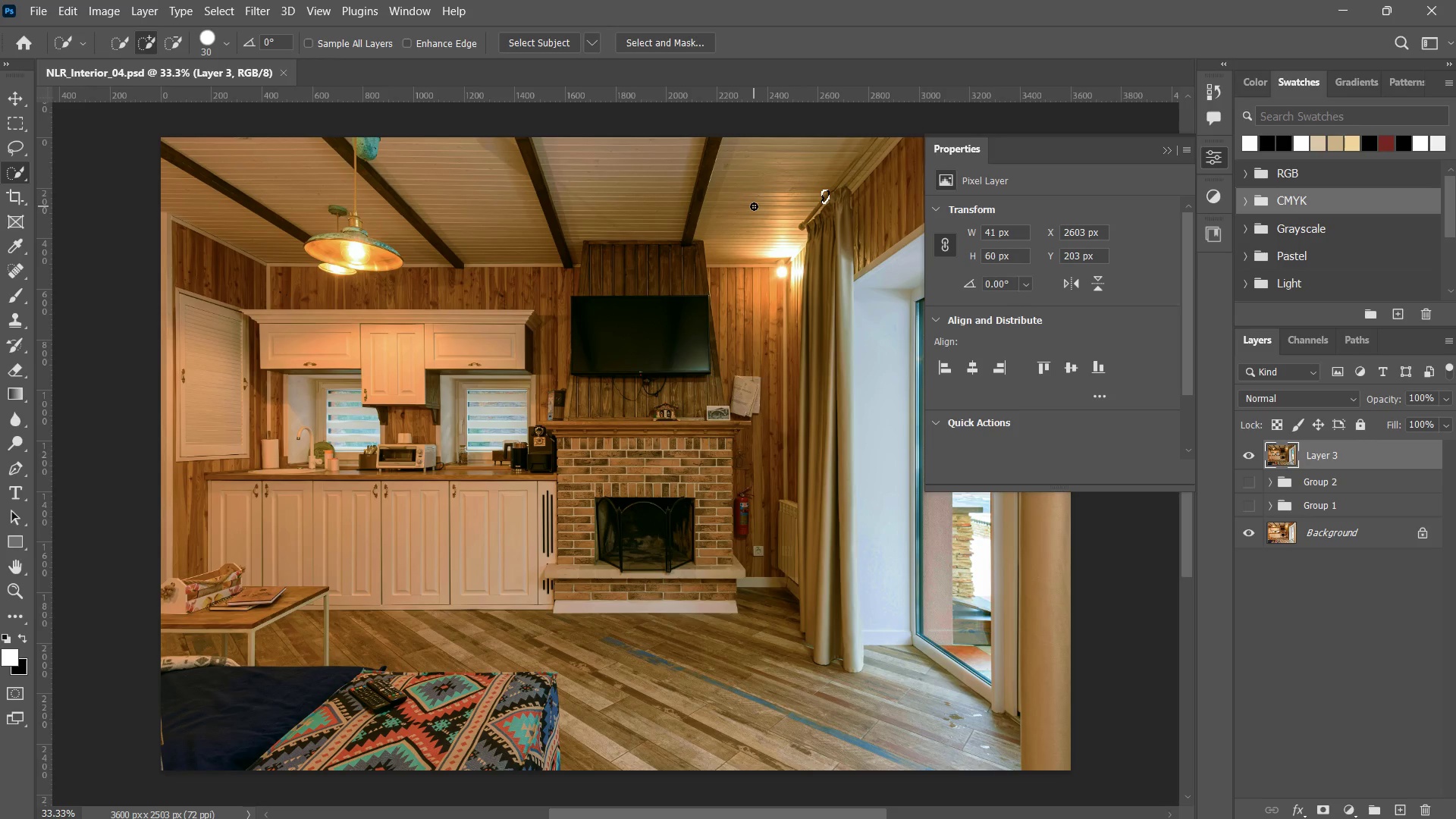 
wait(5.88)
 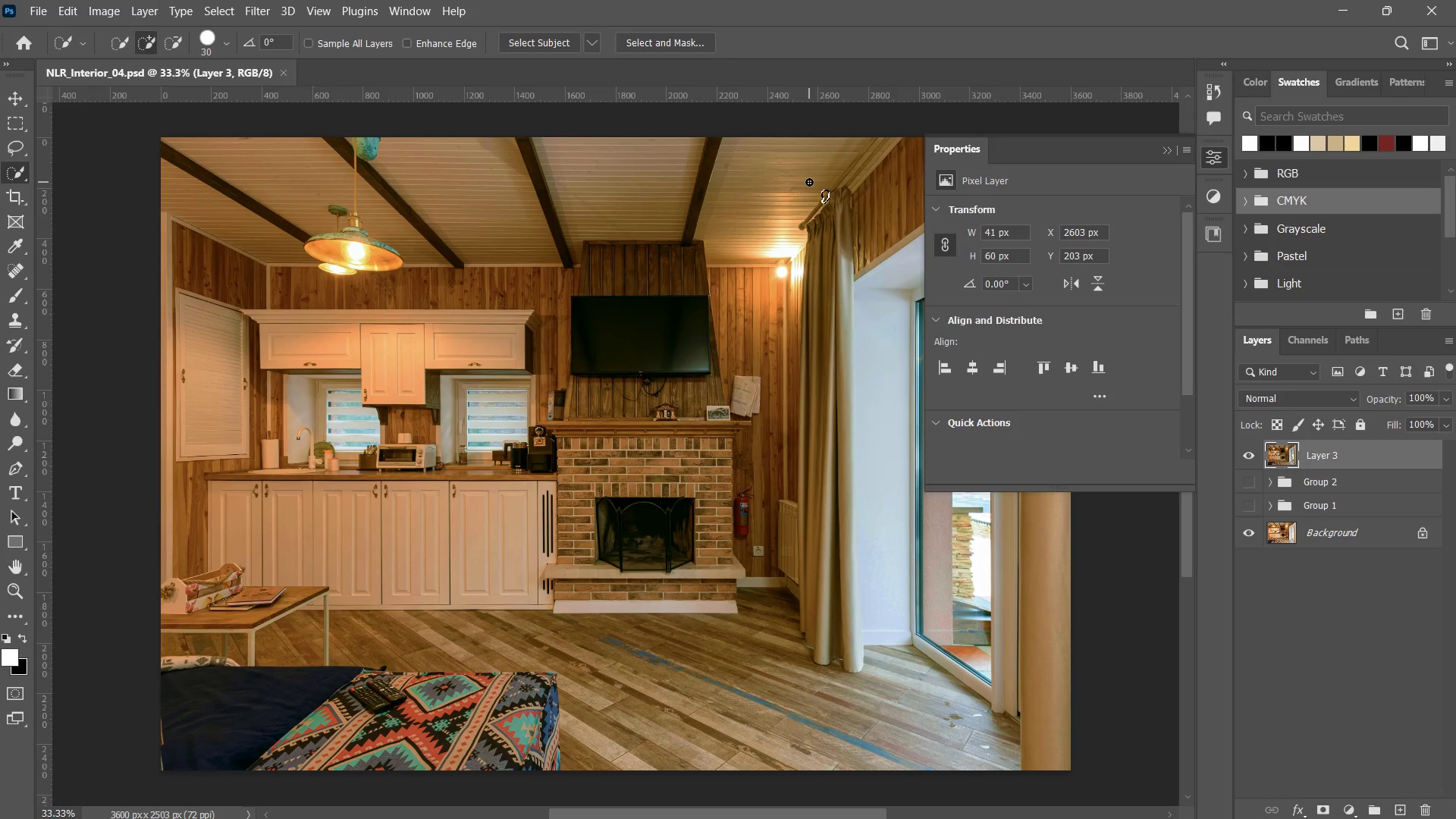 
key(Control+S)
 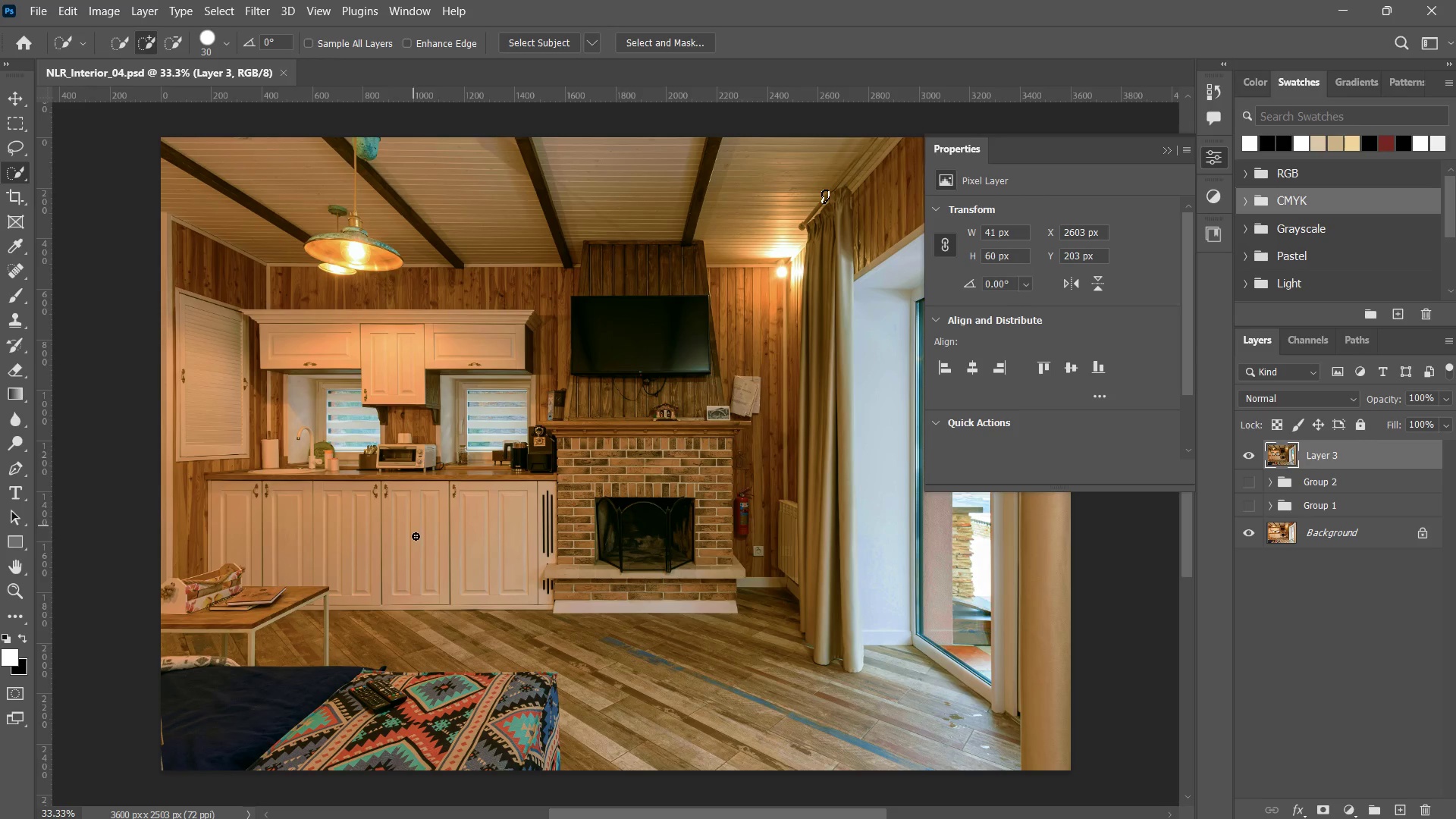 
key(Control+W)
 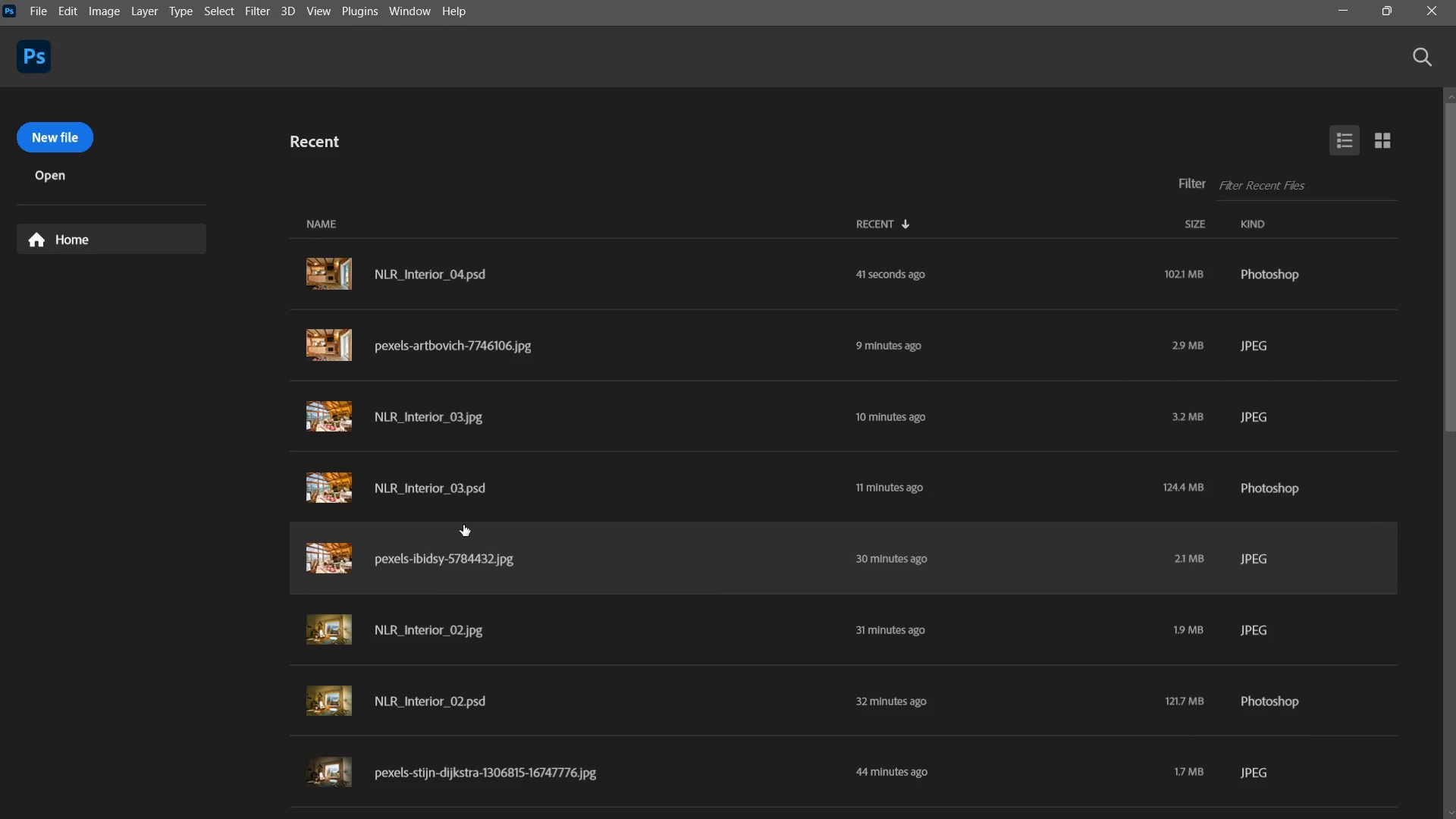 
key(Alt+Tab)
 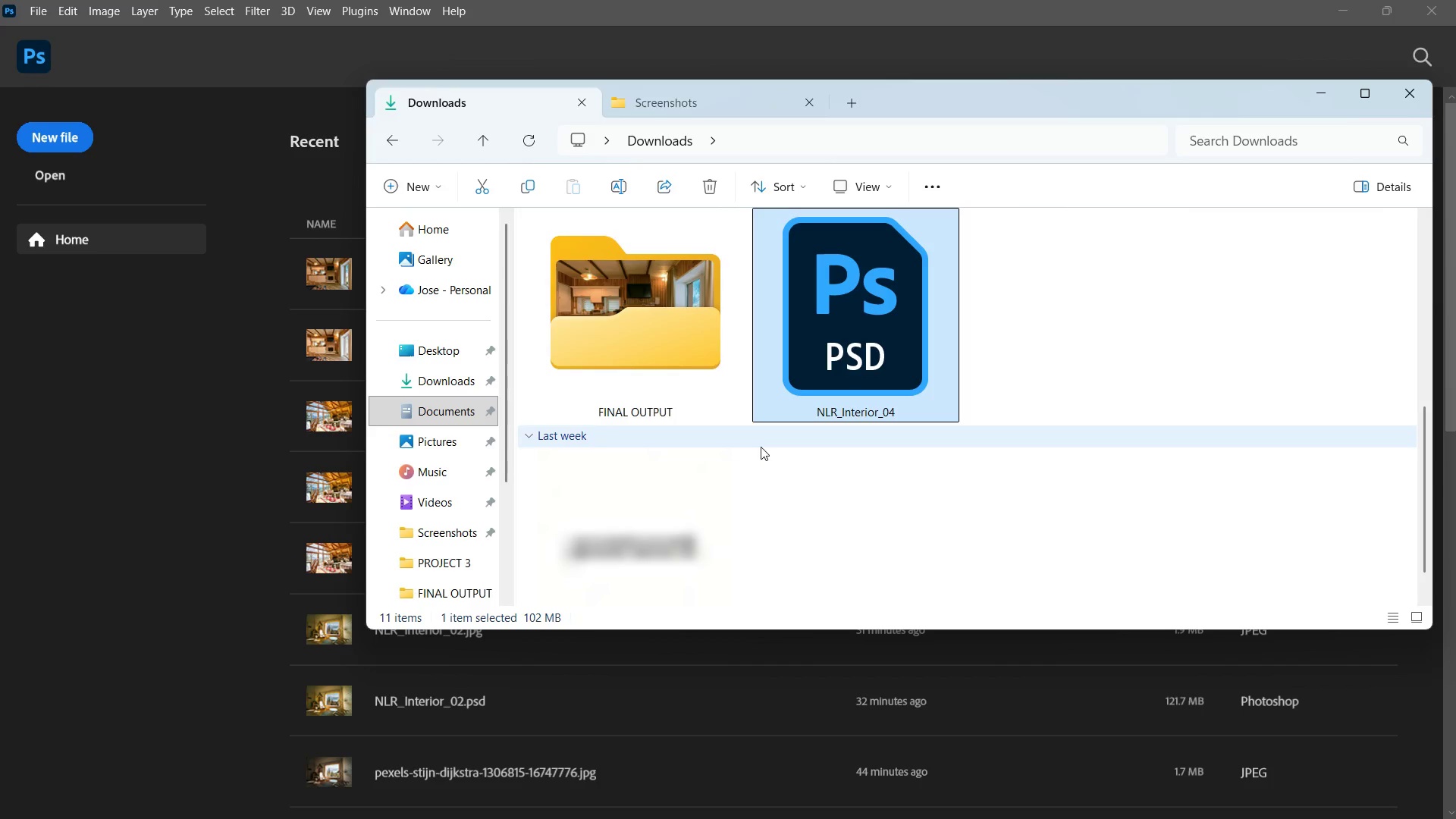 
double_click([645, 339])
 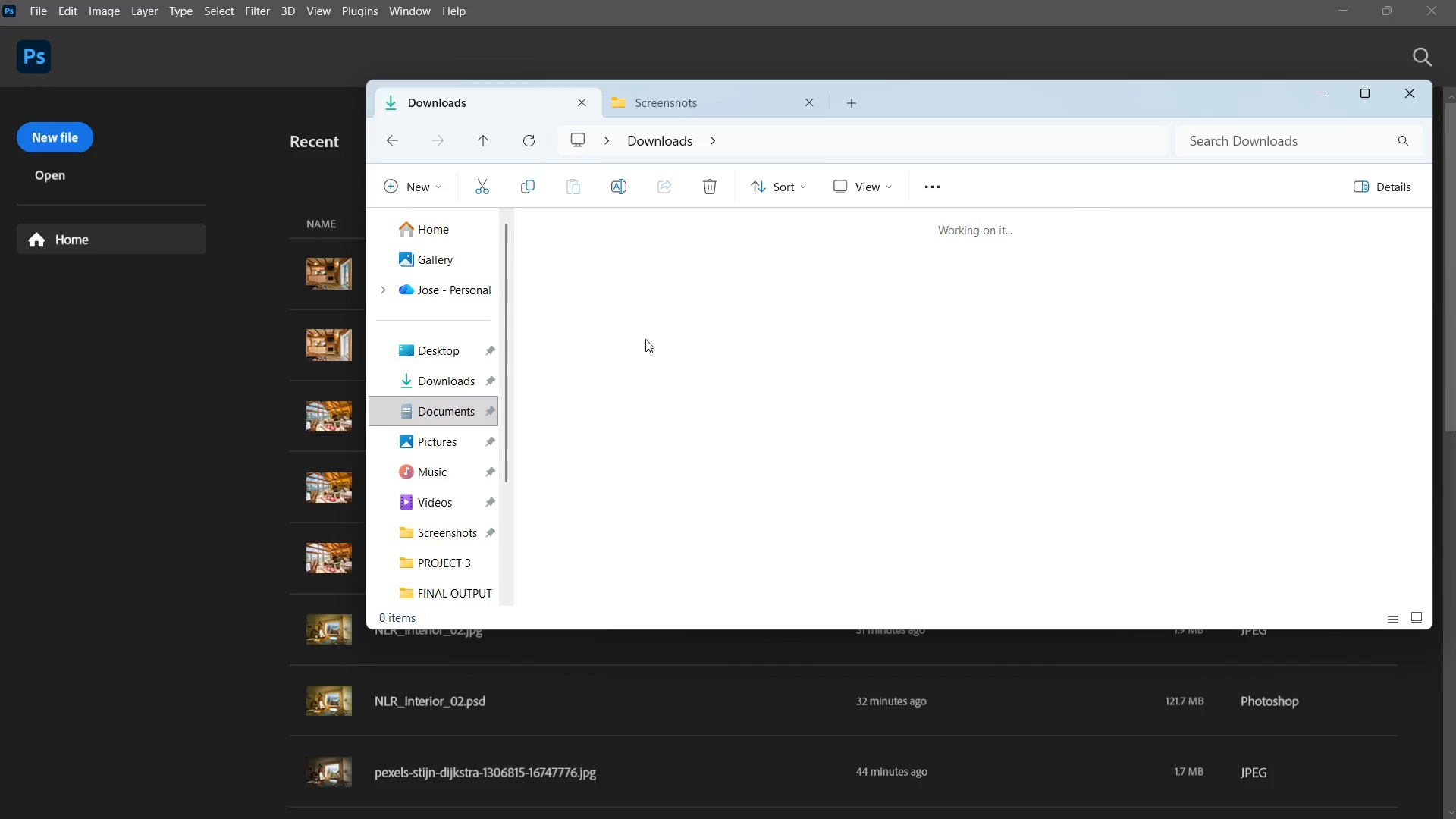 
triple_click([645, 339])
 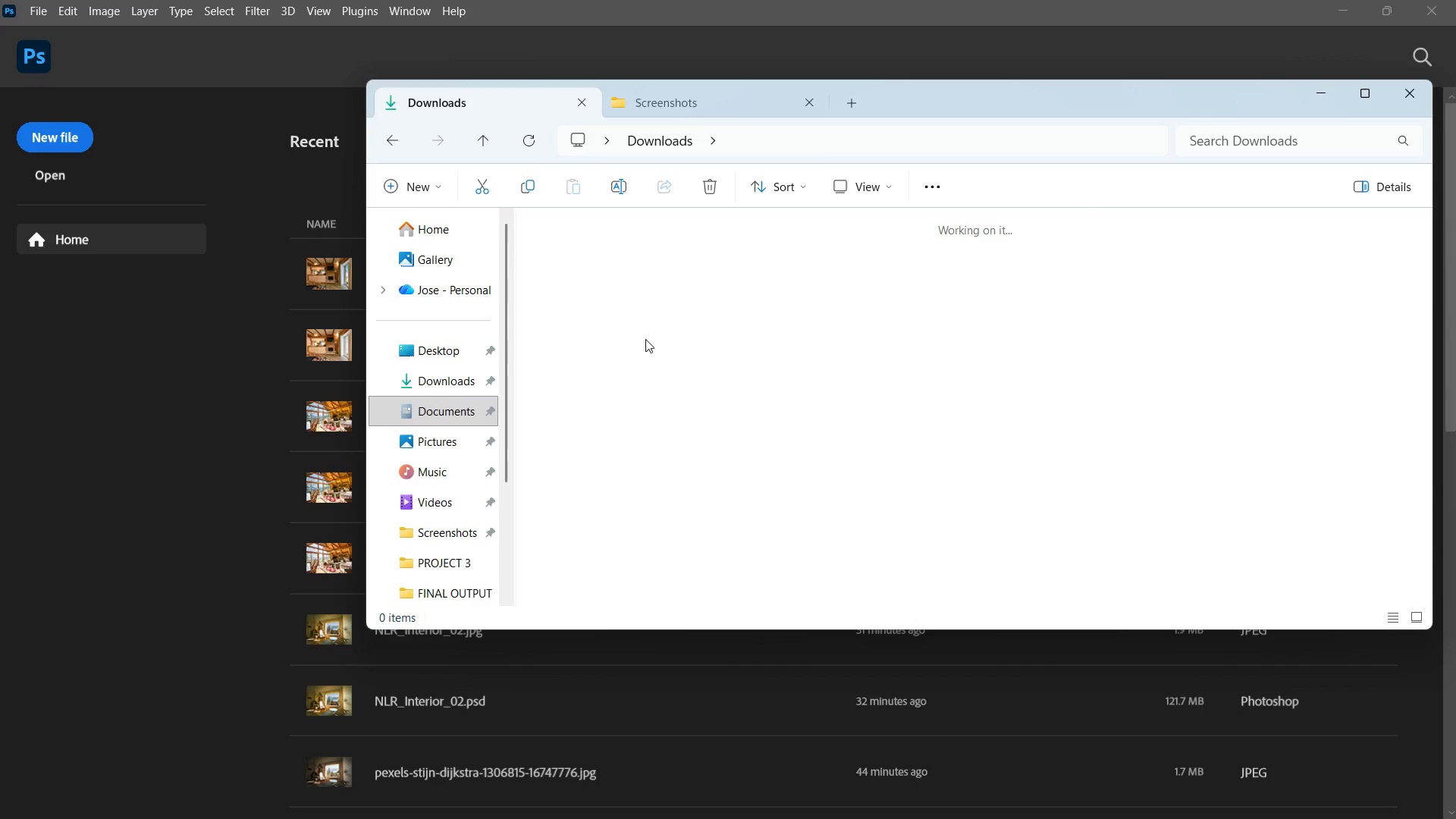 
triple_click([645, 339])
 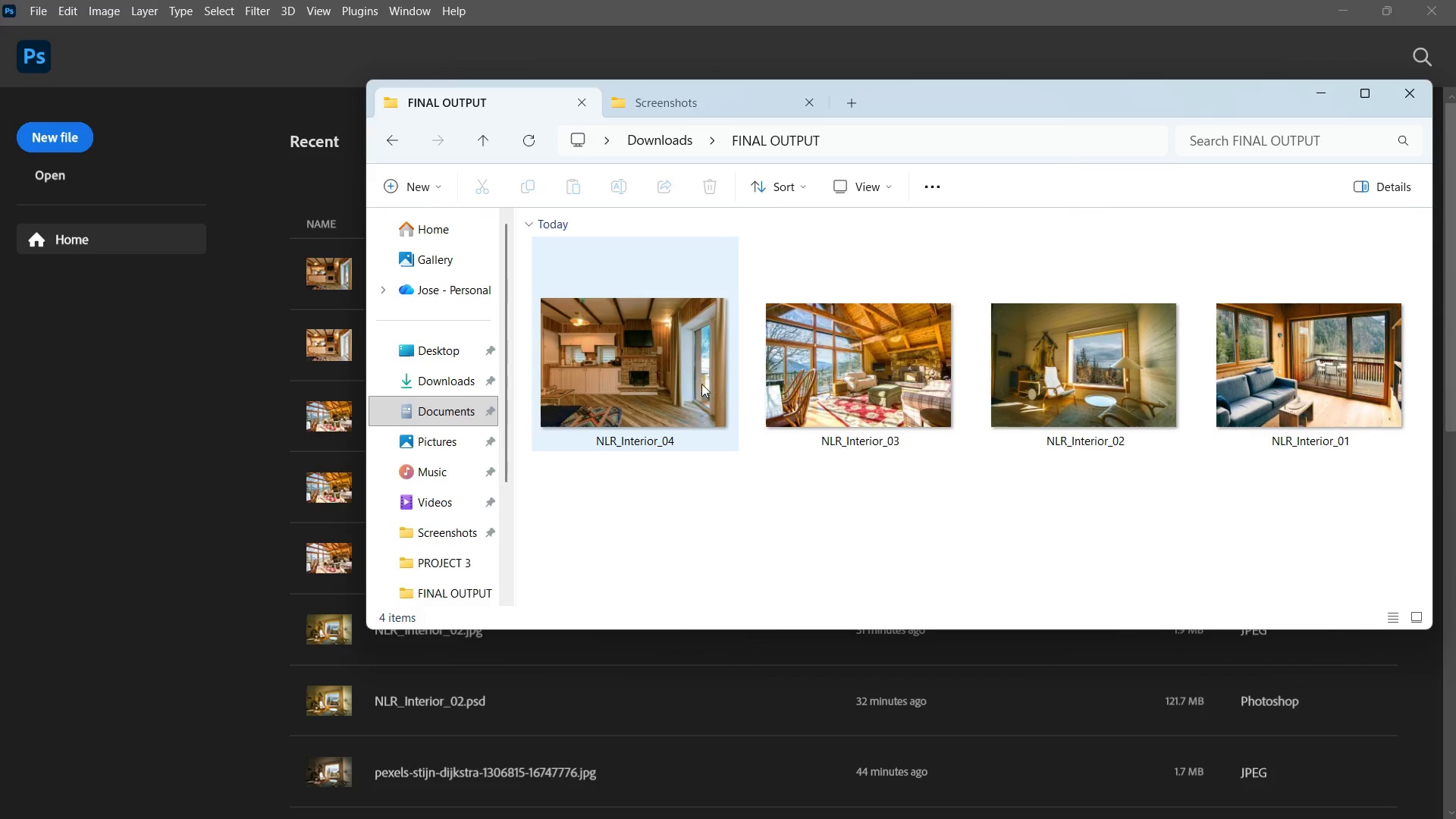 
double_click([701, 383])
 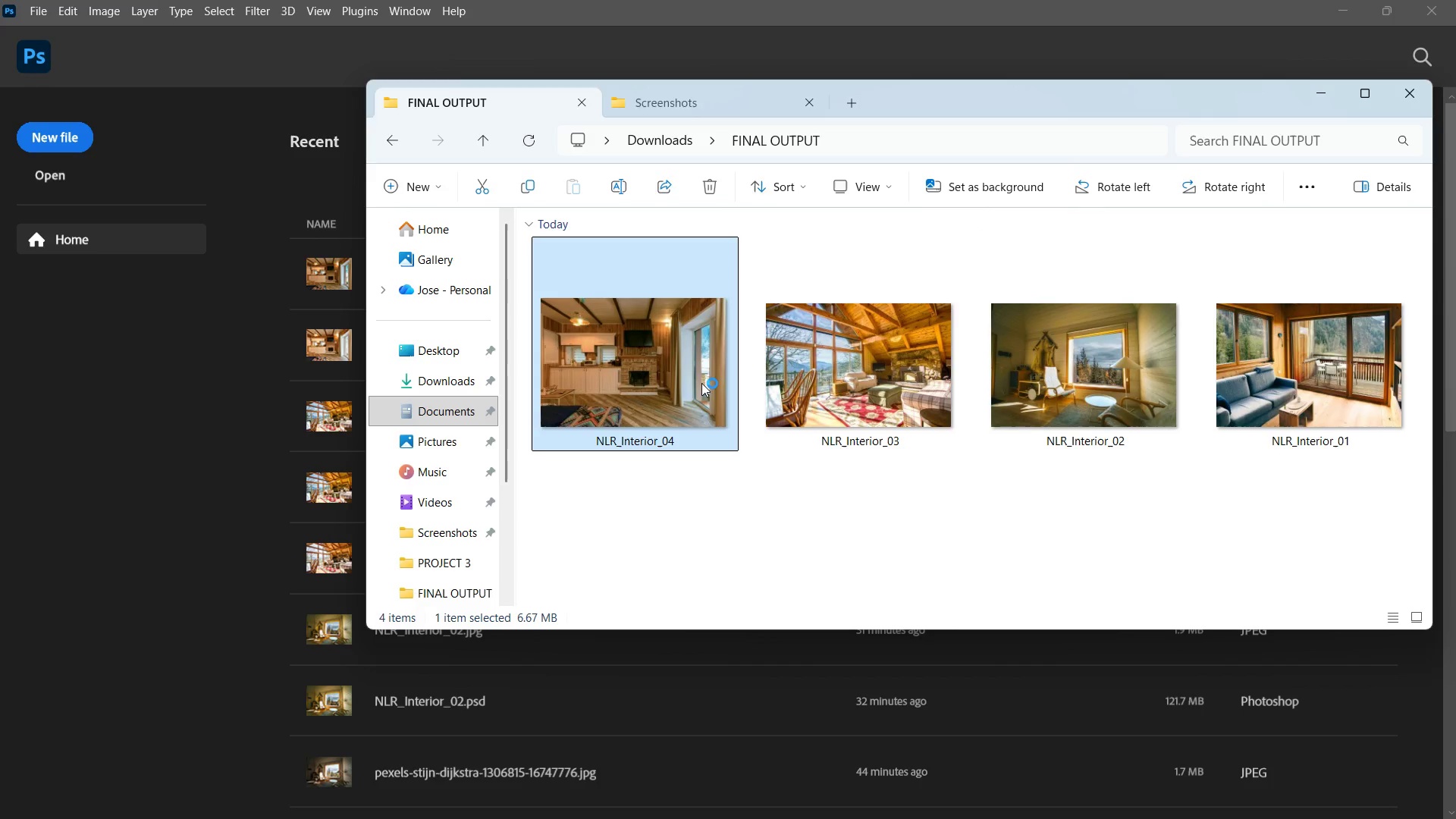 
right_click([701, 383])
 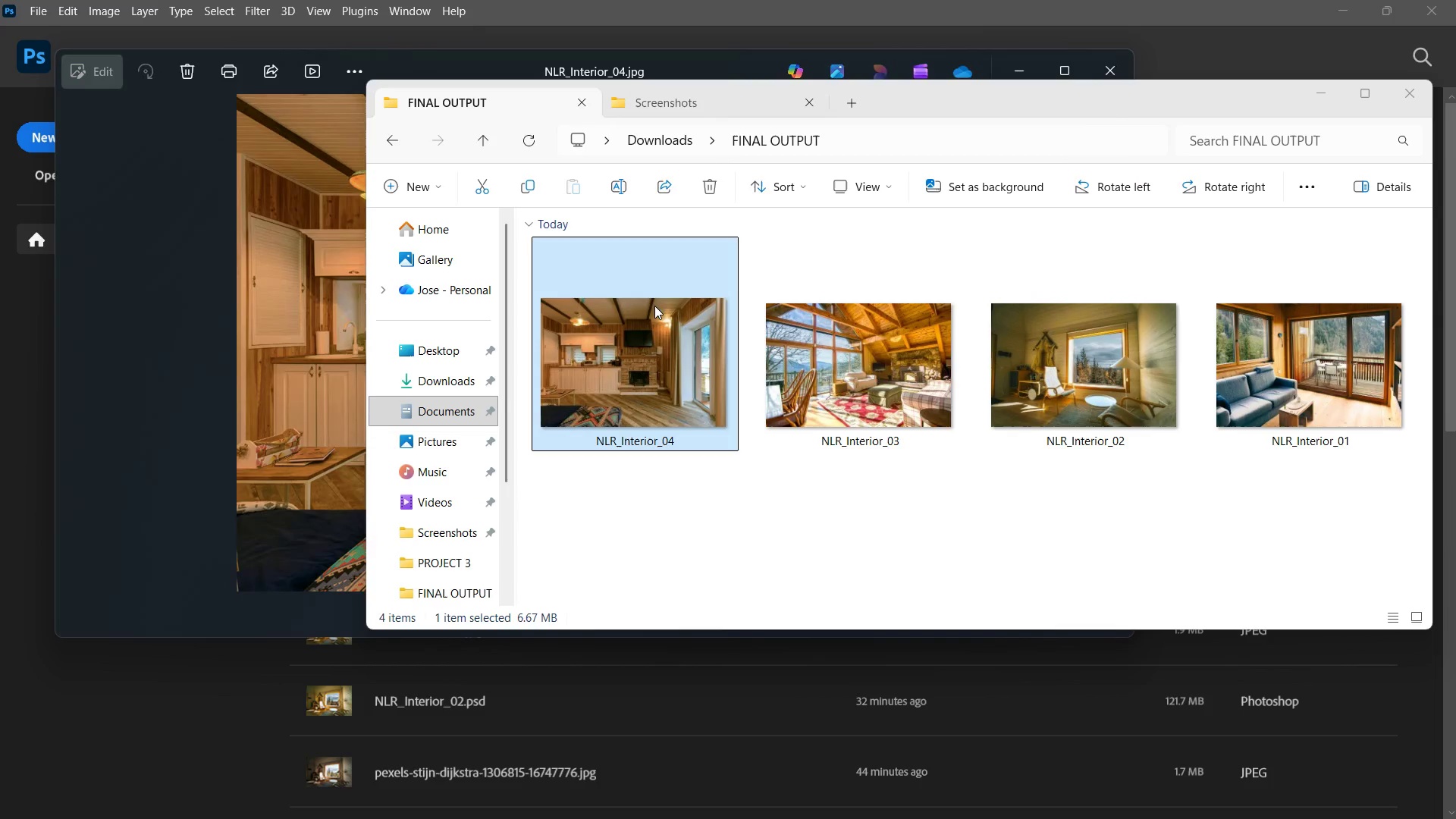 
double_click([196, 240])
 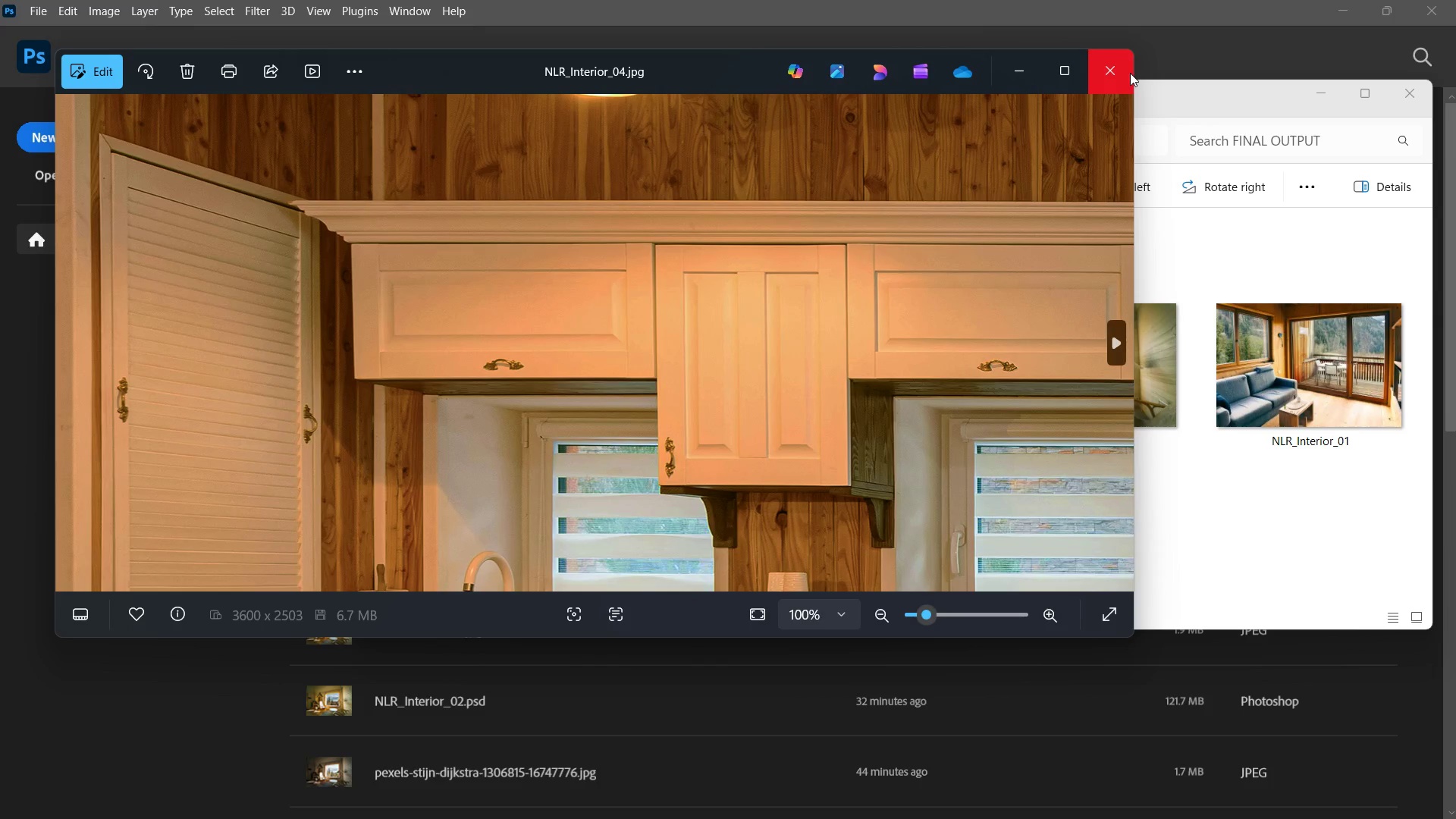 
left_click([1126, 69])
 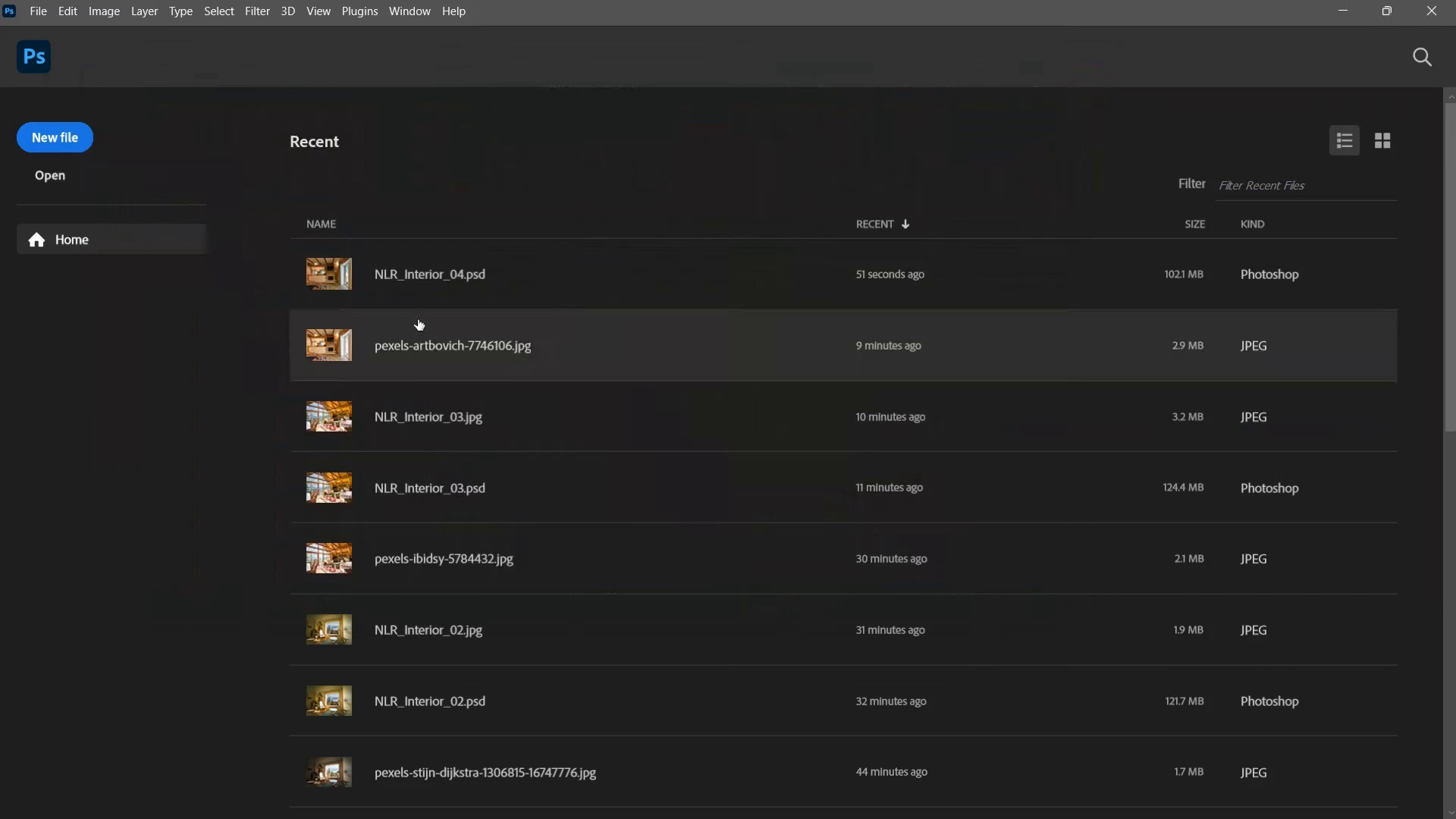 
double_click([1126, 69])
 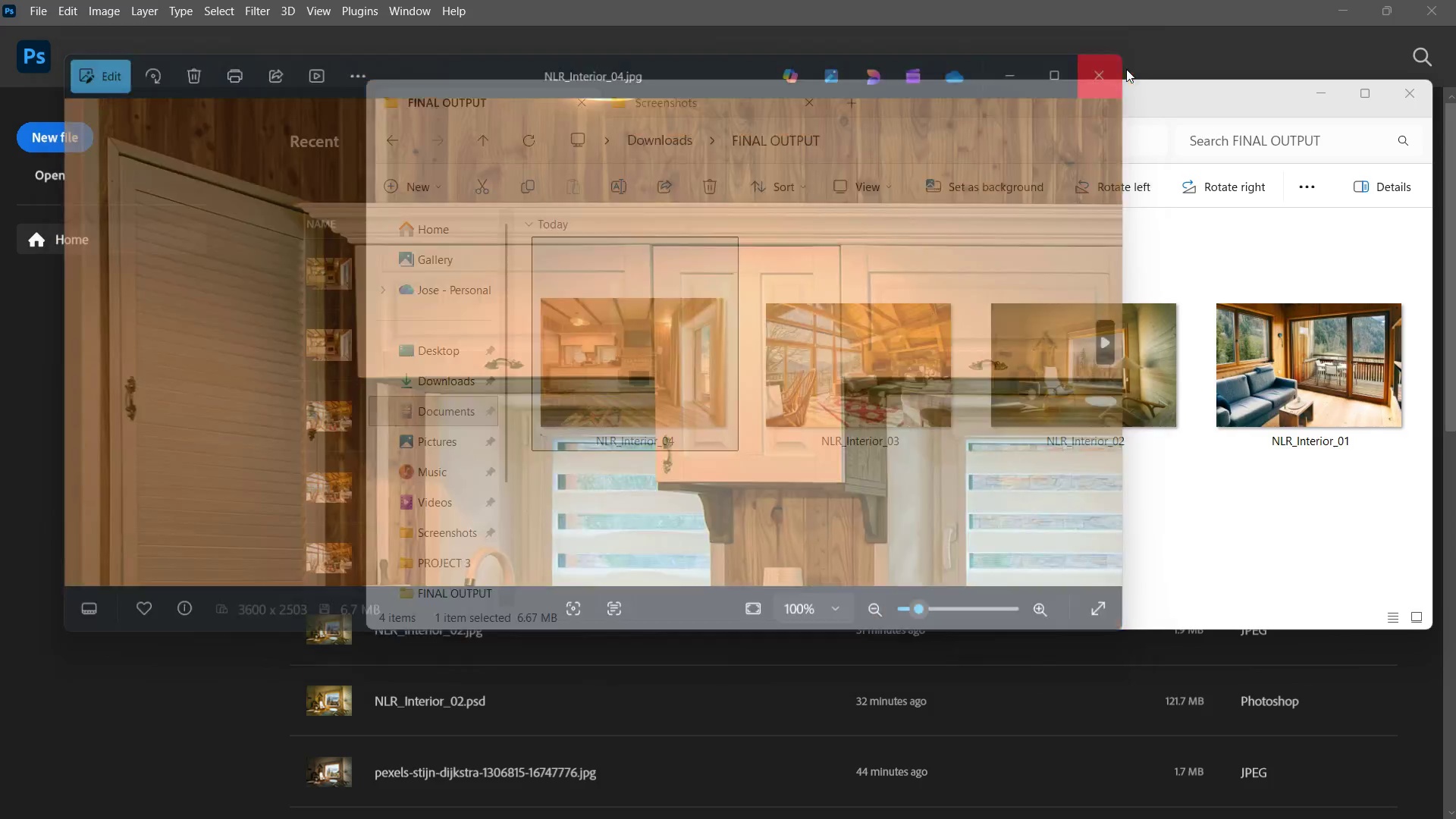 
triple_click([1126, 69])
 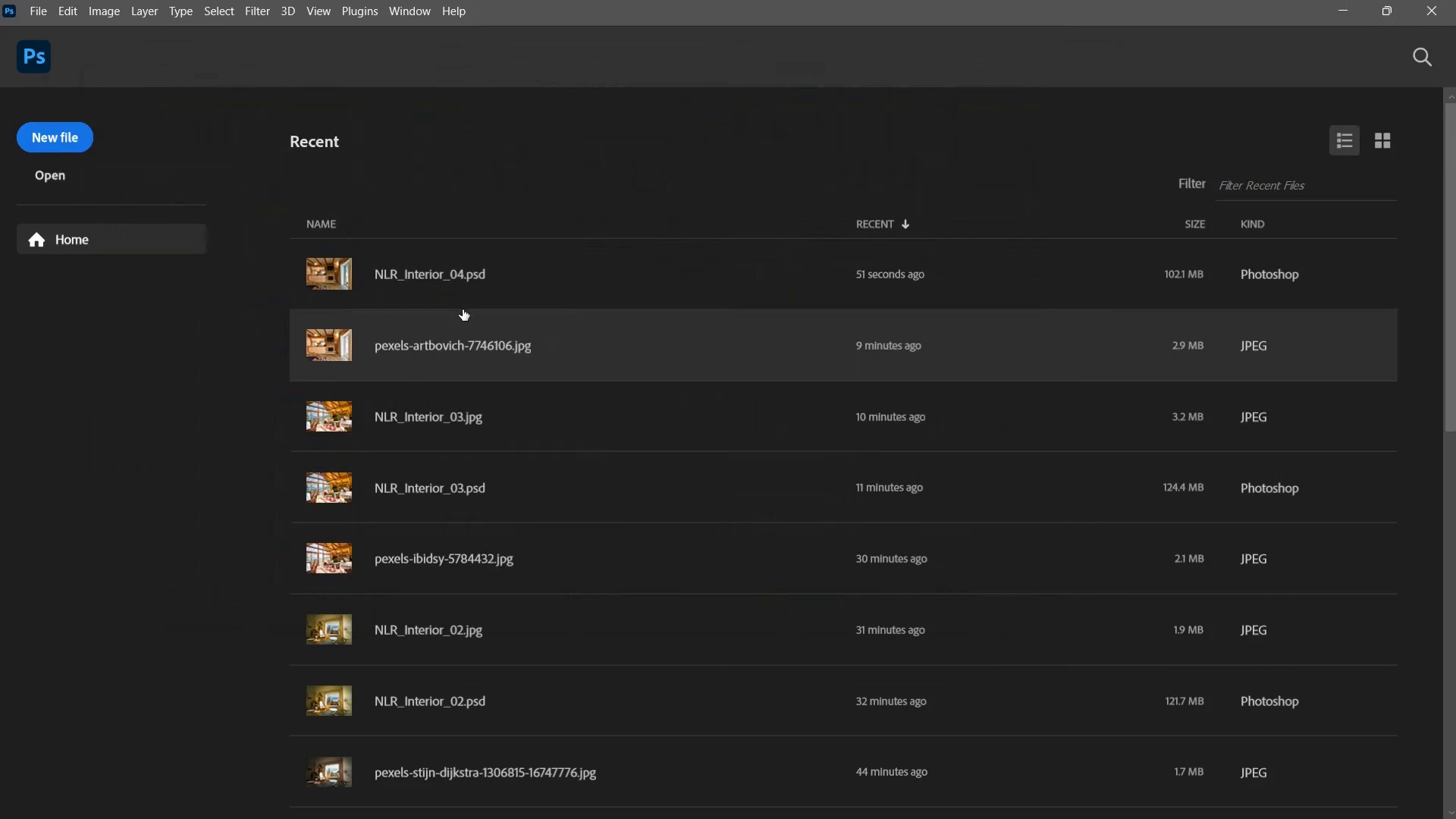 
key(Alt+Tab)
 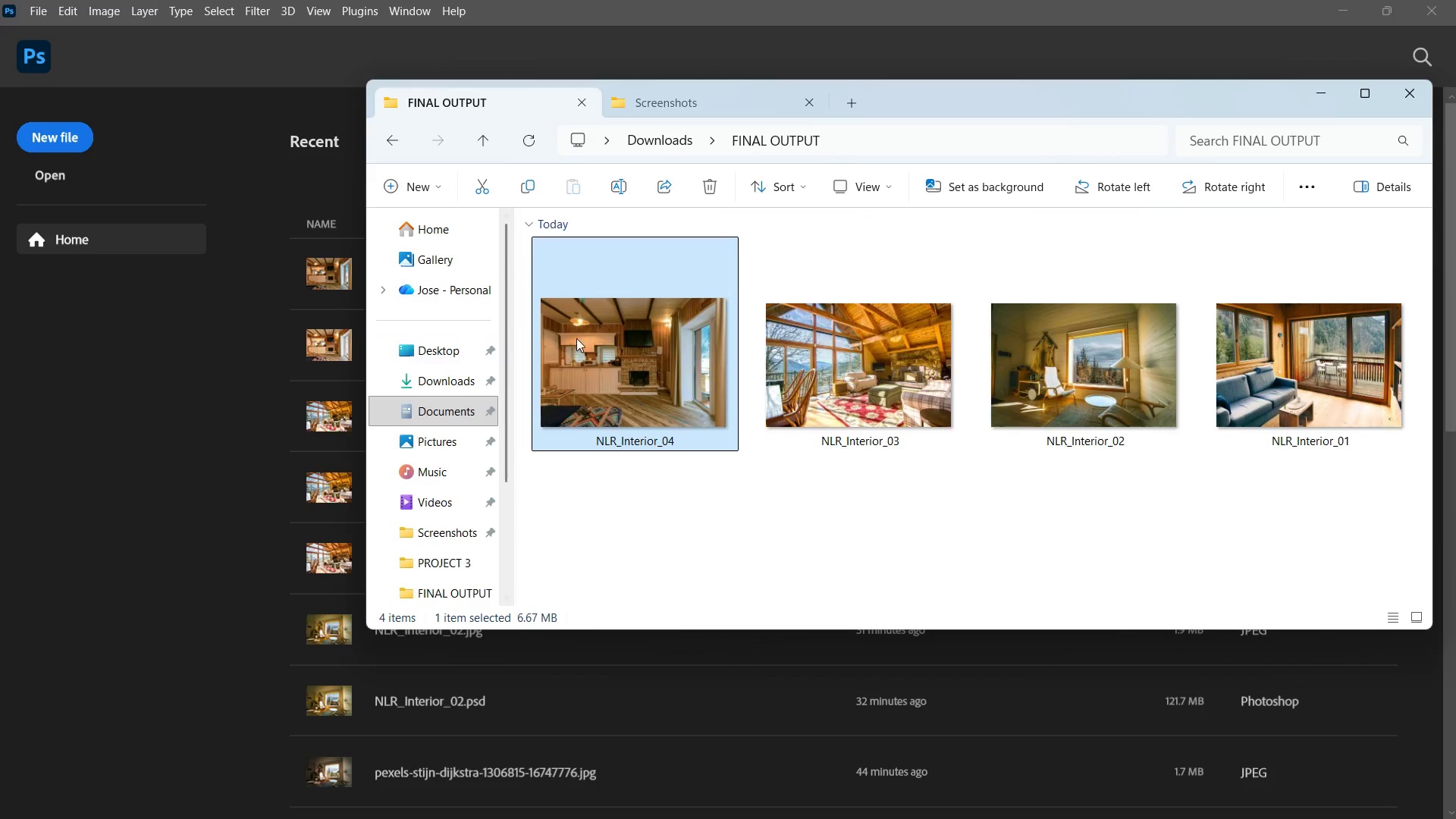 
right_click([604, 338])
 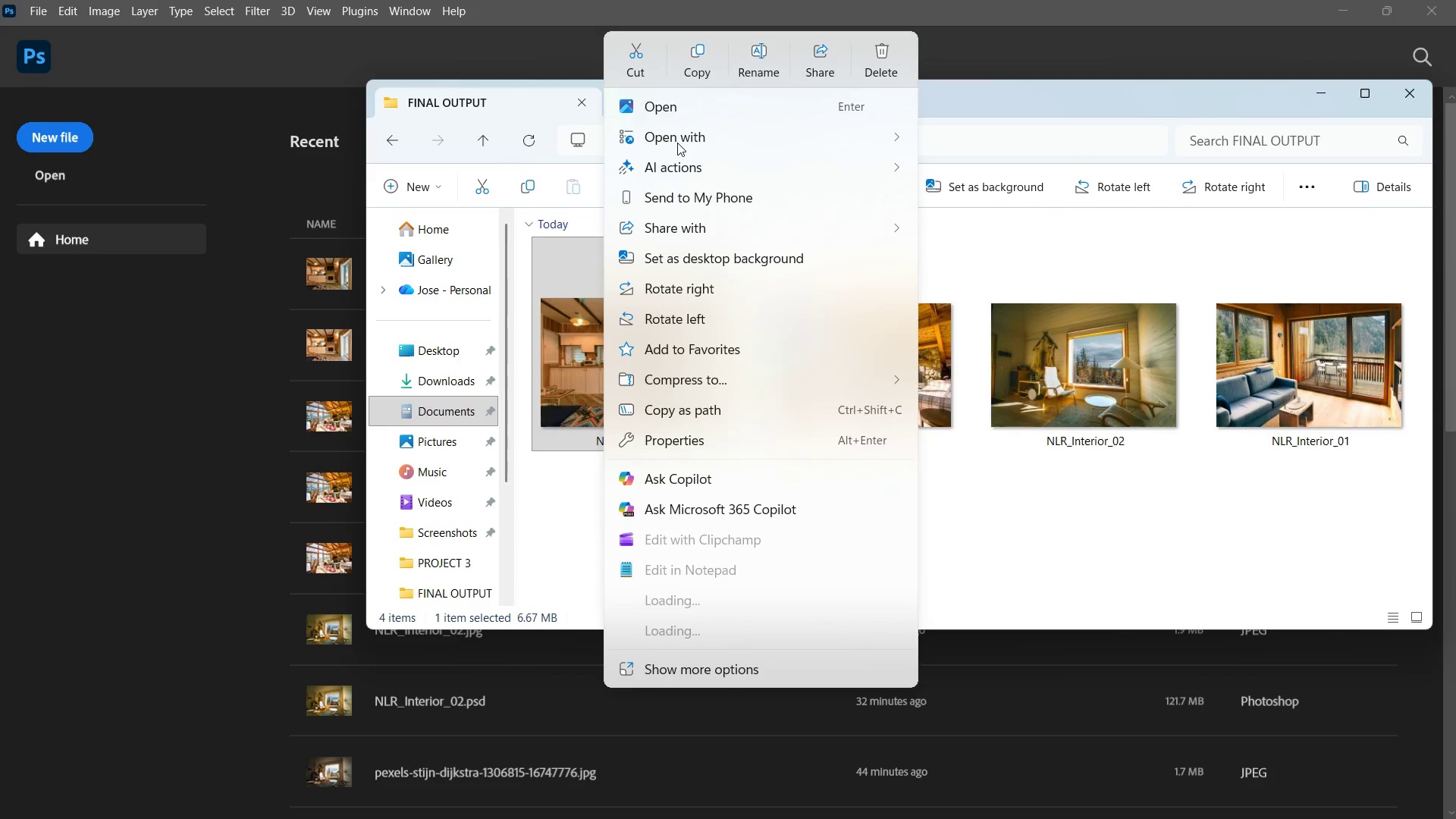 
left_click([679, 139])
 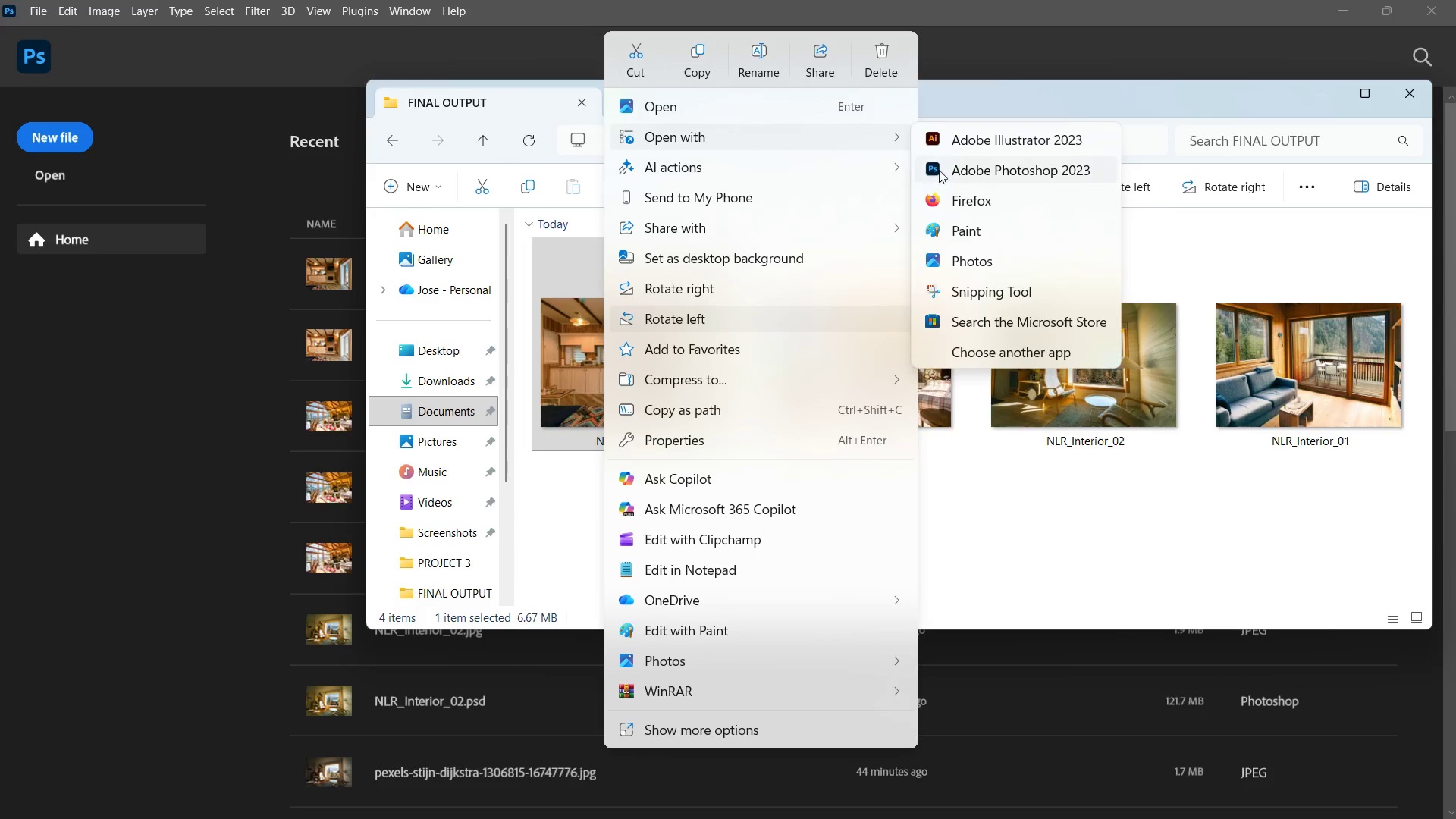 
double_click([679, 139])
 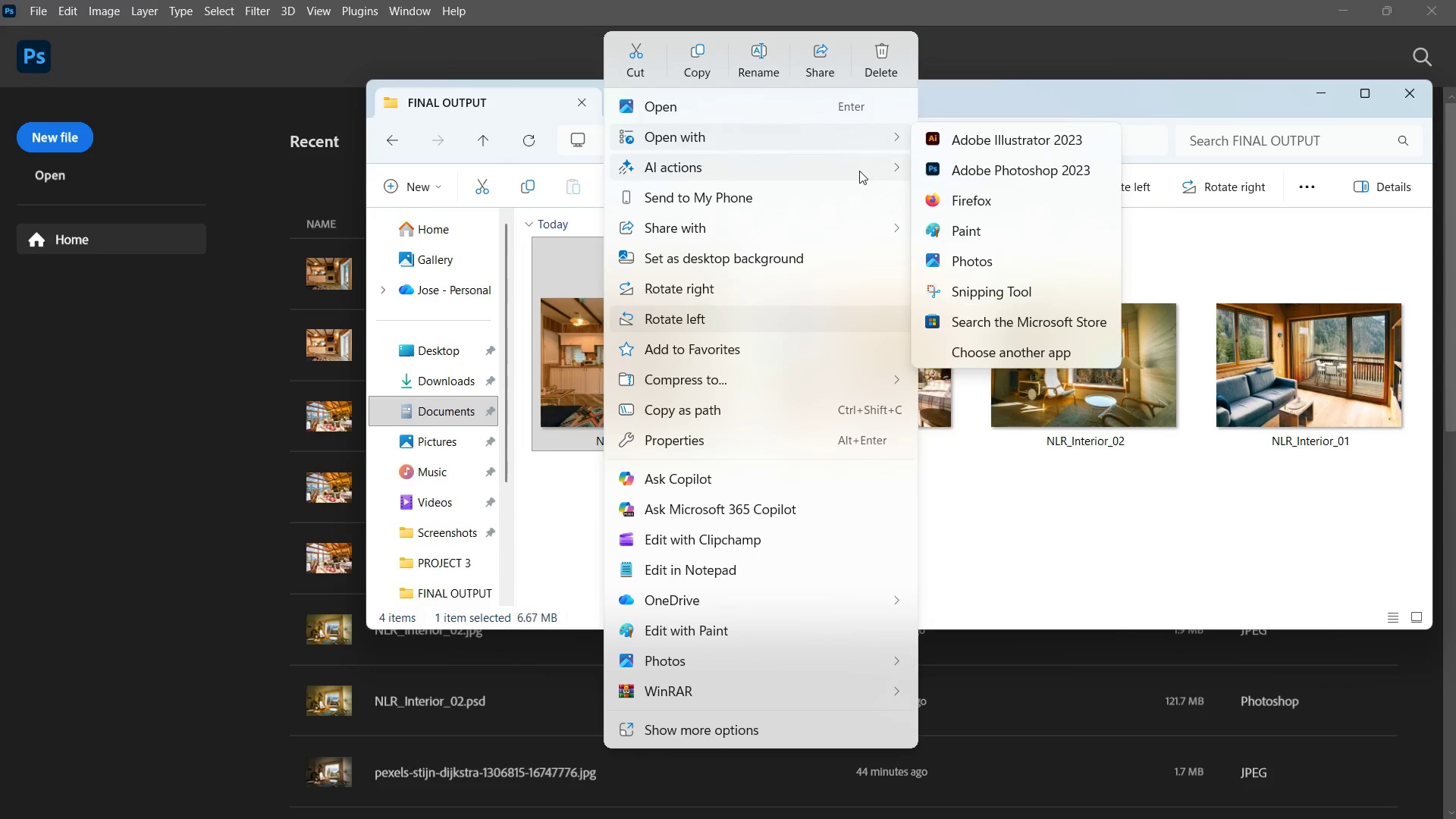 
double_click([939, 168])
 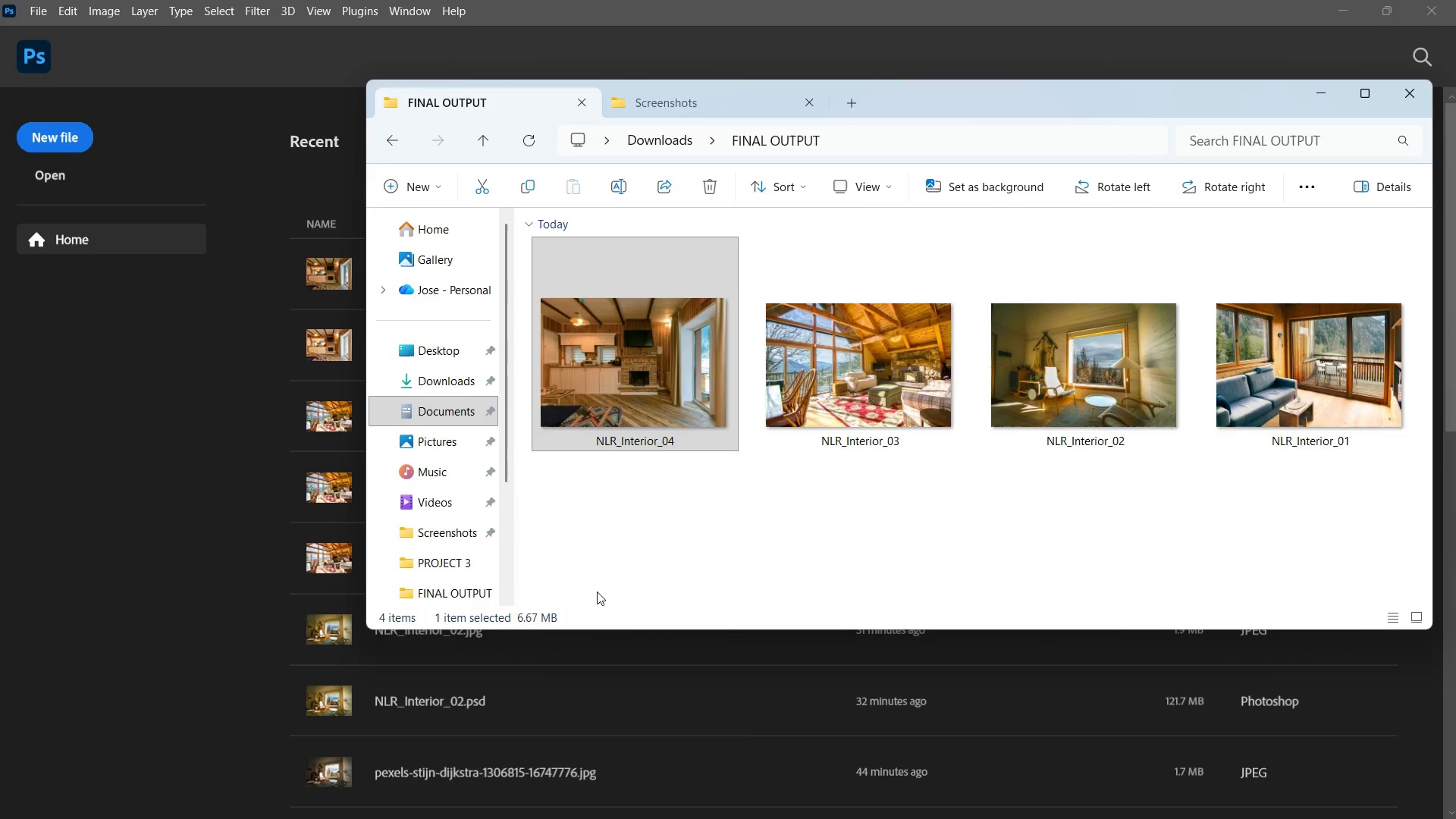 
left_click([939, 168])
 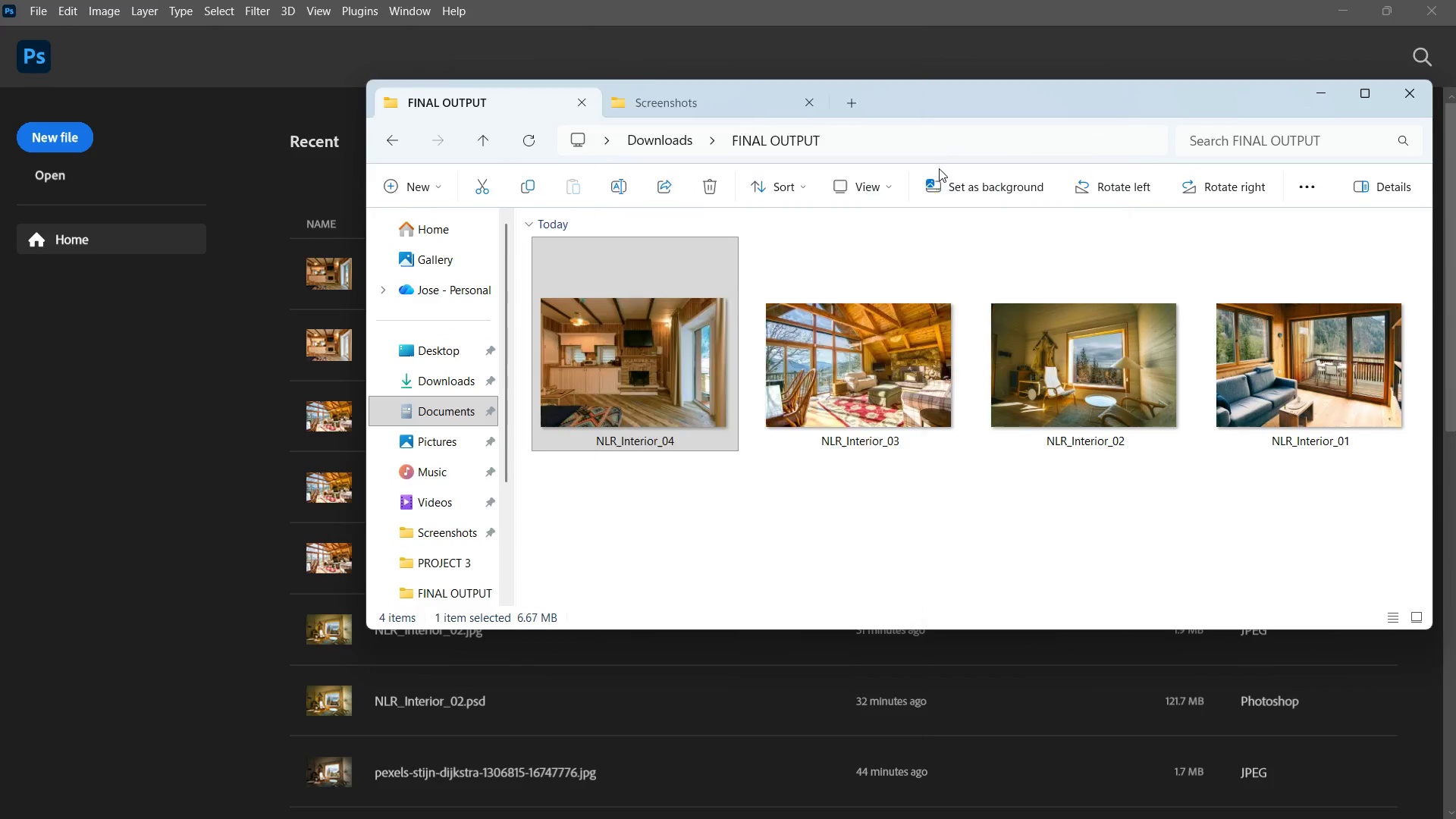 
triple_click([939, 168])
 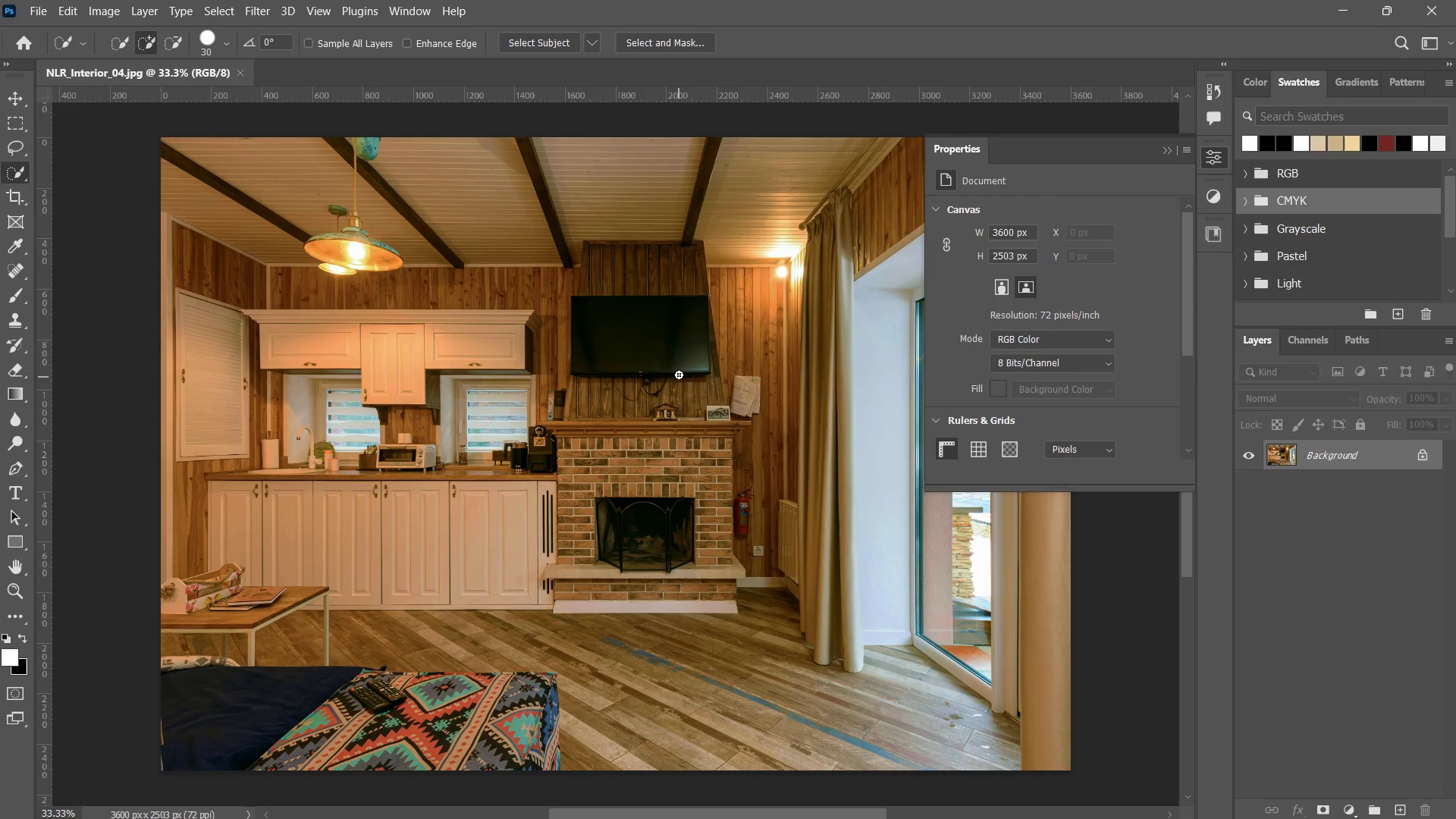 
wait(6.56)
 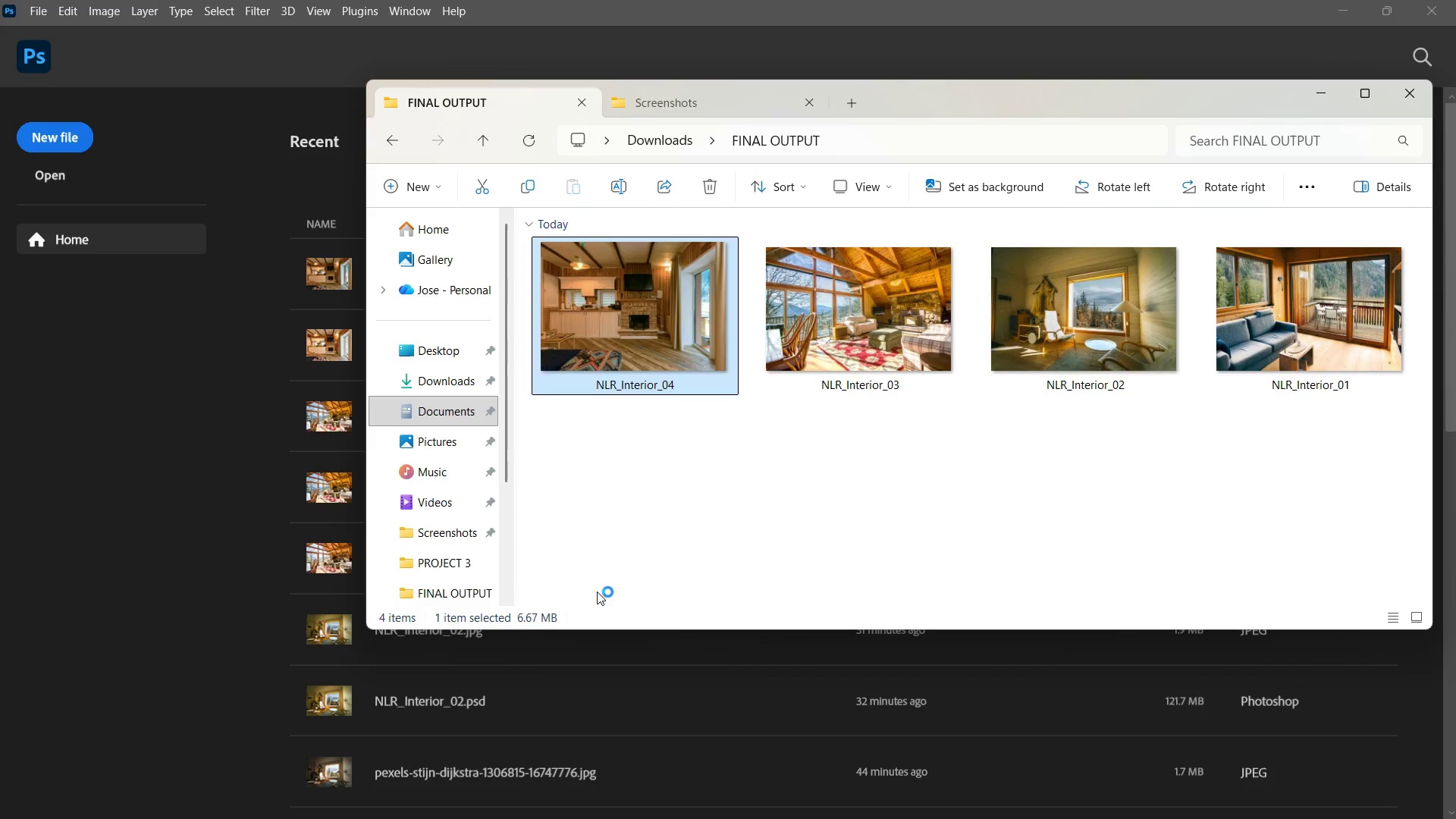 
key(Alt+Control+AltLeft)
 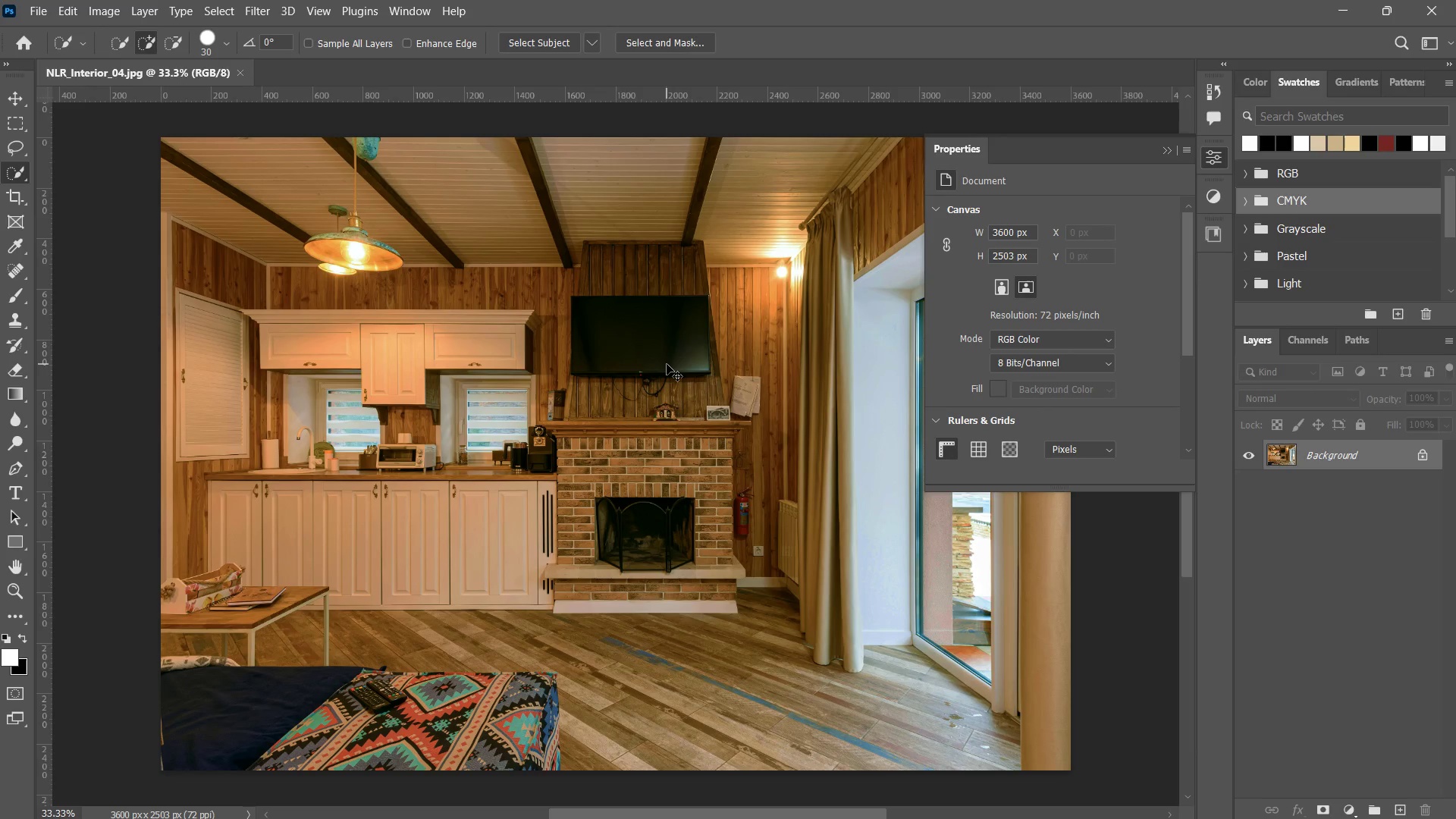 
key(Alt+Control+I)
 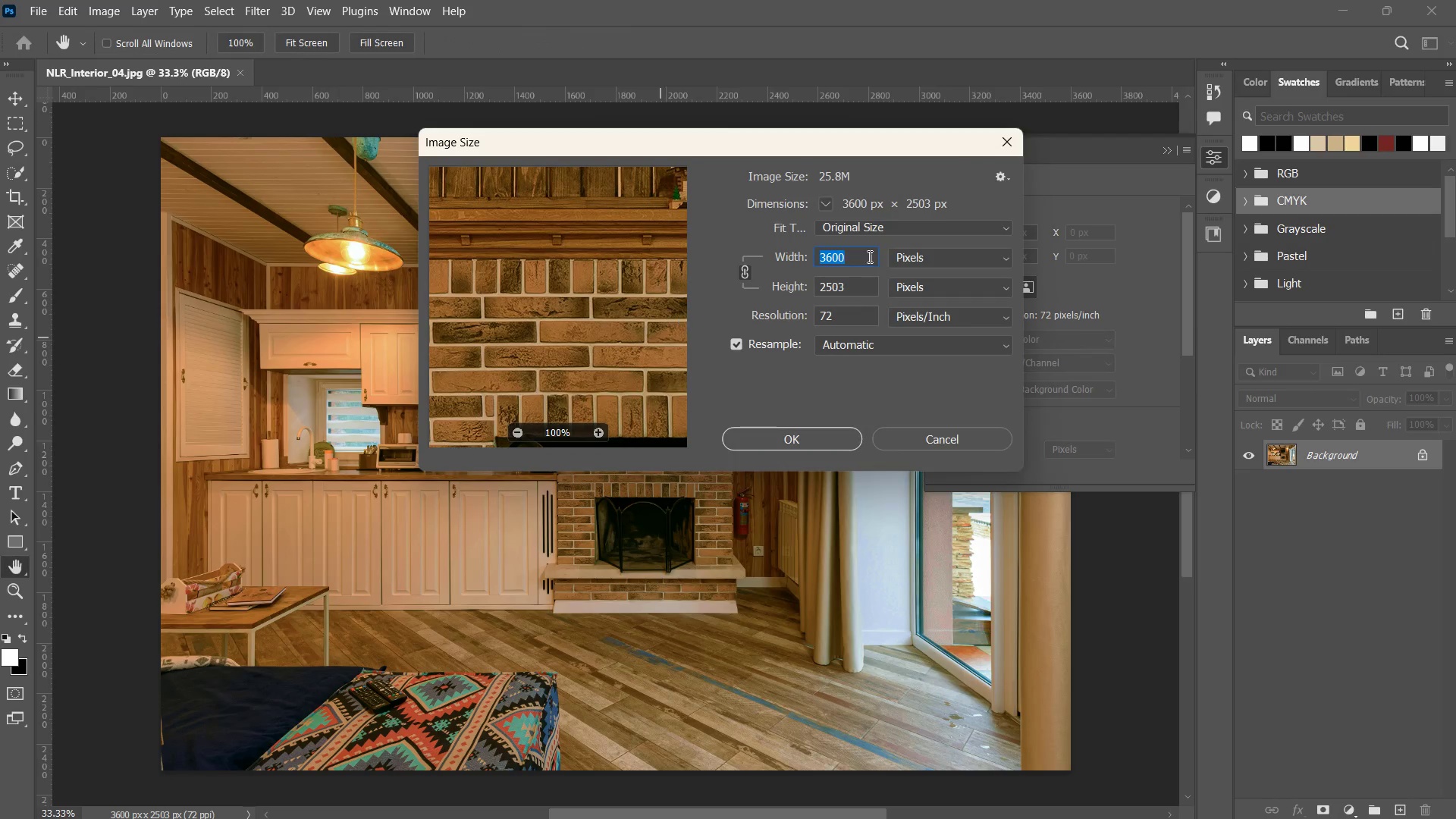 
left_click_drag(start_coordinate=[871, 256], to_coordinate=[811, 253])
 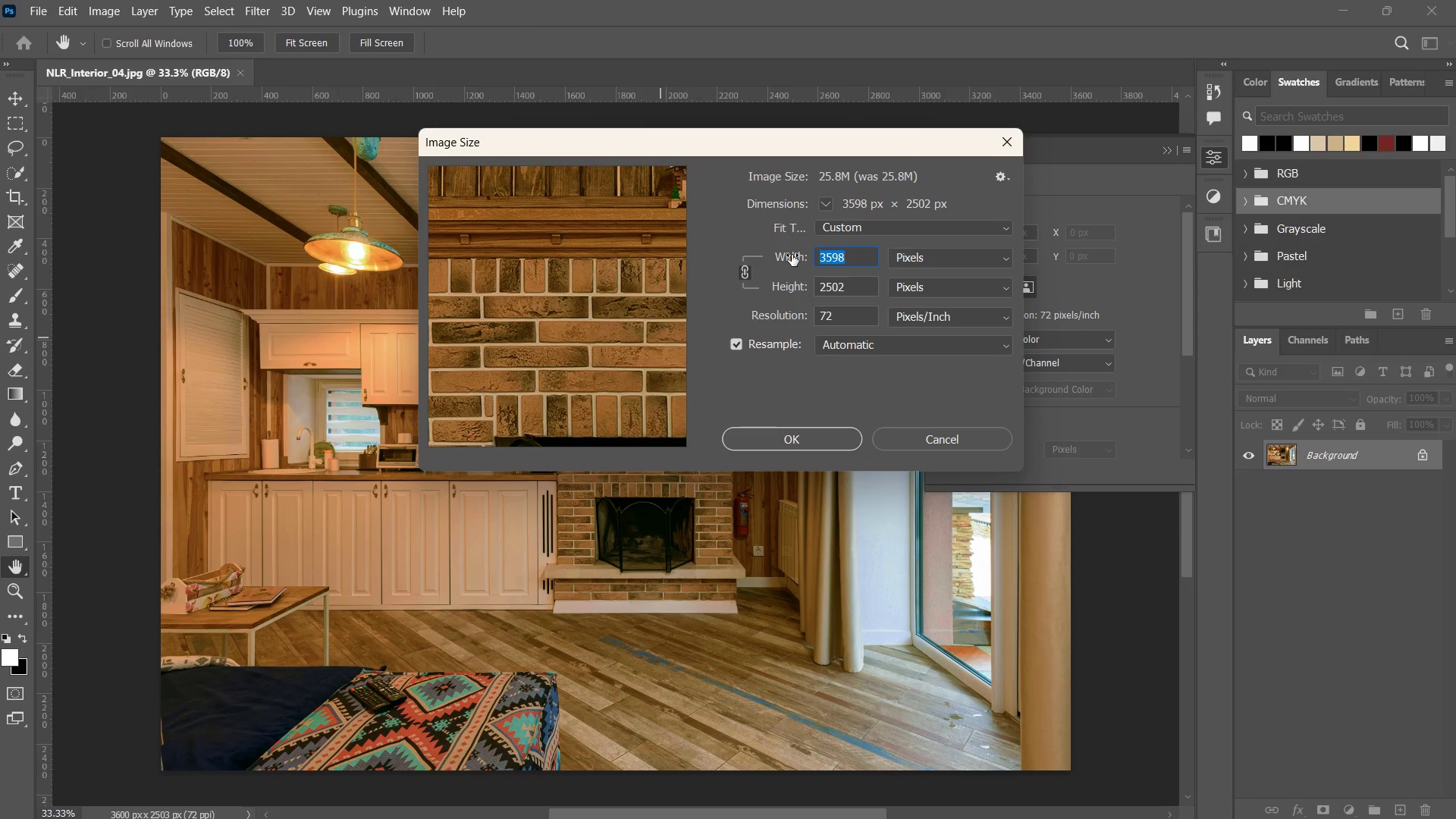 
double_click([811, 253])
 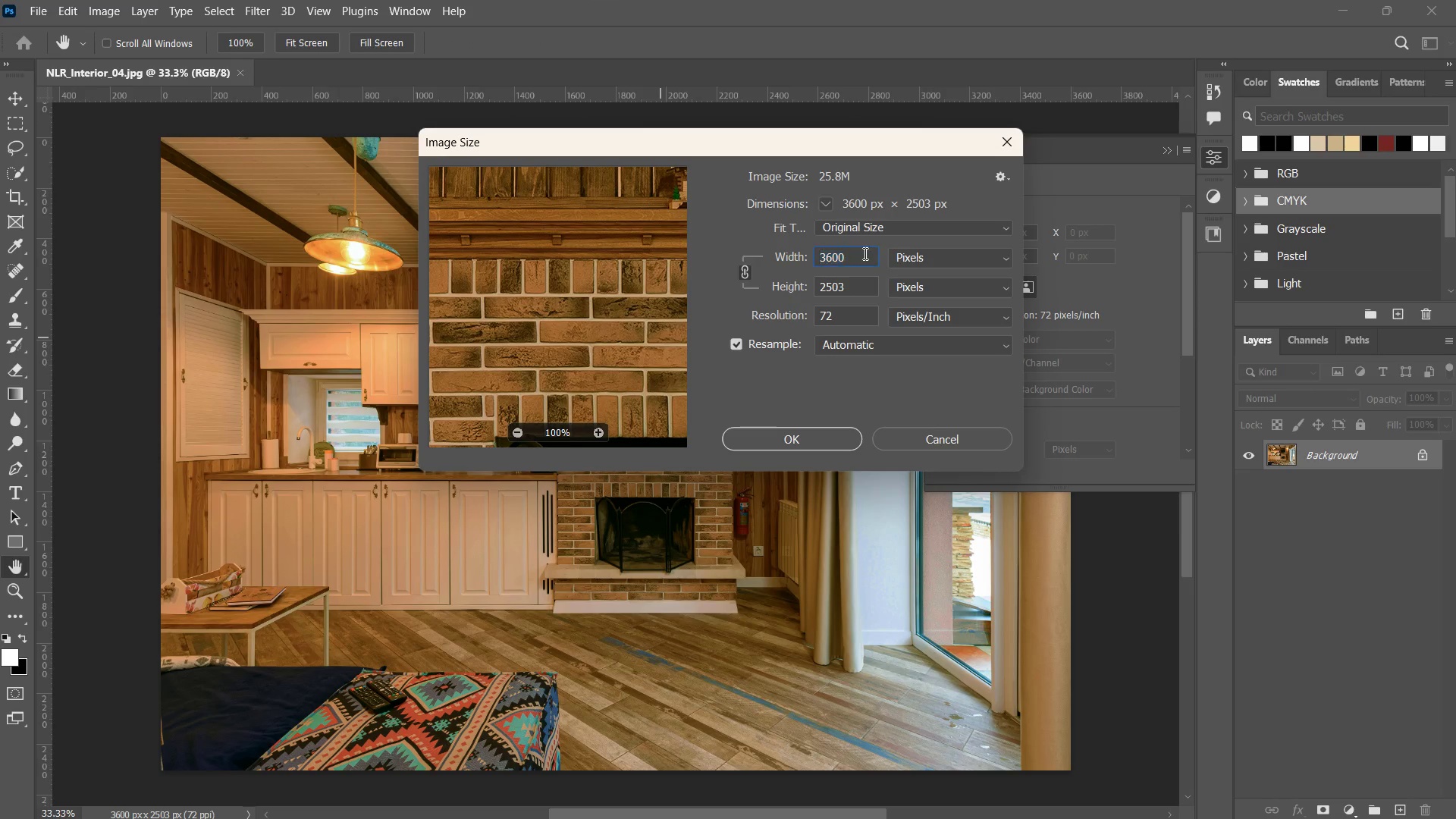 
key(Numpad2)
 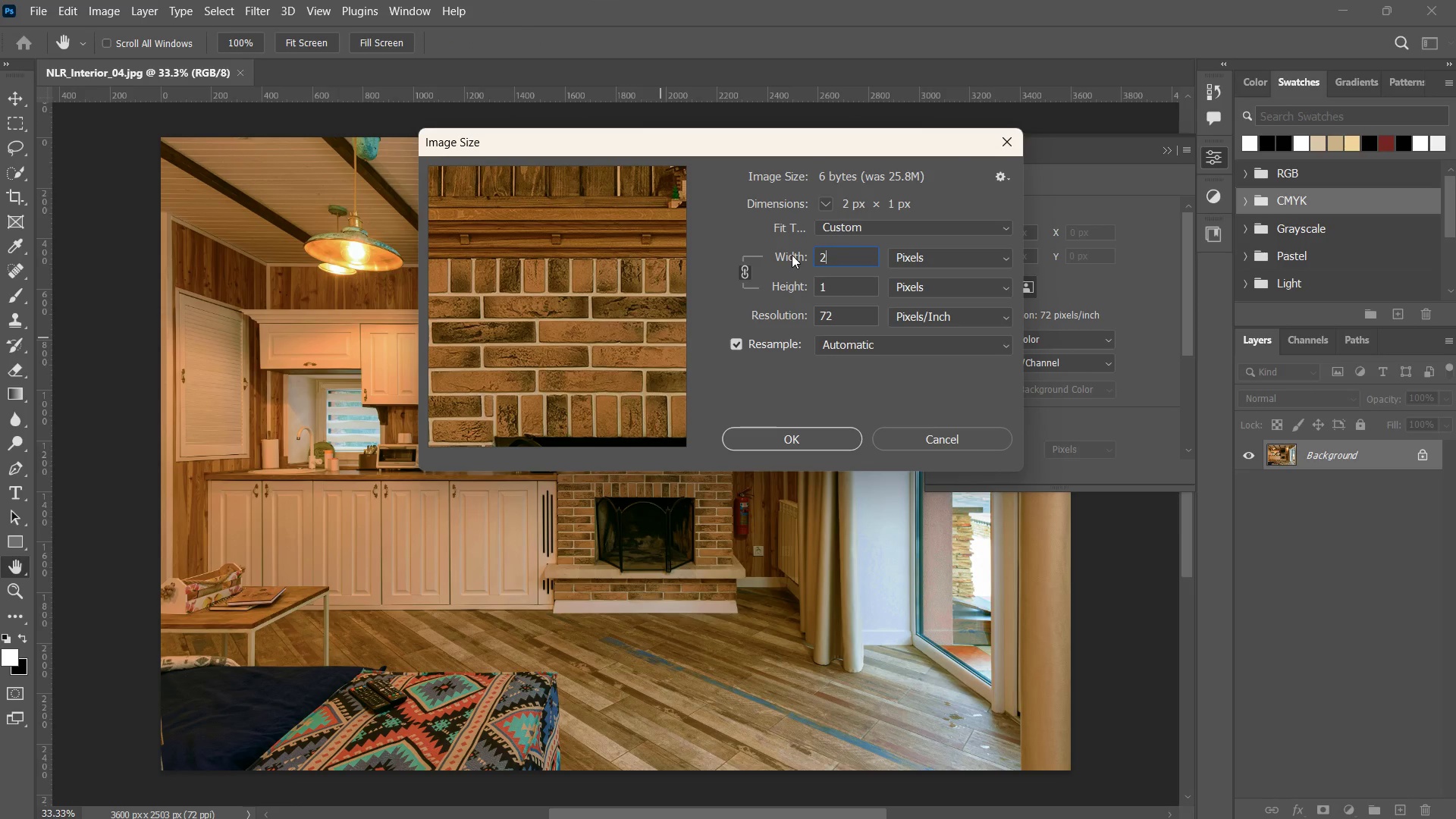 
key(Numpad0)
 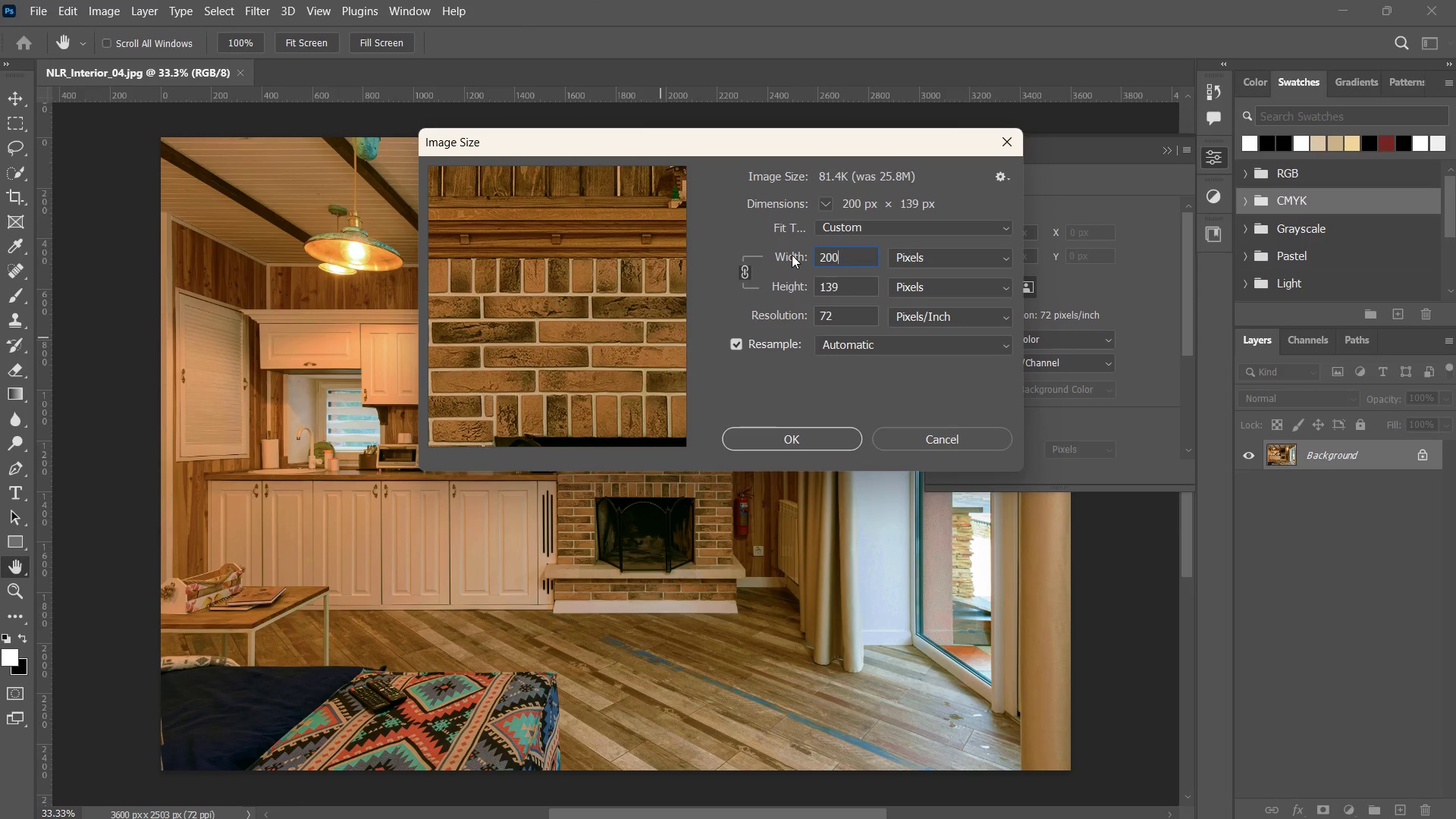 
key(Numpad0)
 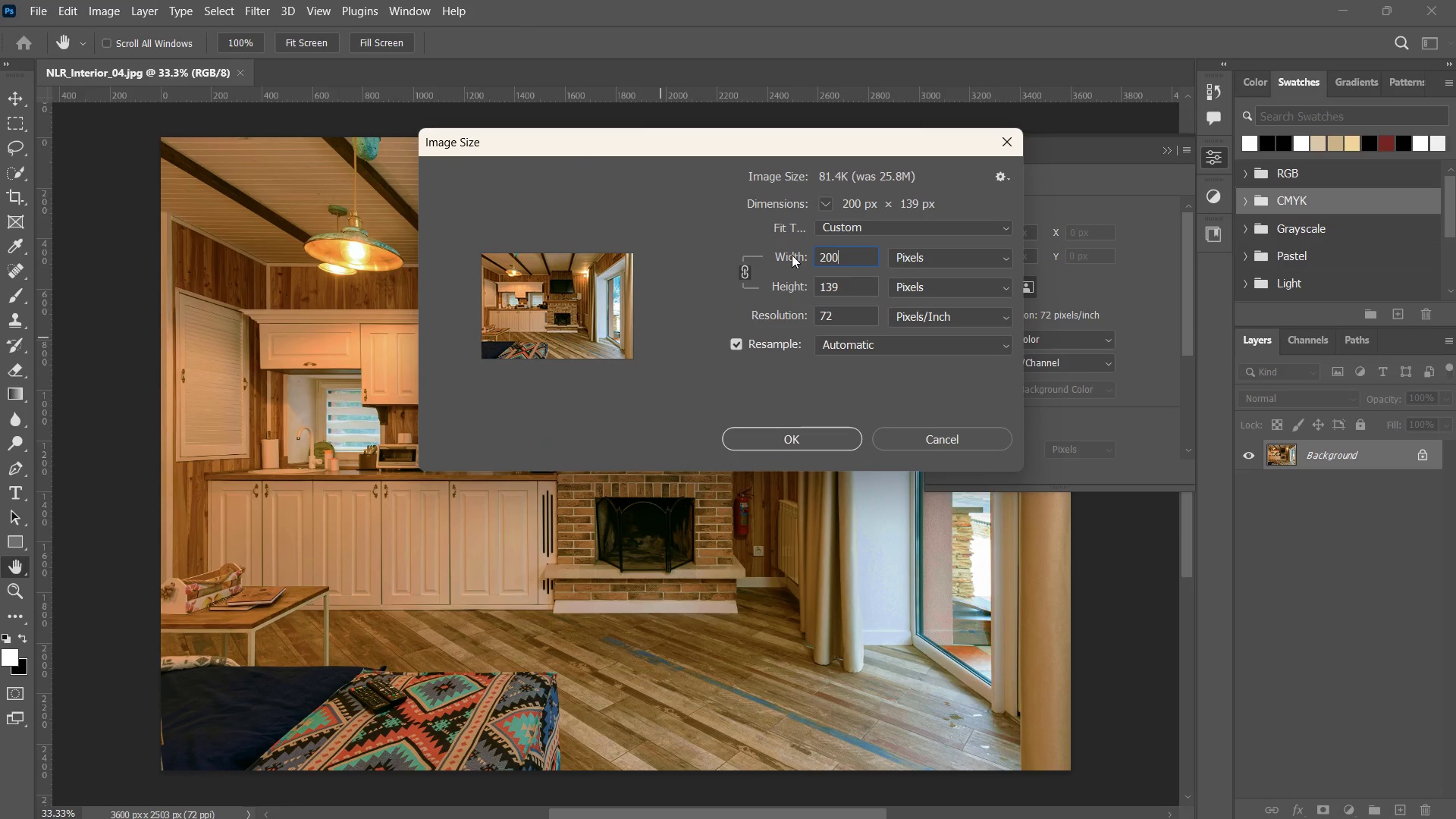 
key(Numpad0)
 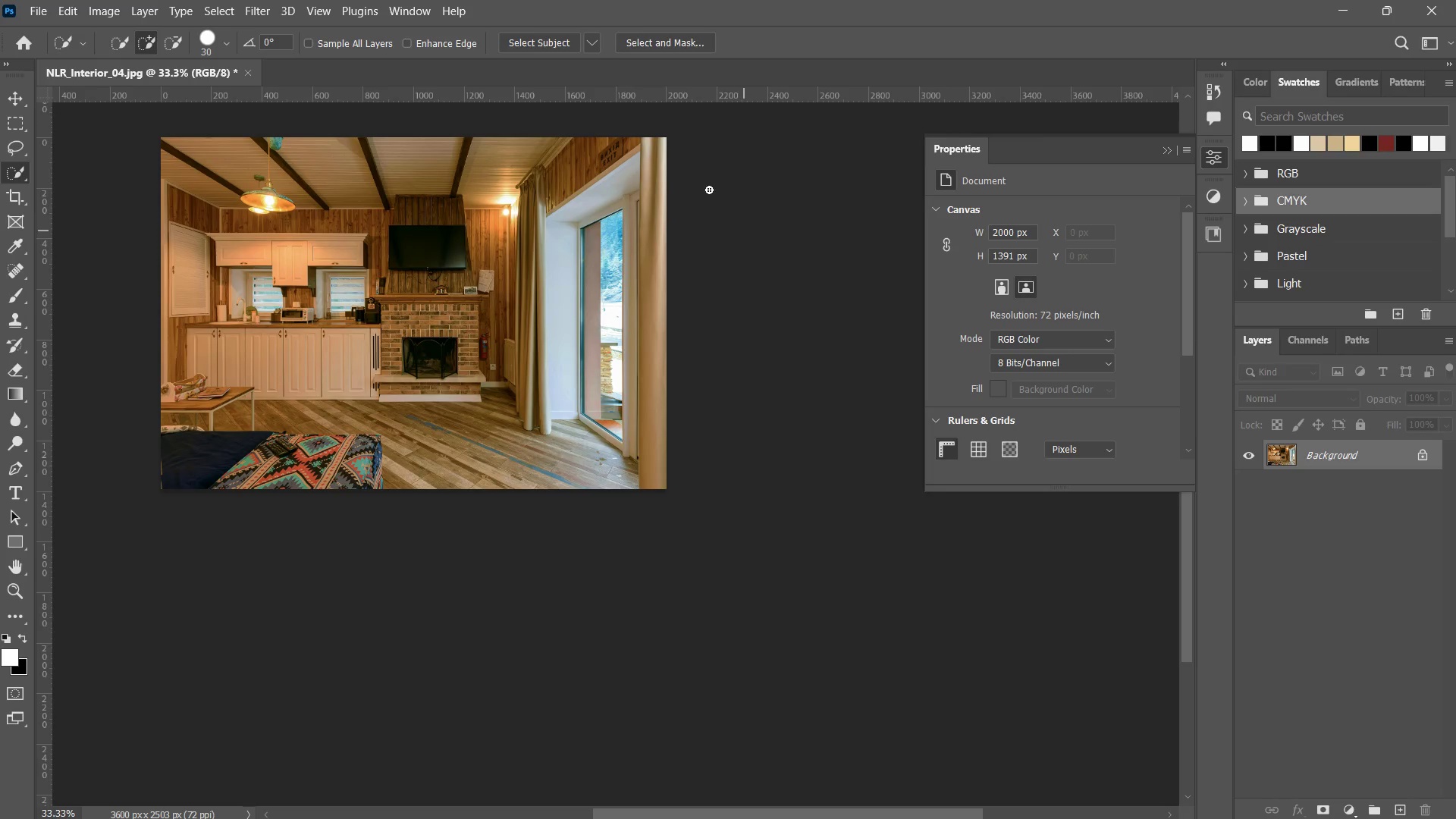 
key(Control+ControlLeft)
 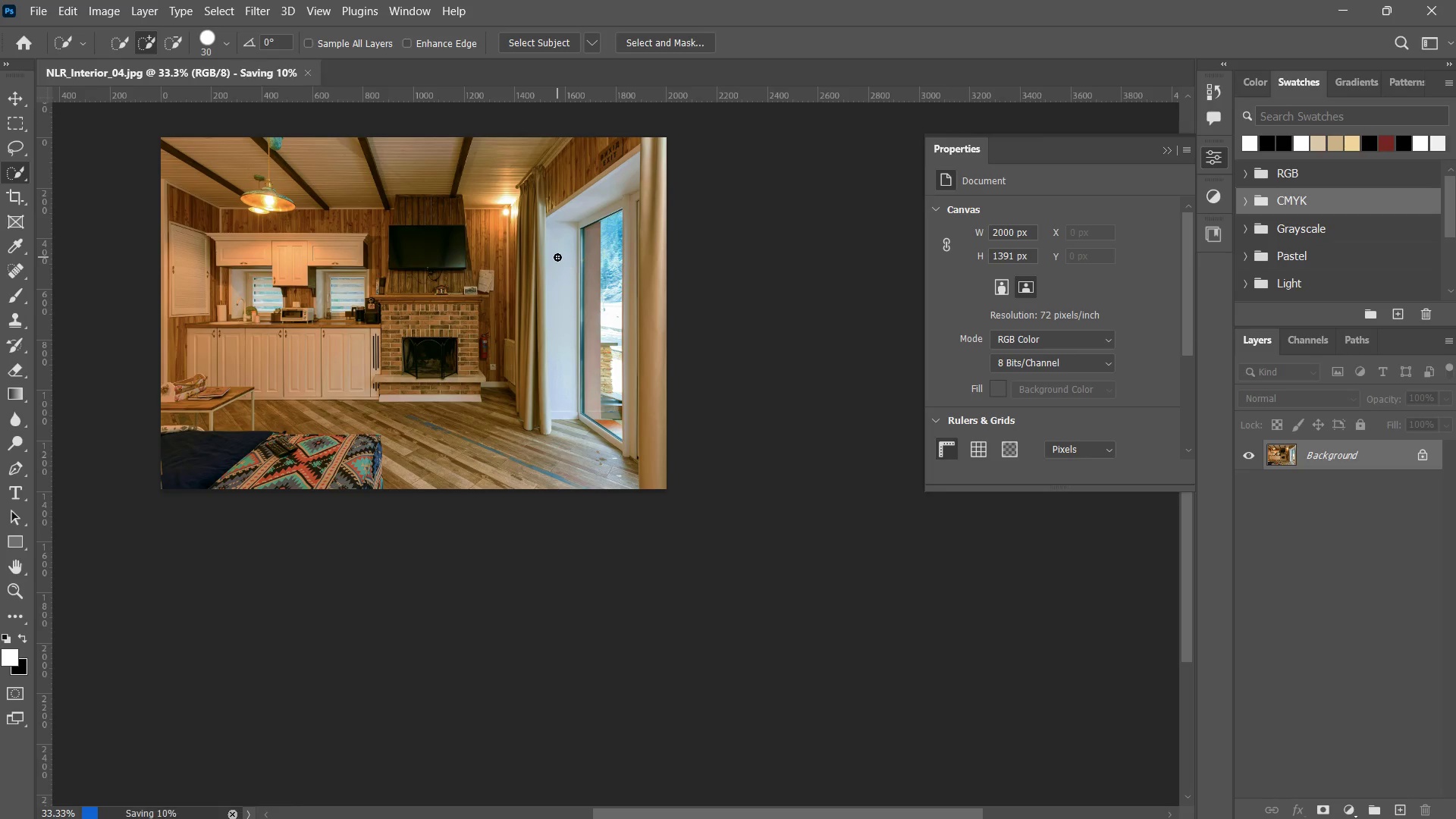 
key(Control+S)
 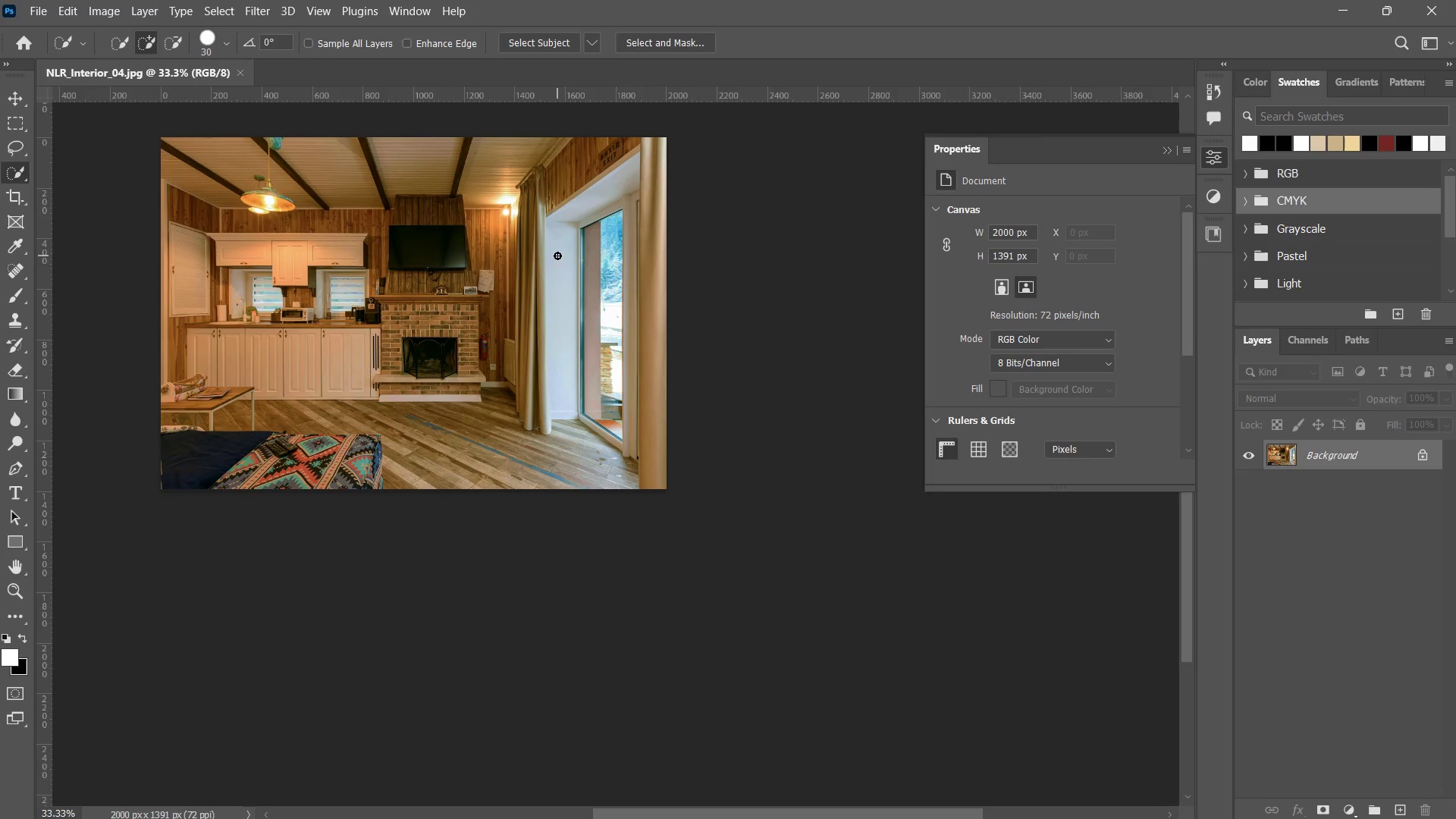 
key(Control+W)
 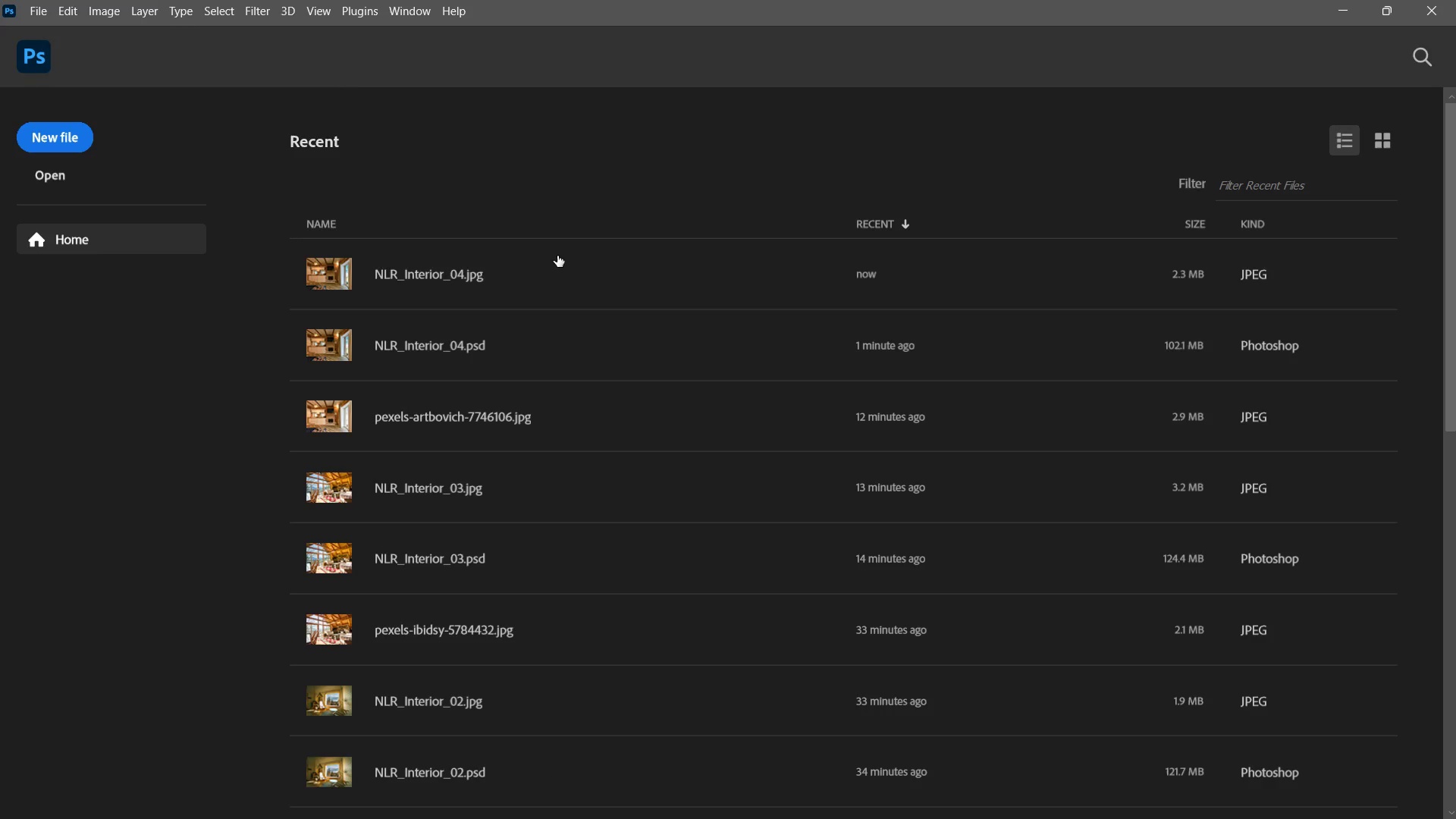 
key(Alt+Tab)
 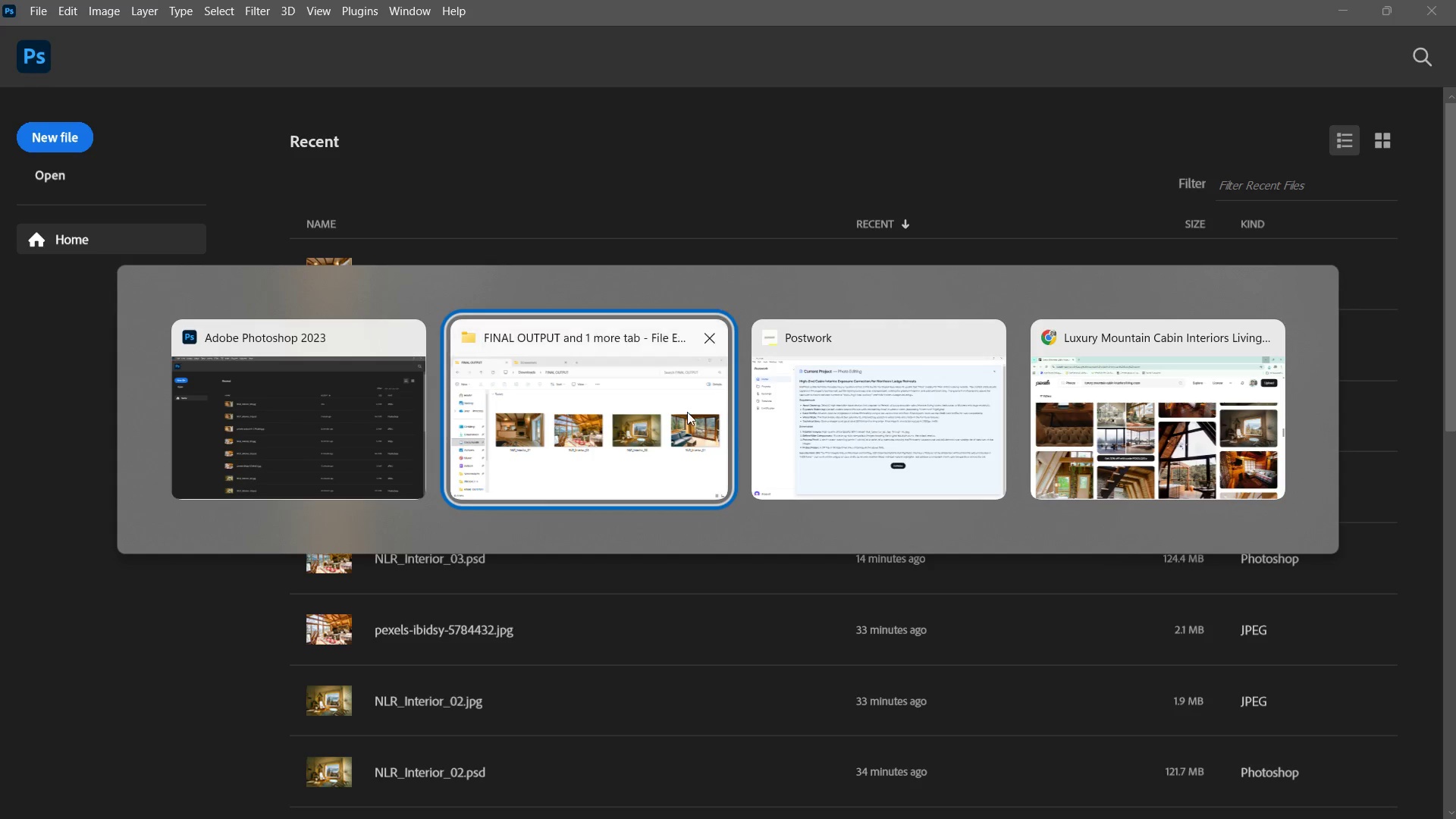 
double_click([664, 415])
 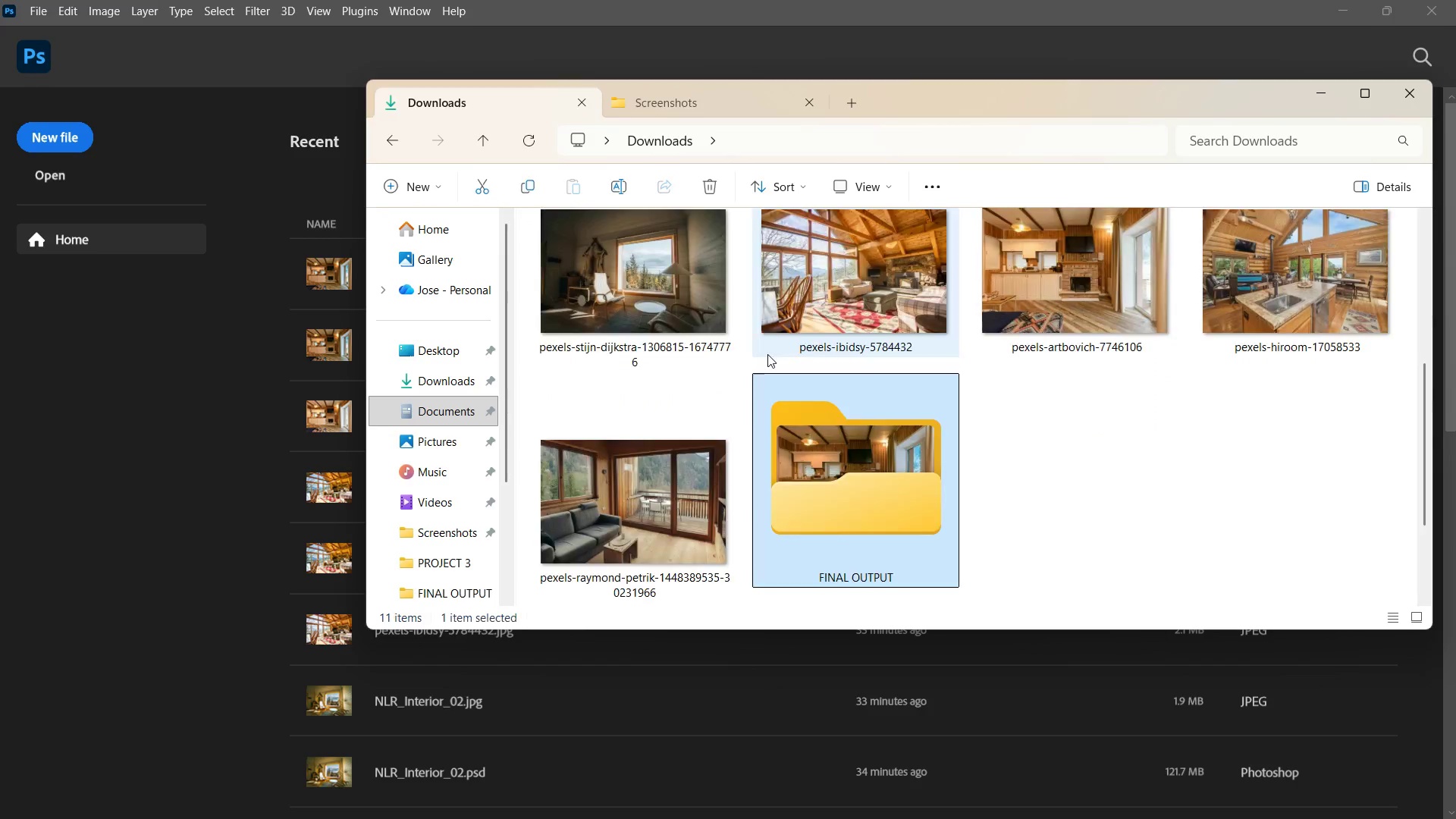 
scroll: coordinate [859, 404], scroll_direction: up, amount: 1.0
 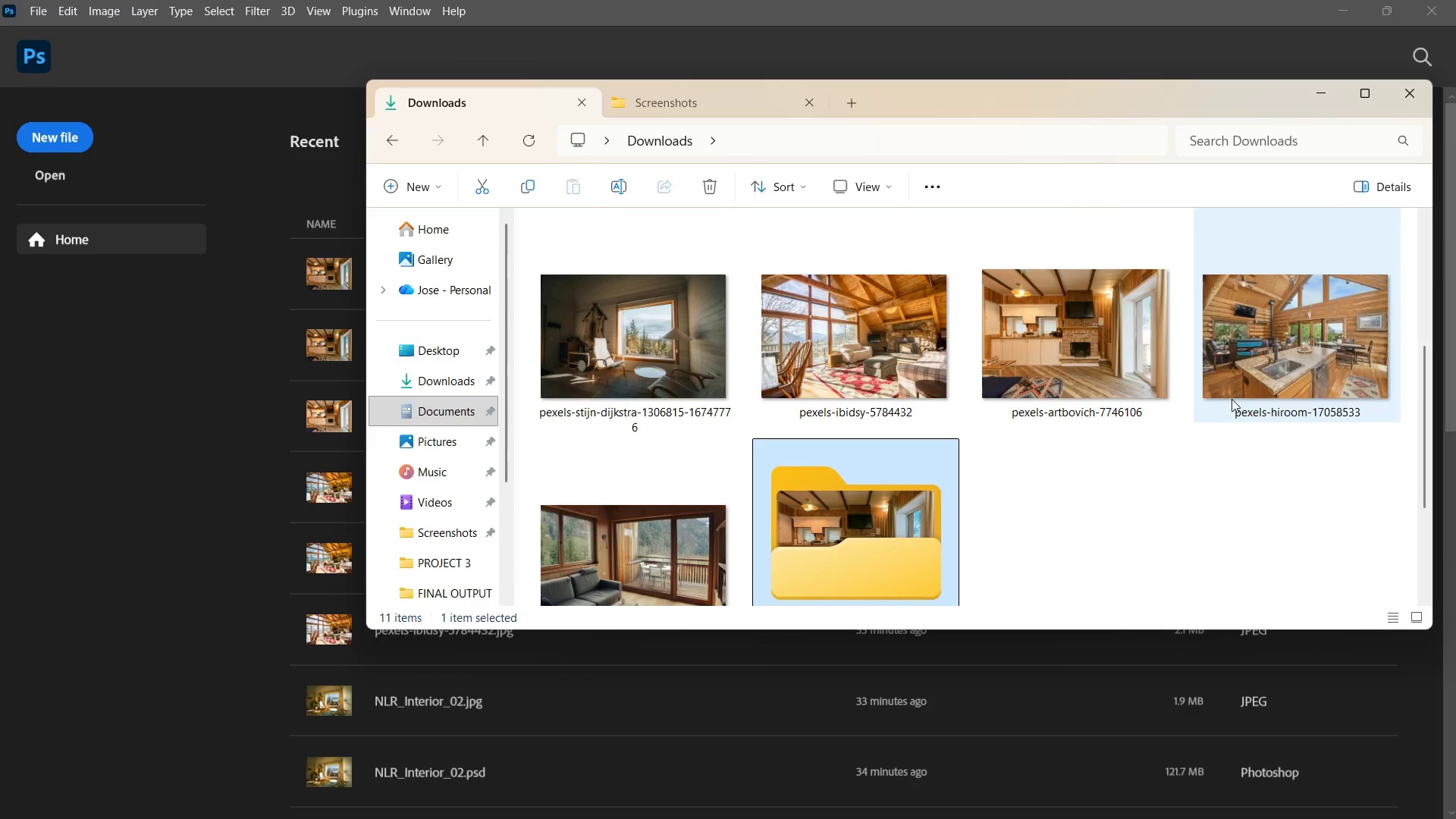 
left_click([1257, 361])
 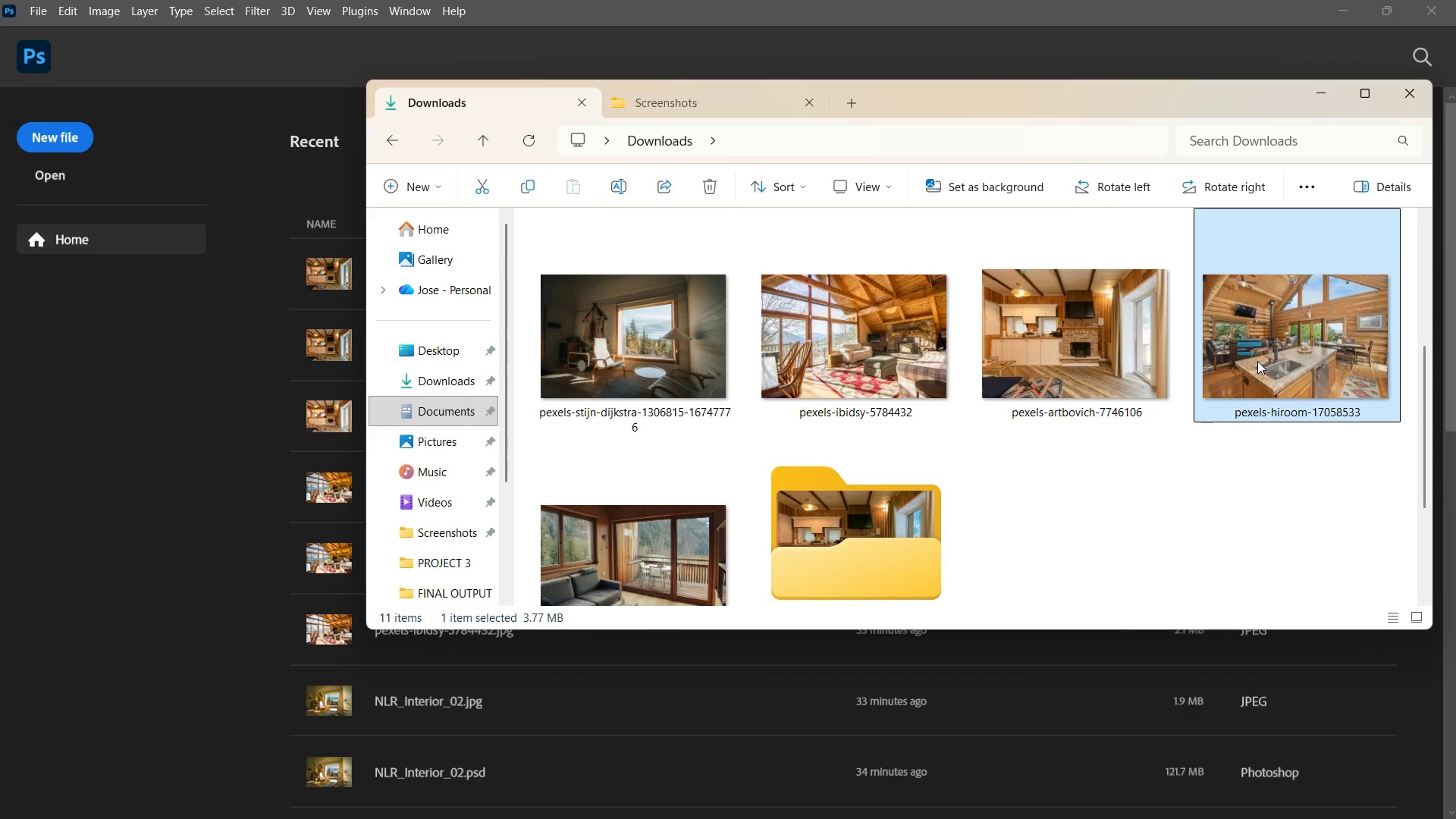 
right_click([1257, 361])
 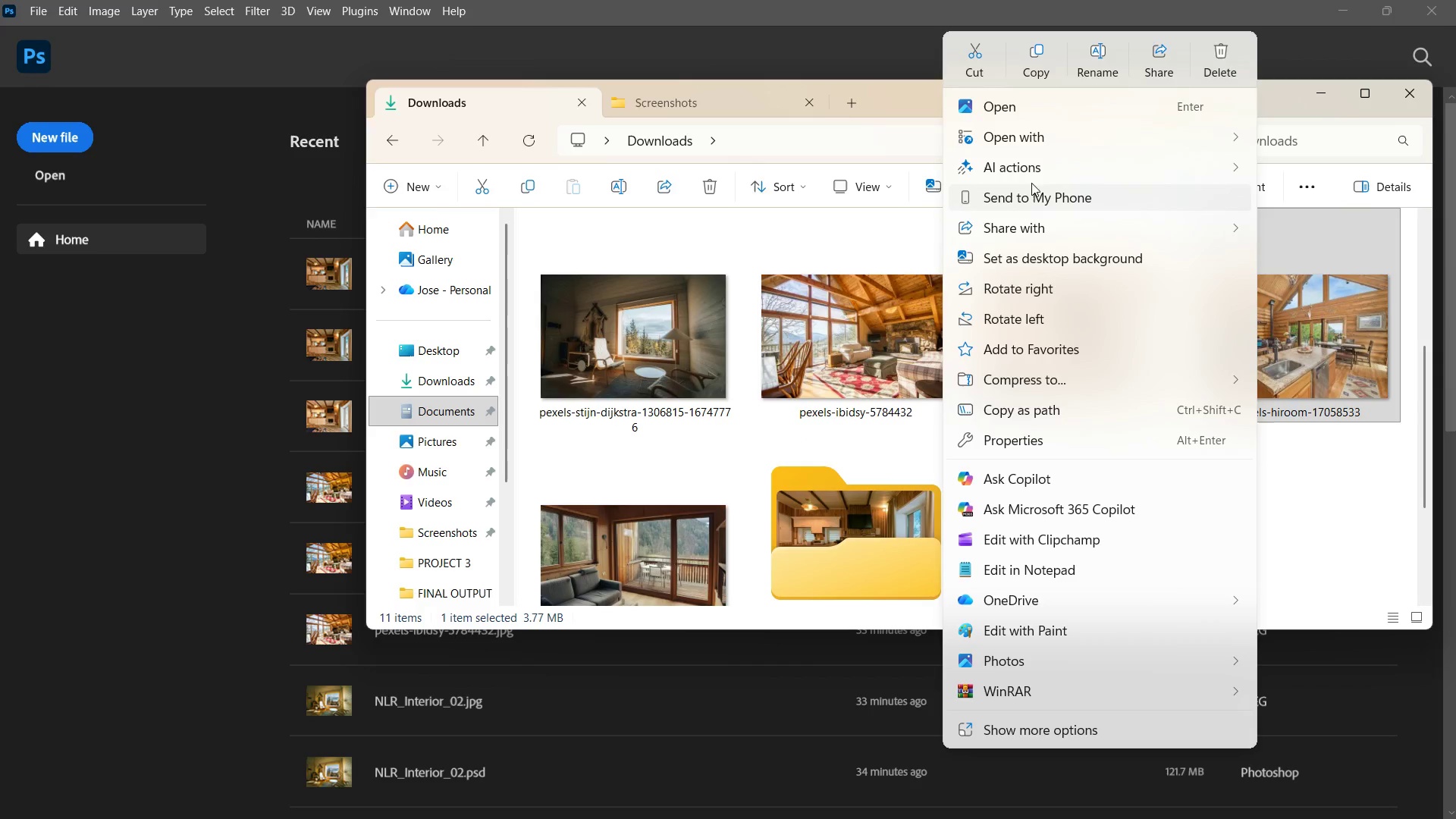 
left_click([1041, 132])
 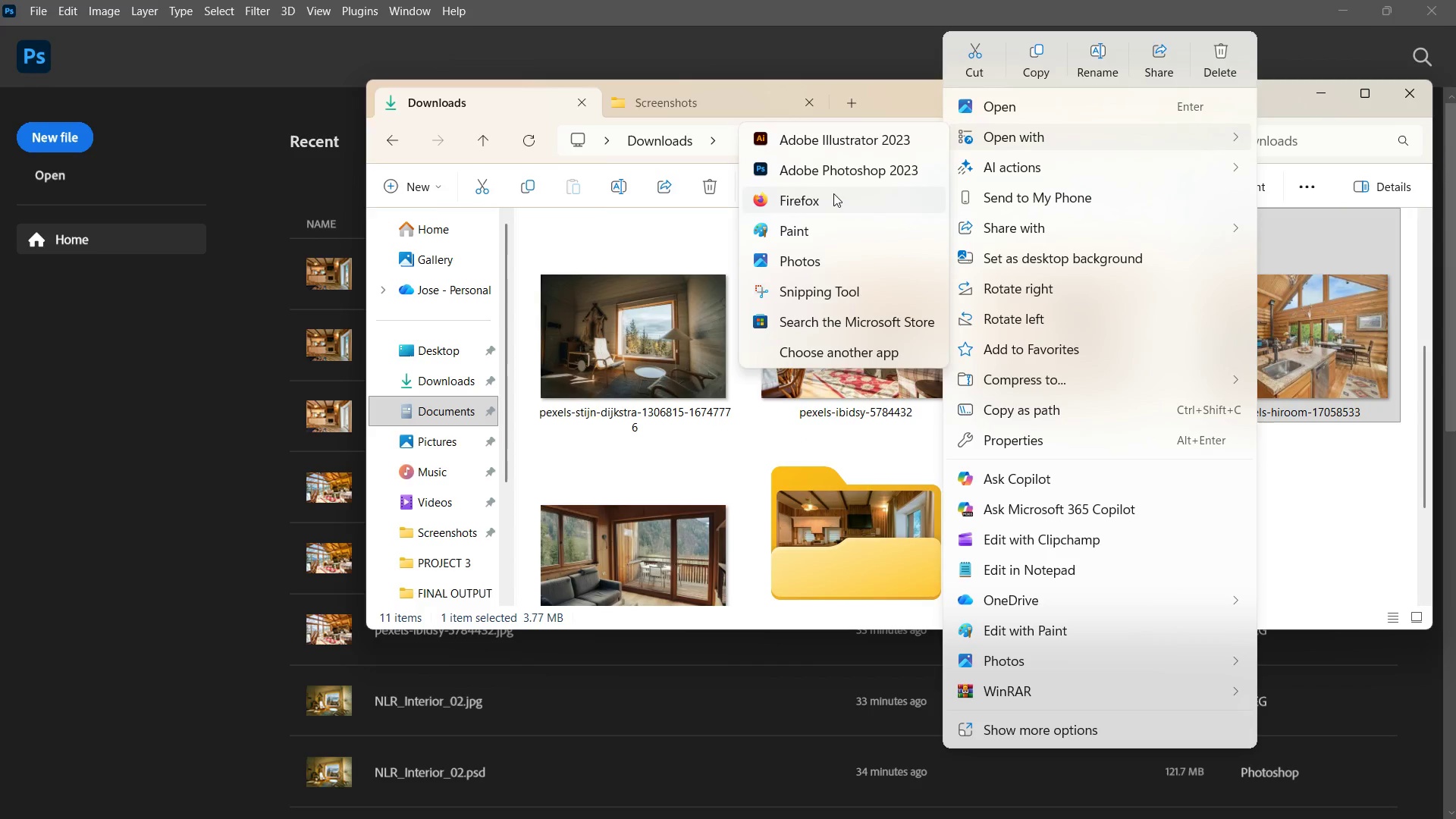 
double_click([1041, 132])
 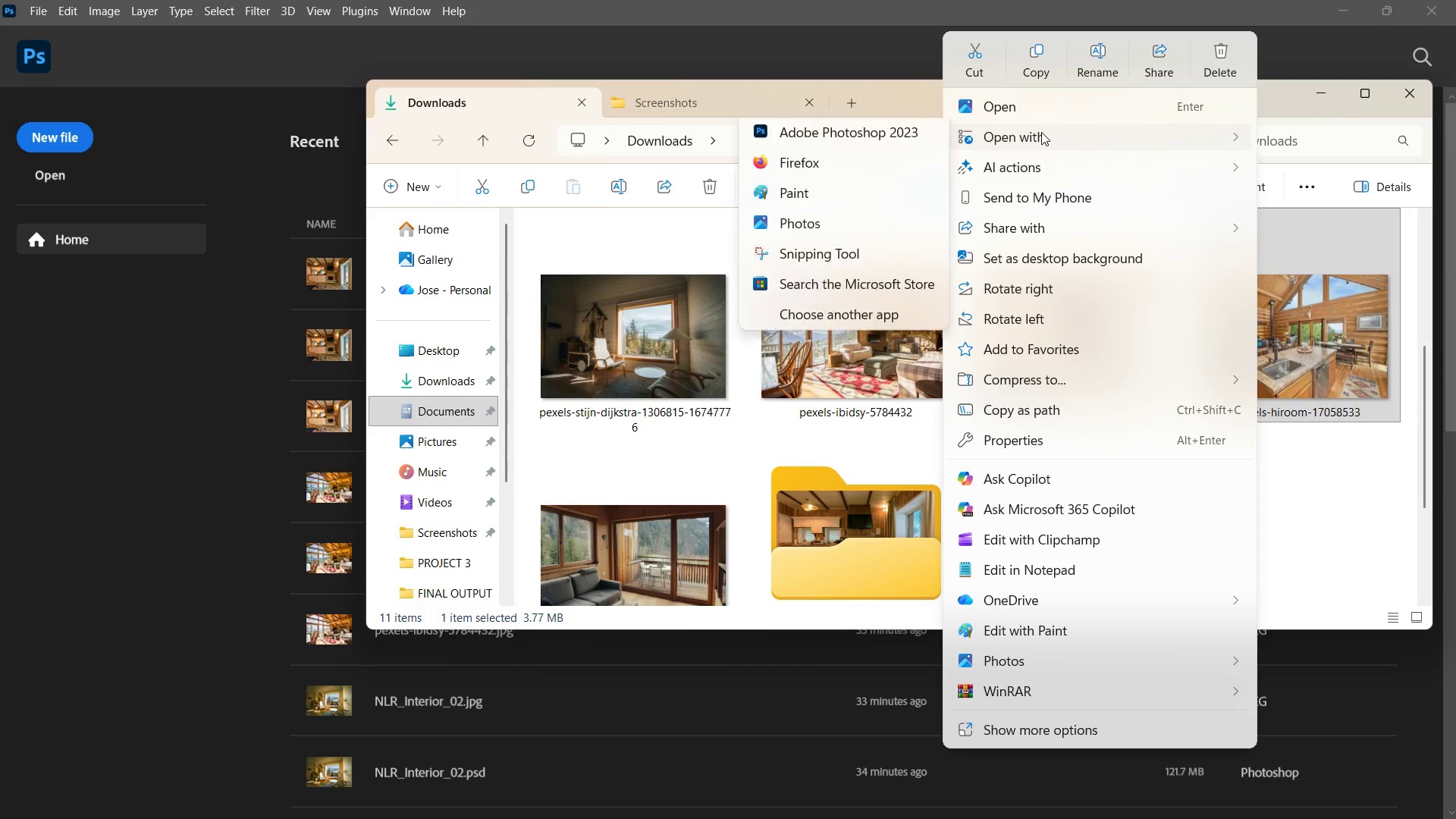 
triple_click([1041, 132])
 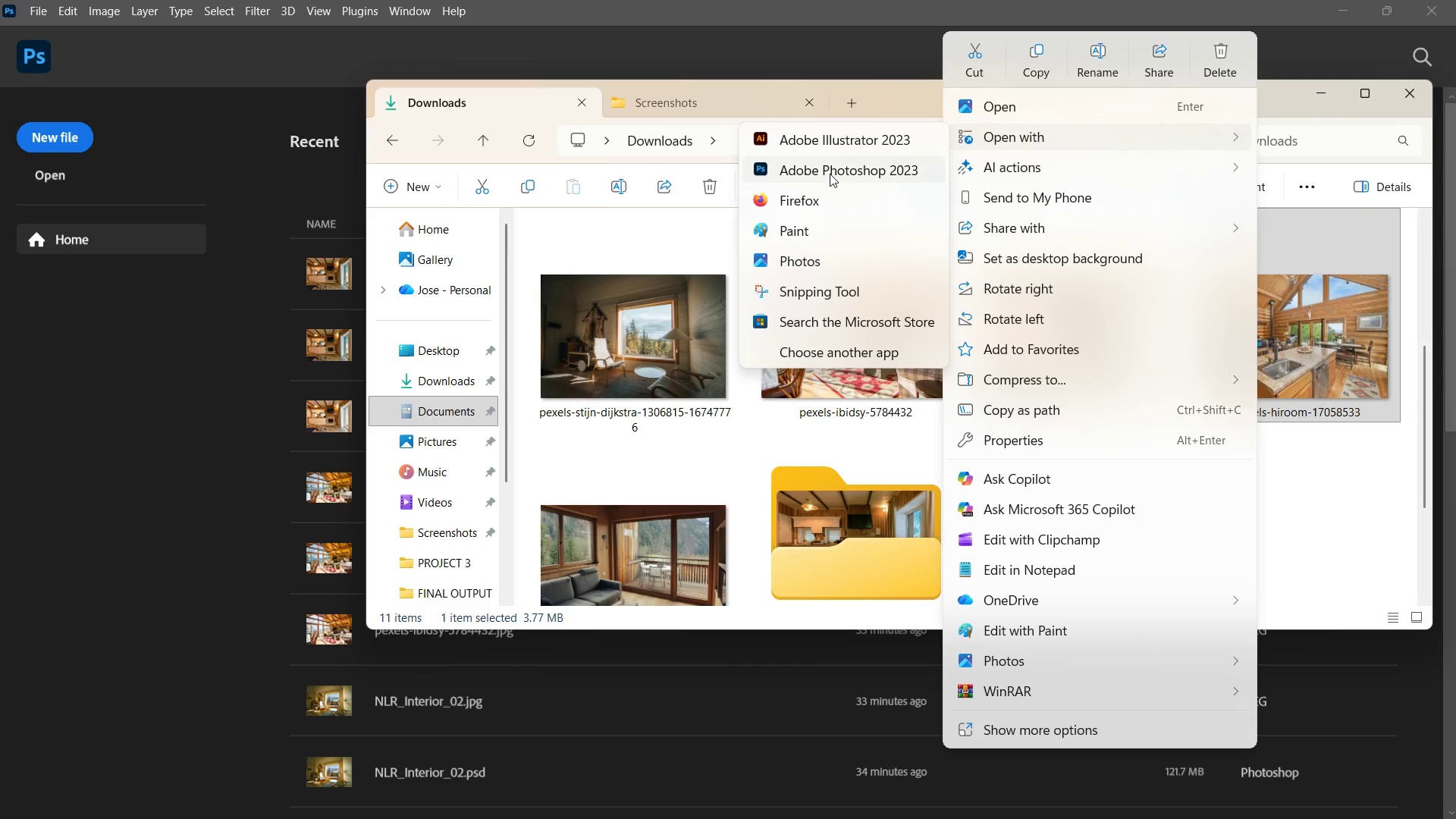 
double_click([830, 172])
 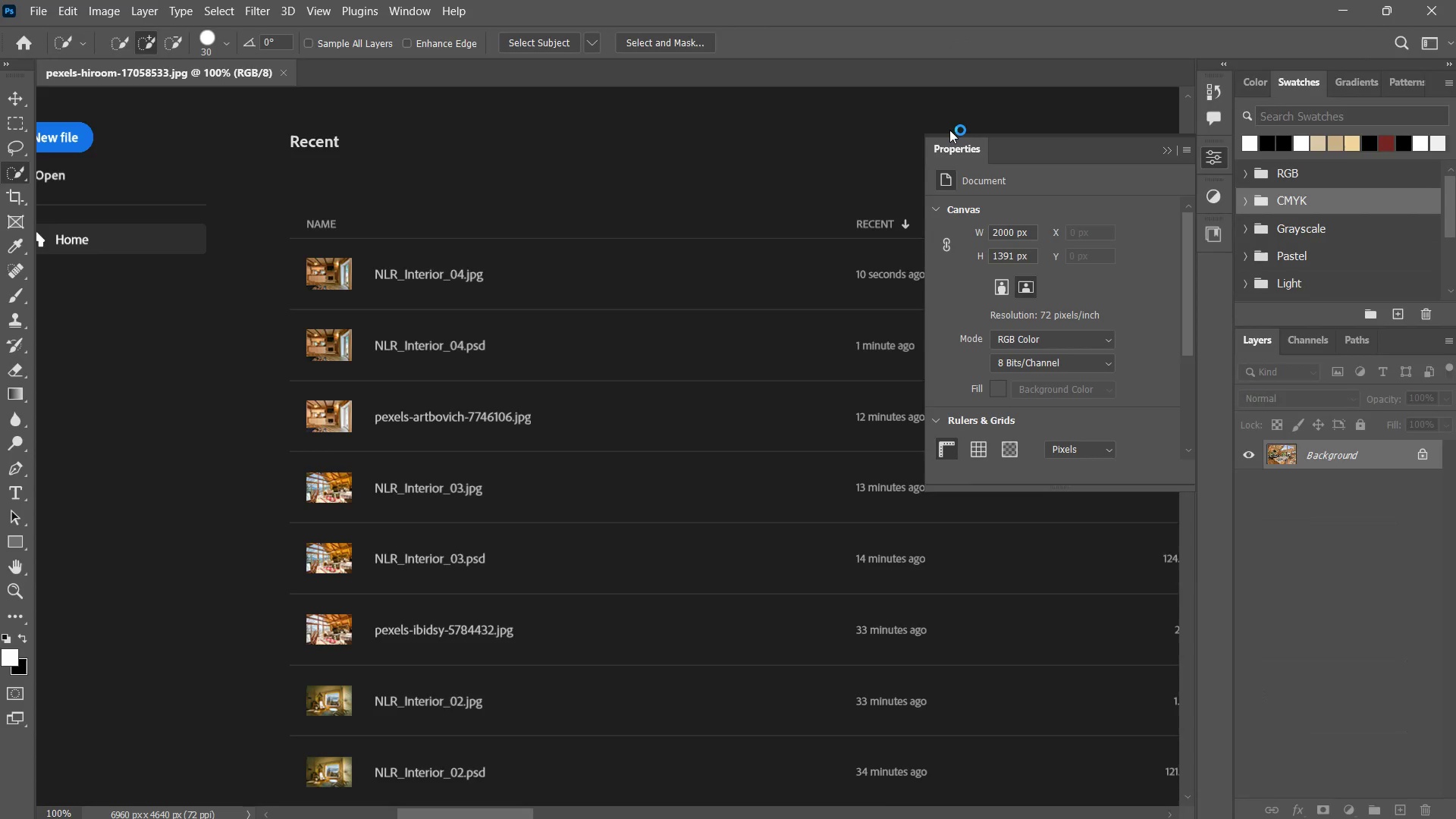 
wait(8.16)
 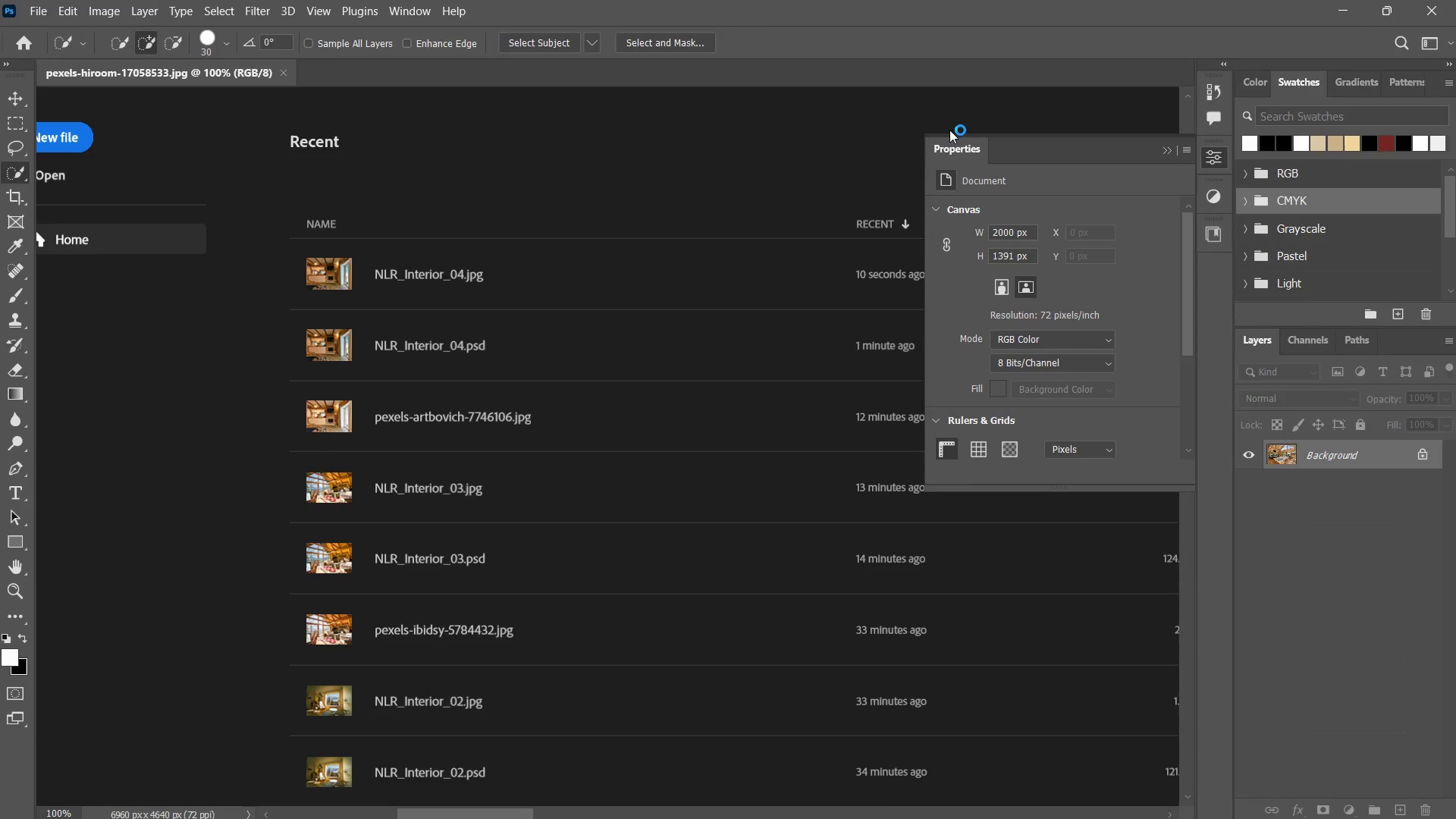 
double_click([1170, 148])
 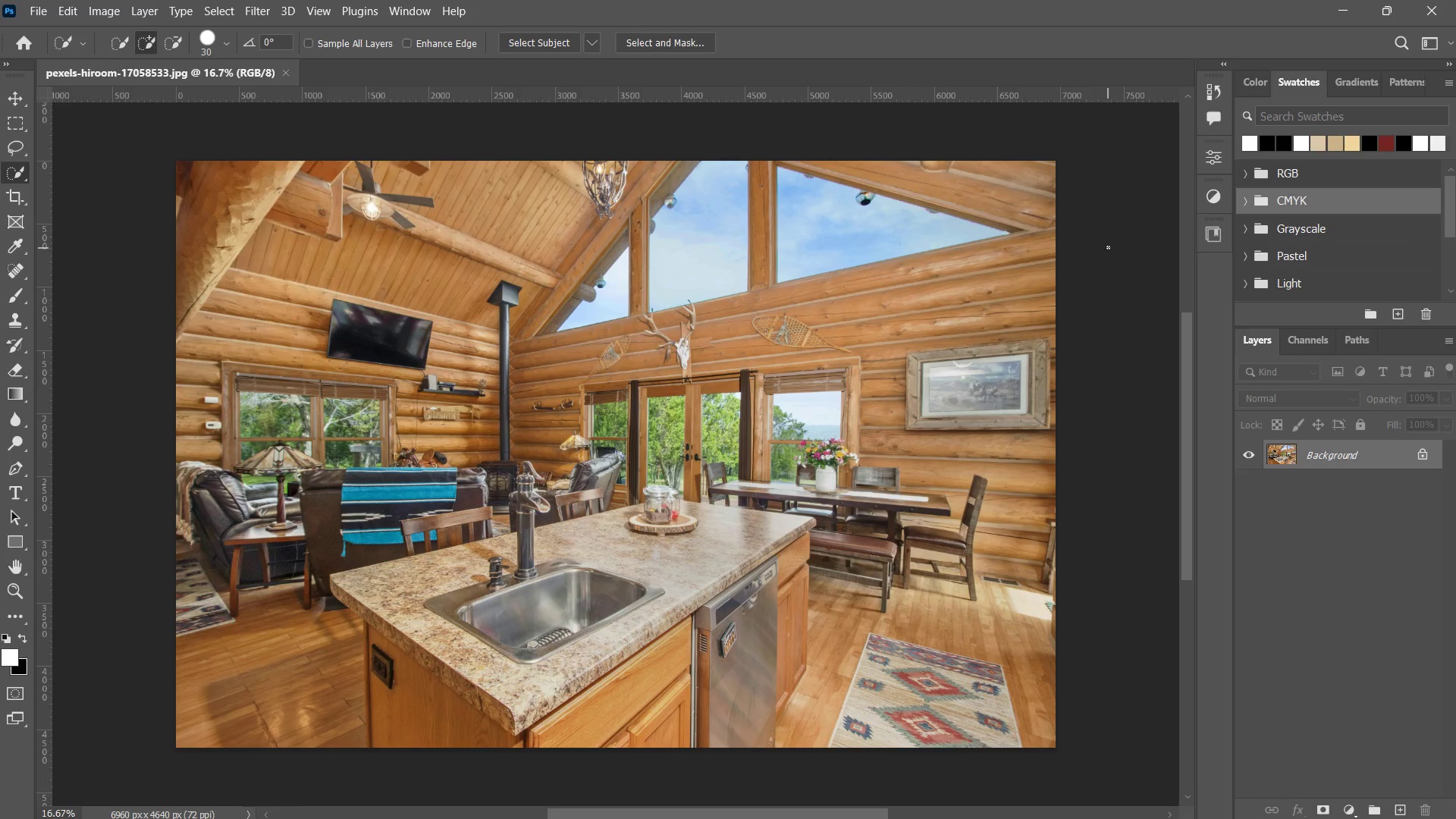 
key(Control+J)
 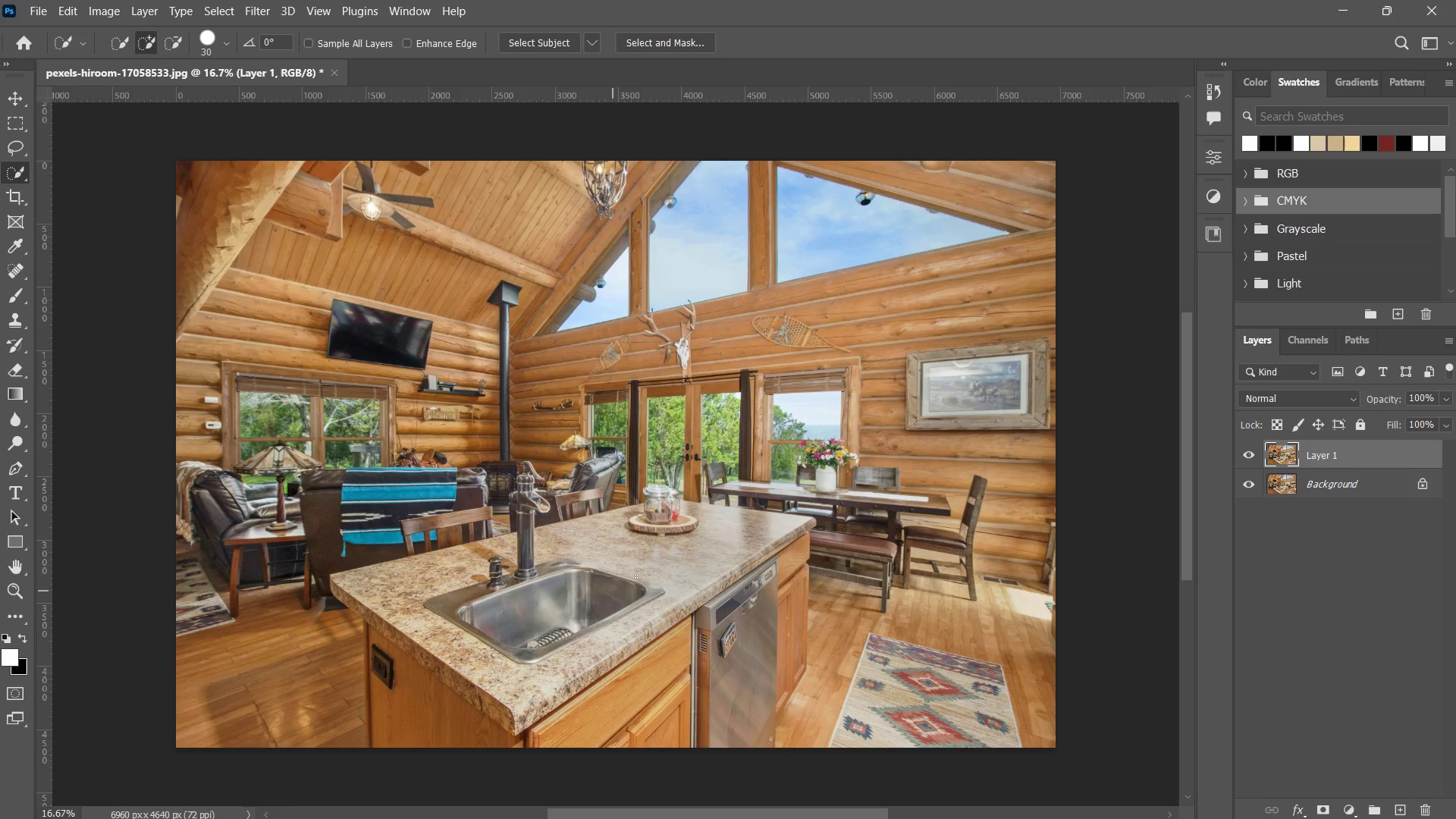 
type(zz)
 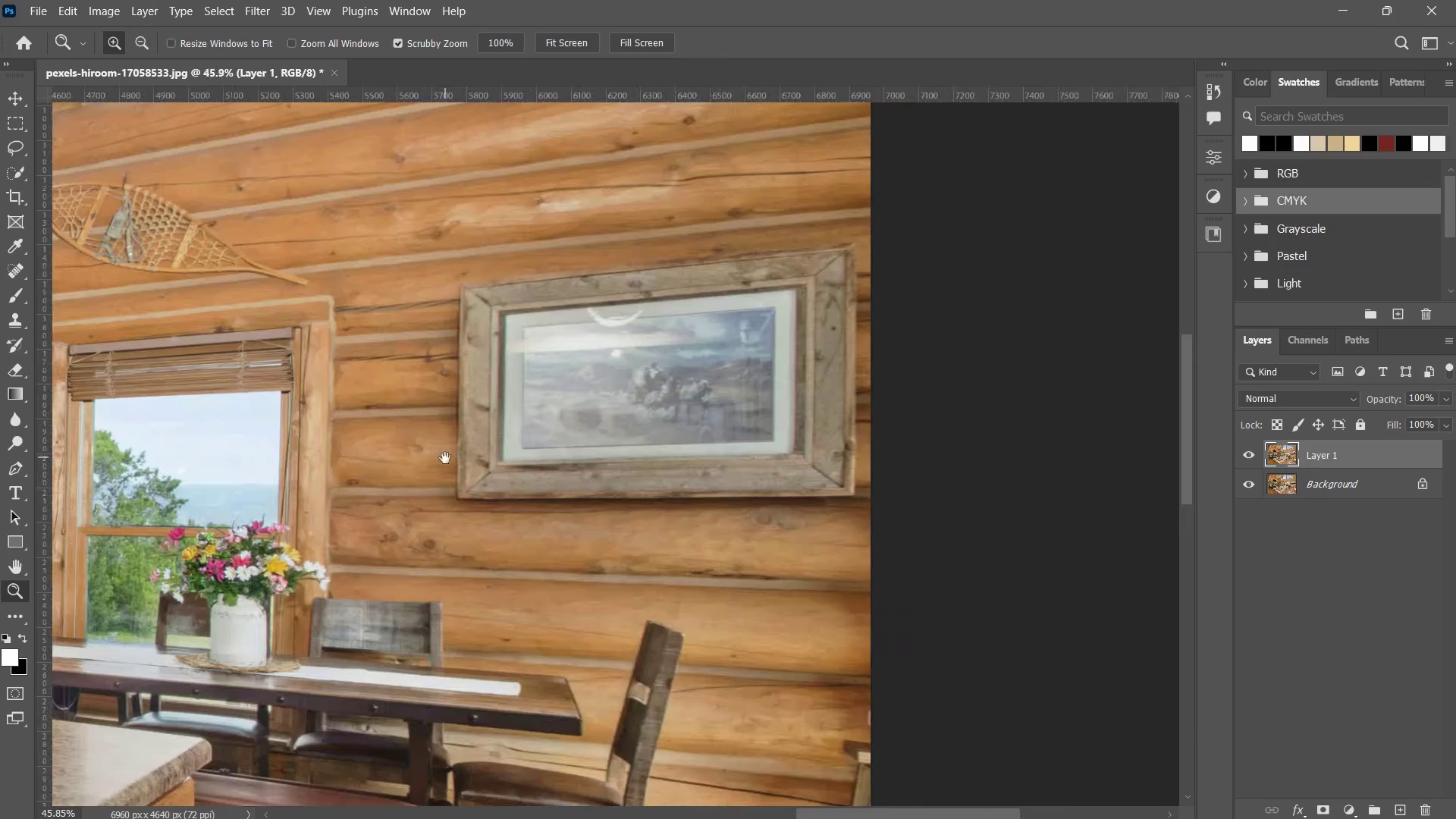 
left_click_drag(start_coordinate=[742, 422], to_coordinate=[789, 406])
 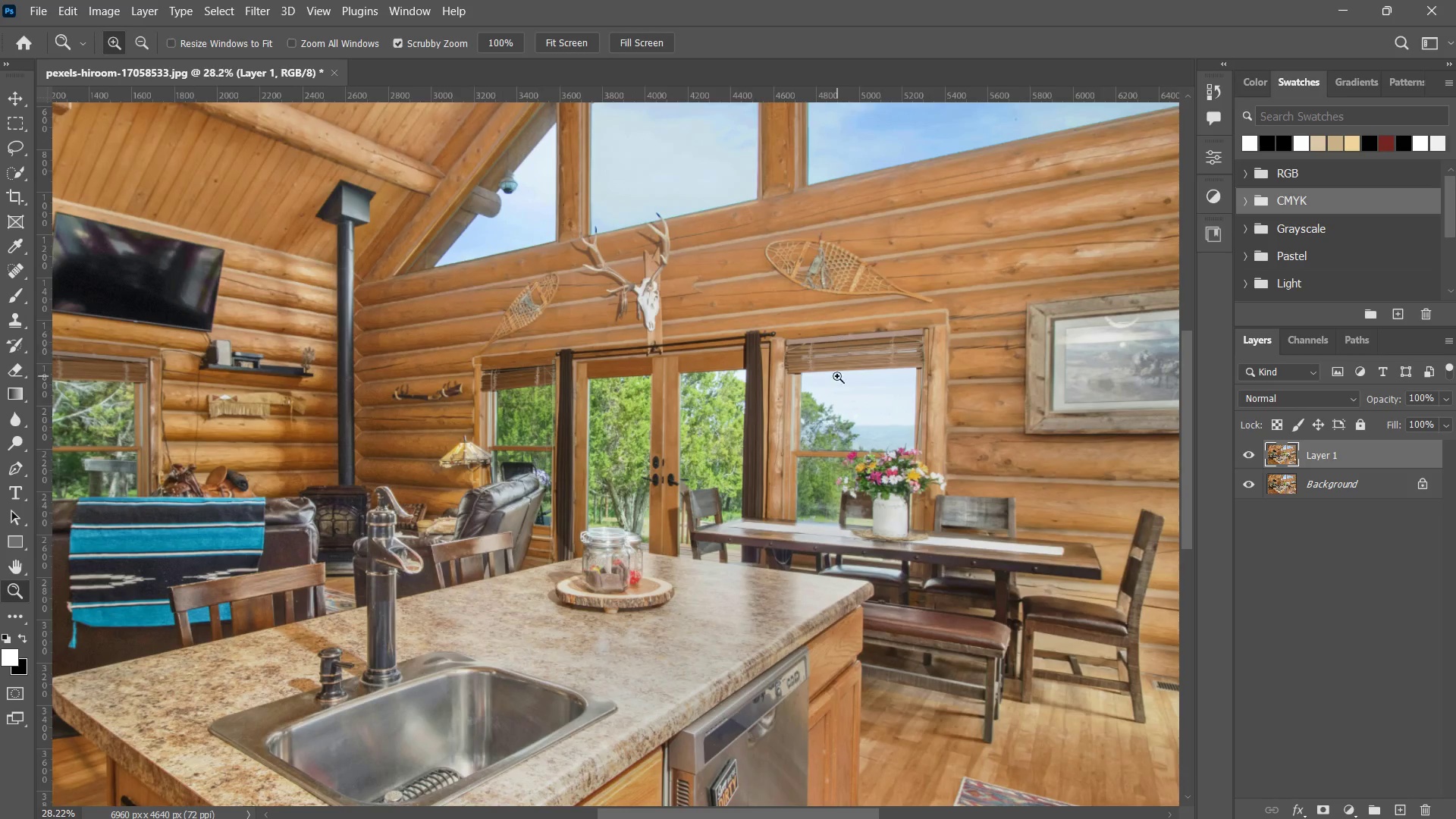 
hold_key(key=Space, duration=0.56)
 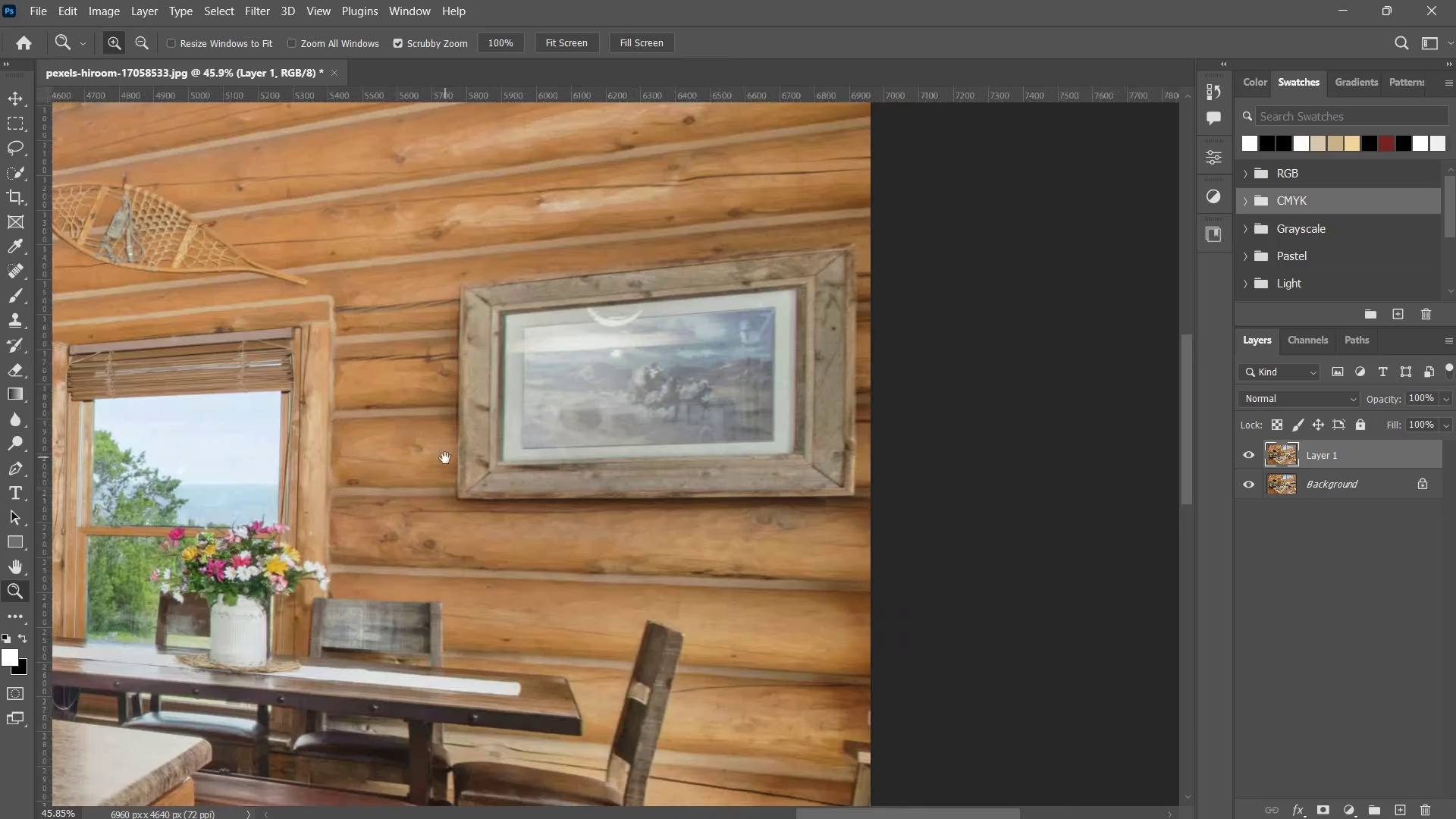 
left_click_drag(start_coordinate=[855, 362], to_coordinate=[579, 373])
 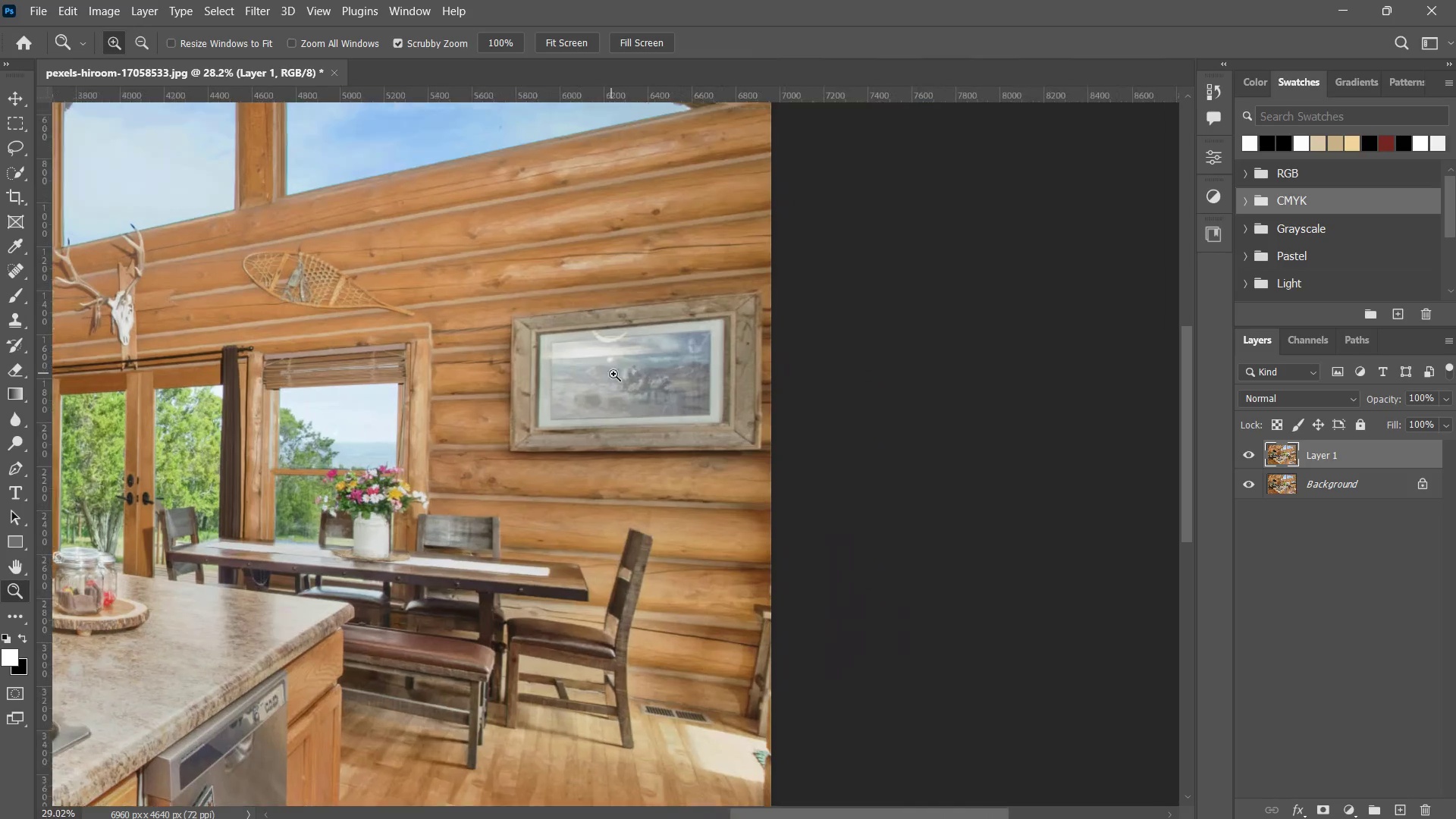 
left_click_drag(start_coordinate=[601, 370], to_coordinate=[636, 363])
 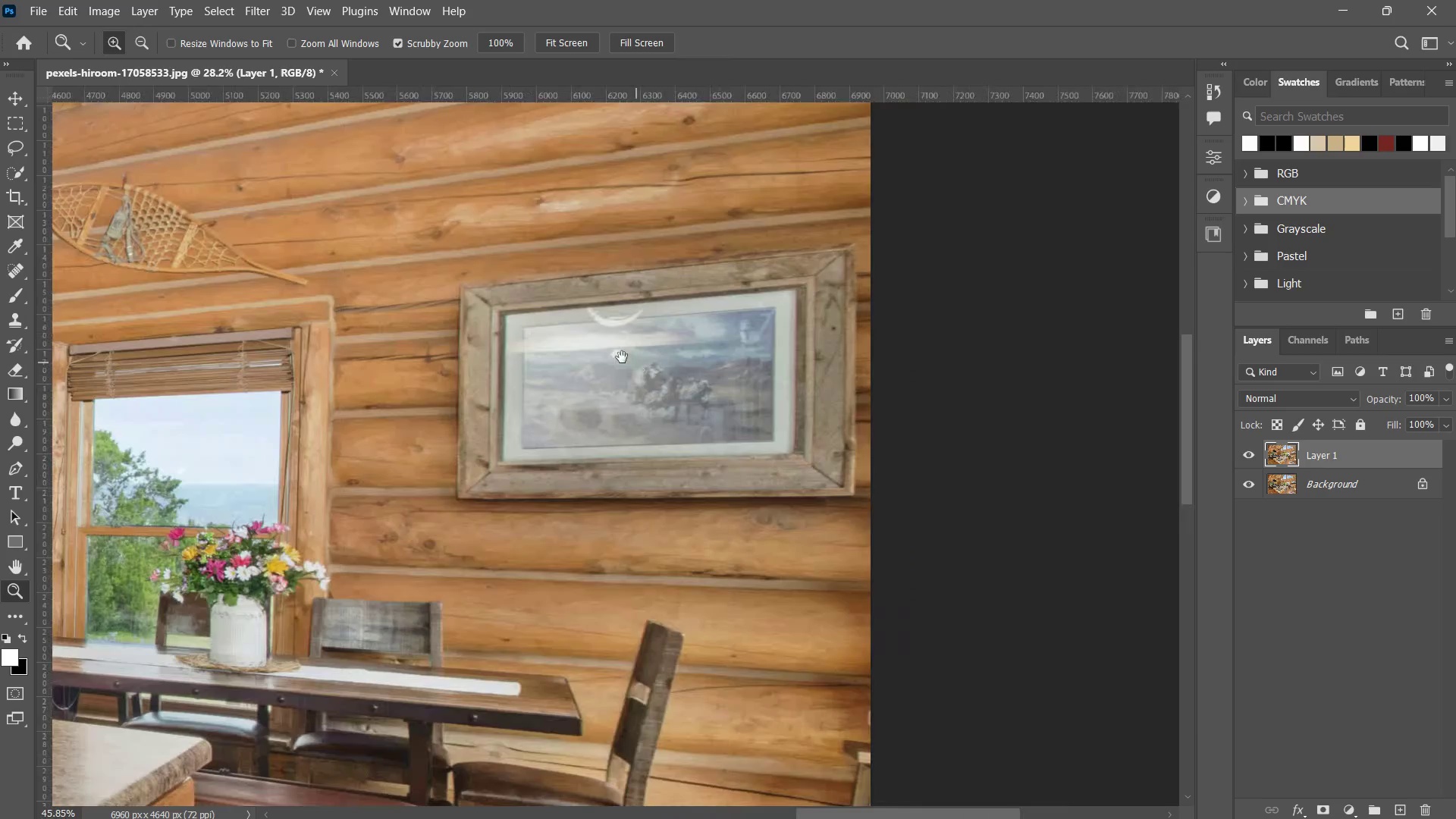 
double_click([636, 363])
 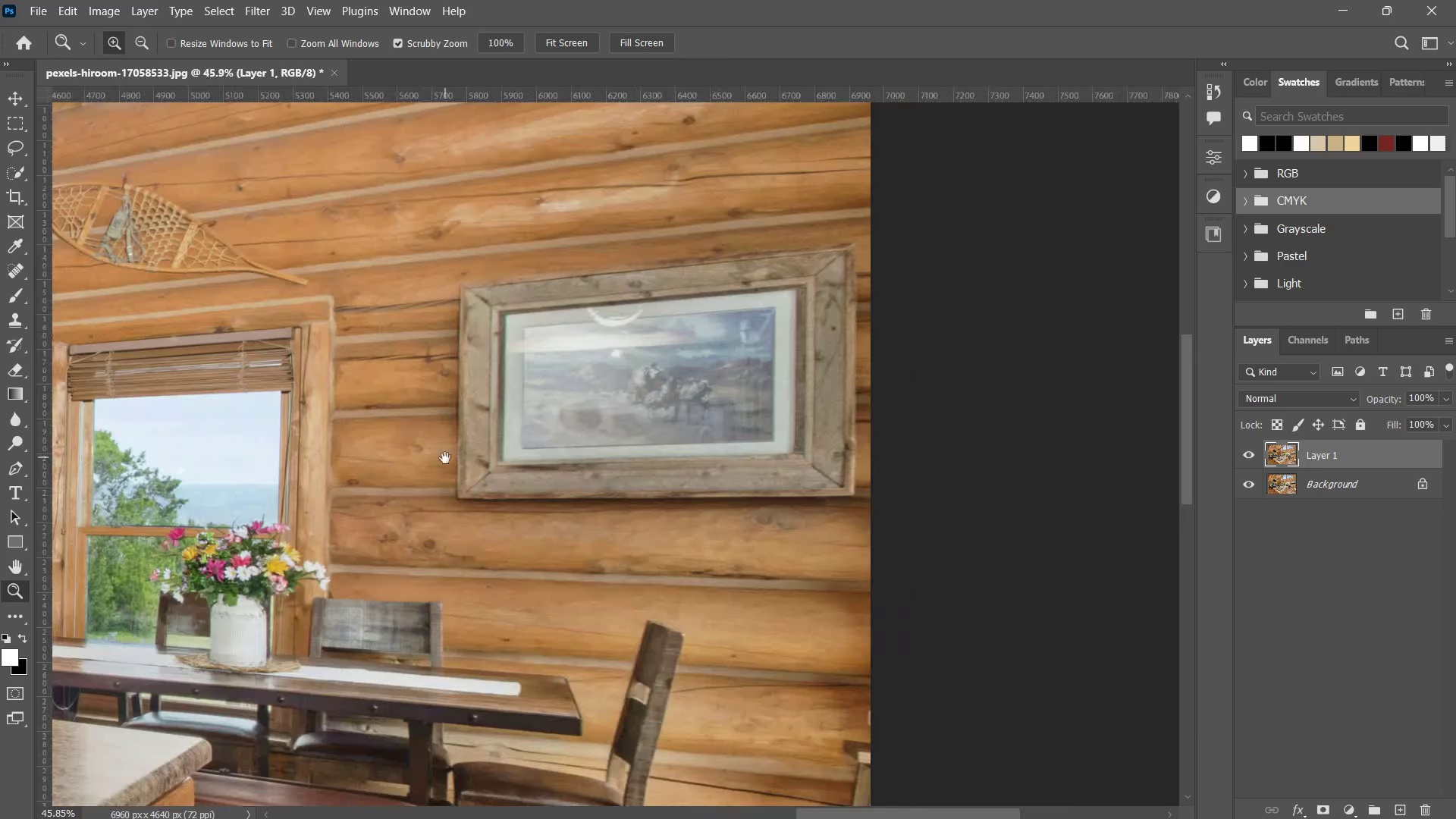 
hold_key(key=Space, duration=1.27)
 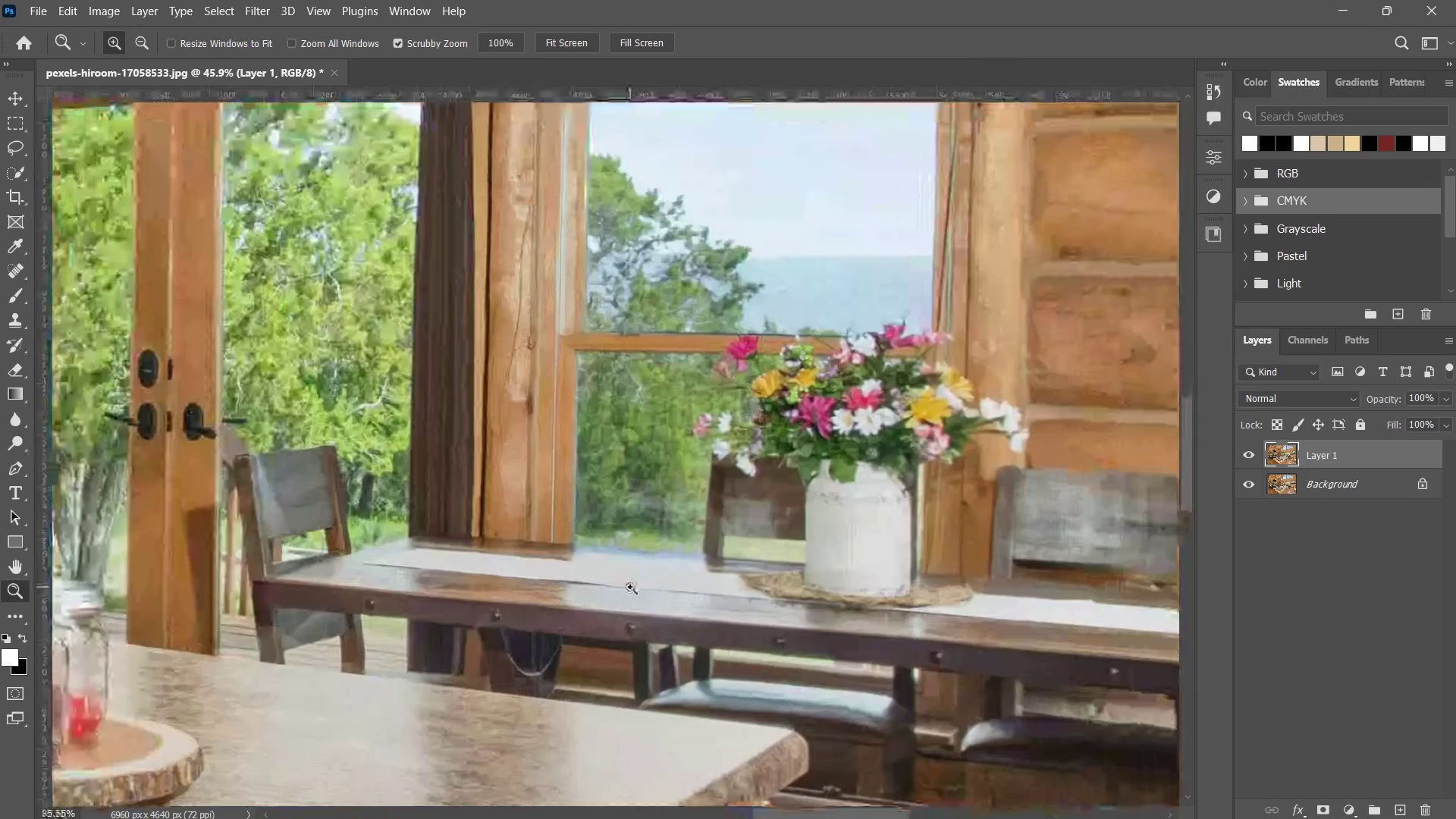 
left_click_drag(start_coordinate=[466, 478], to_coordinate=[940, 430])
 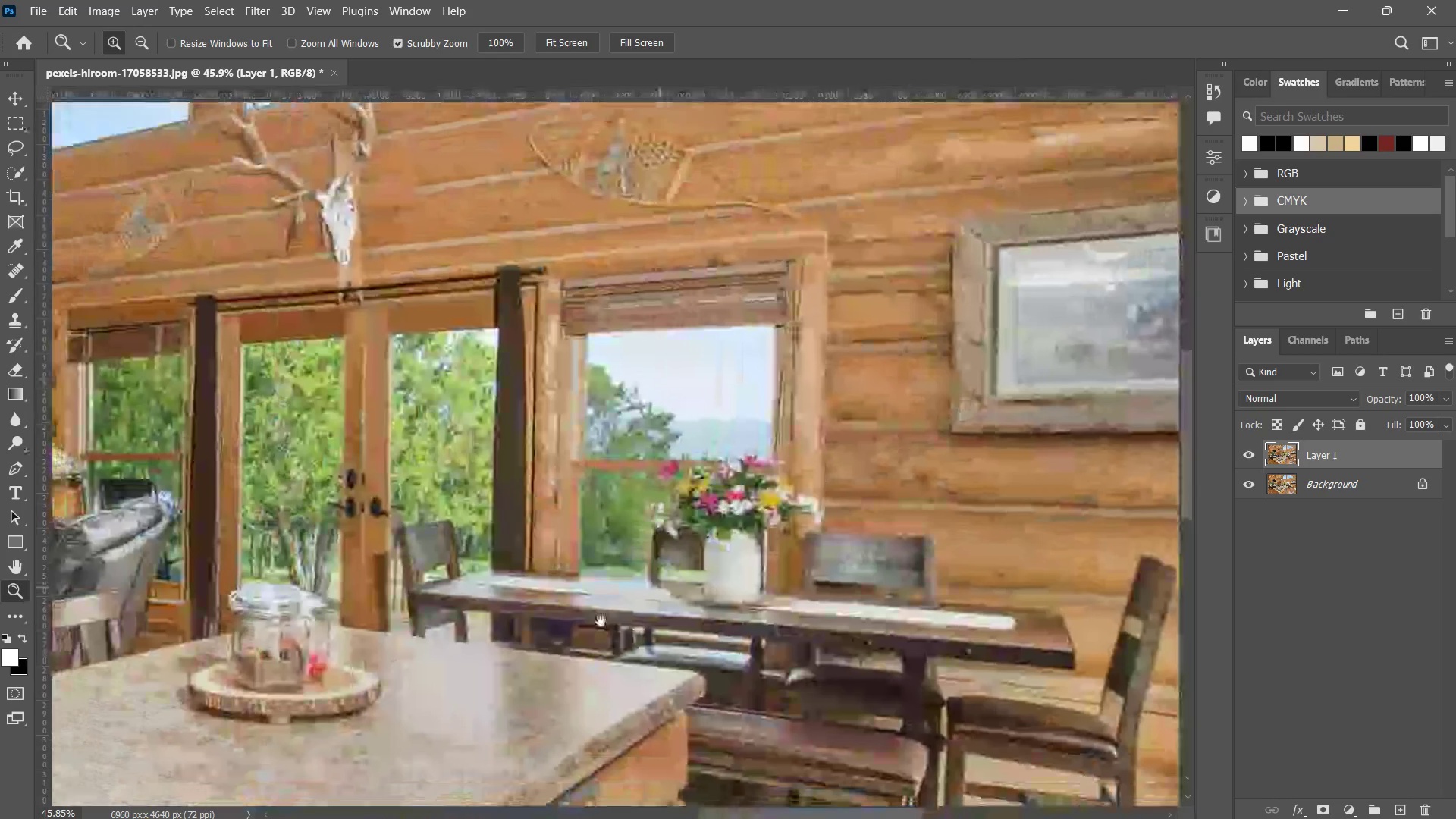 
key(Z)
 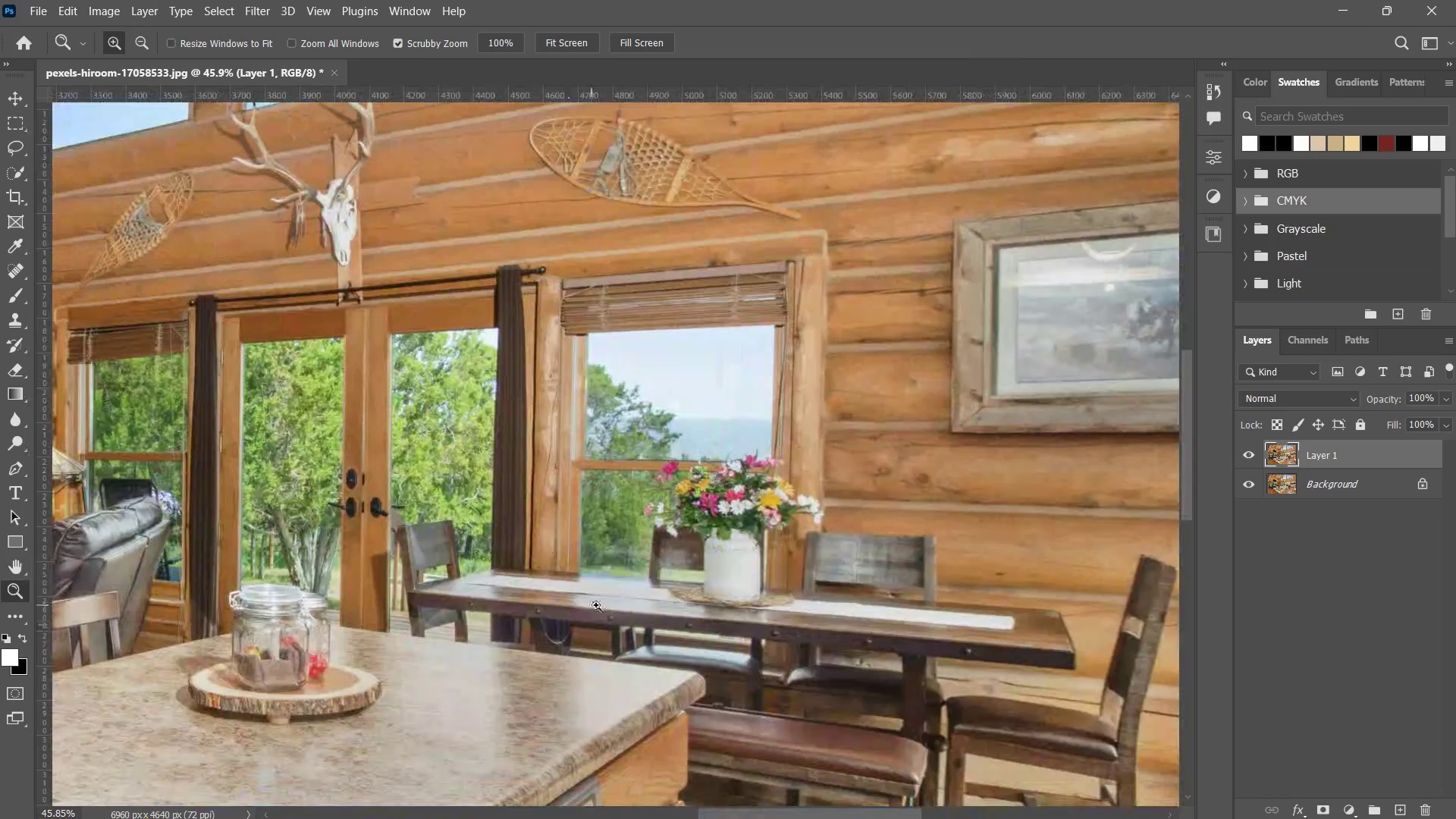 
left_click_drag(start_coordinate=[587, 607], to_coordinate=[617, 579])
 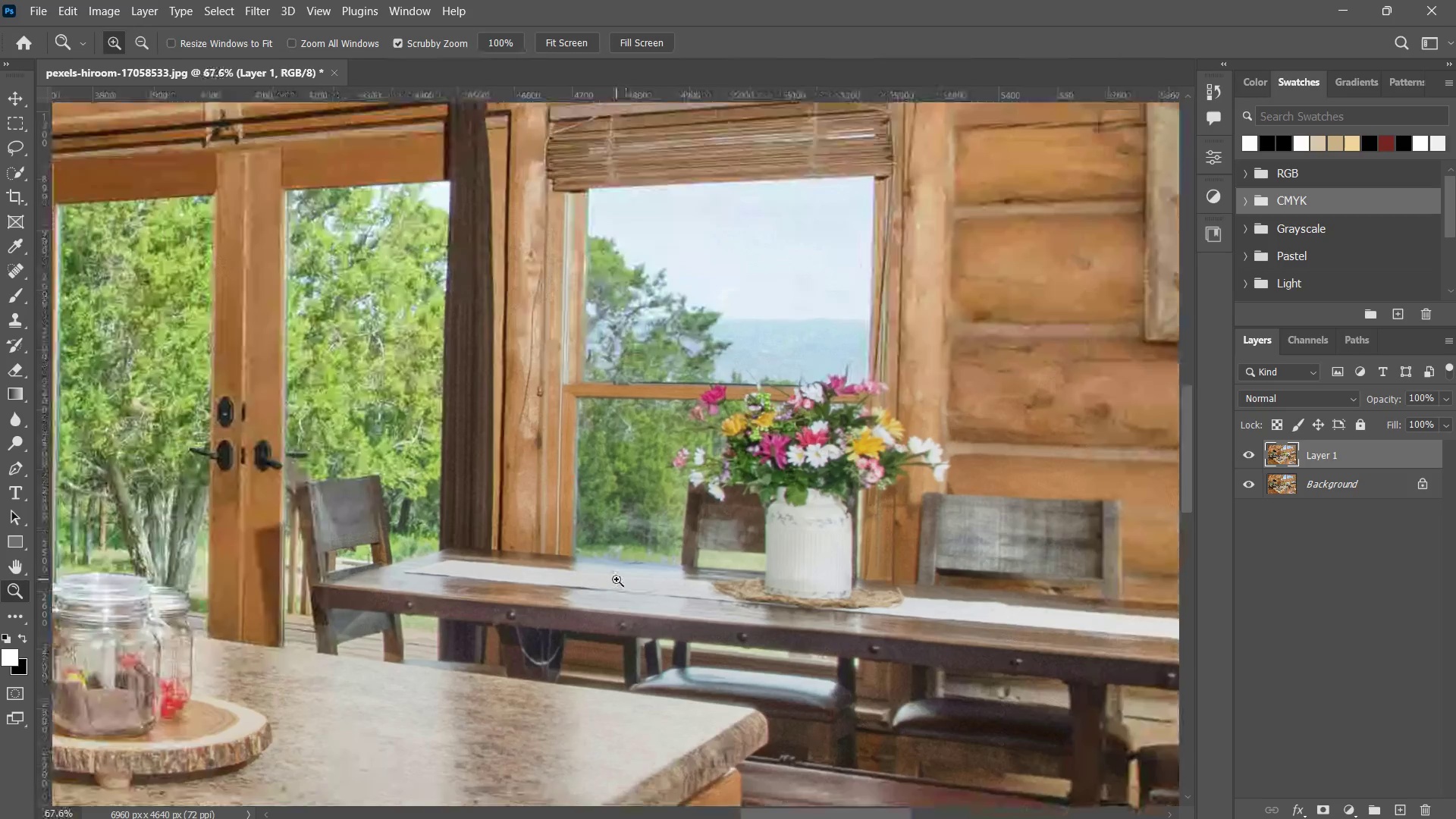 
left_click([617, 579])
 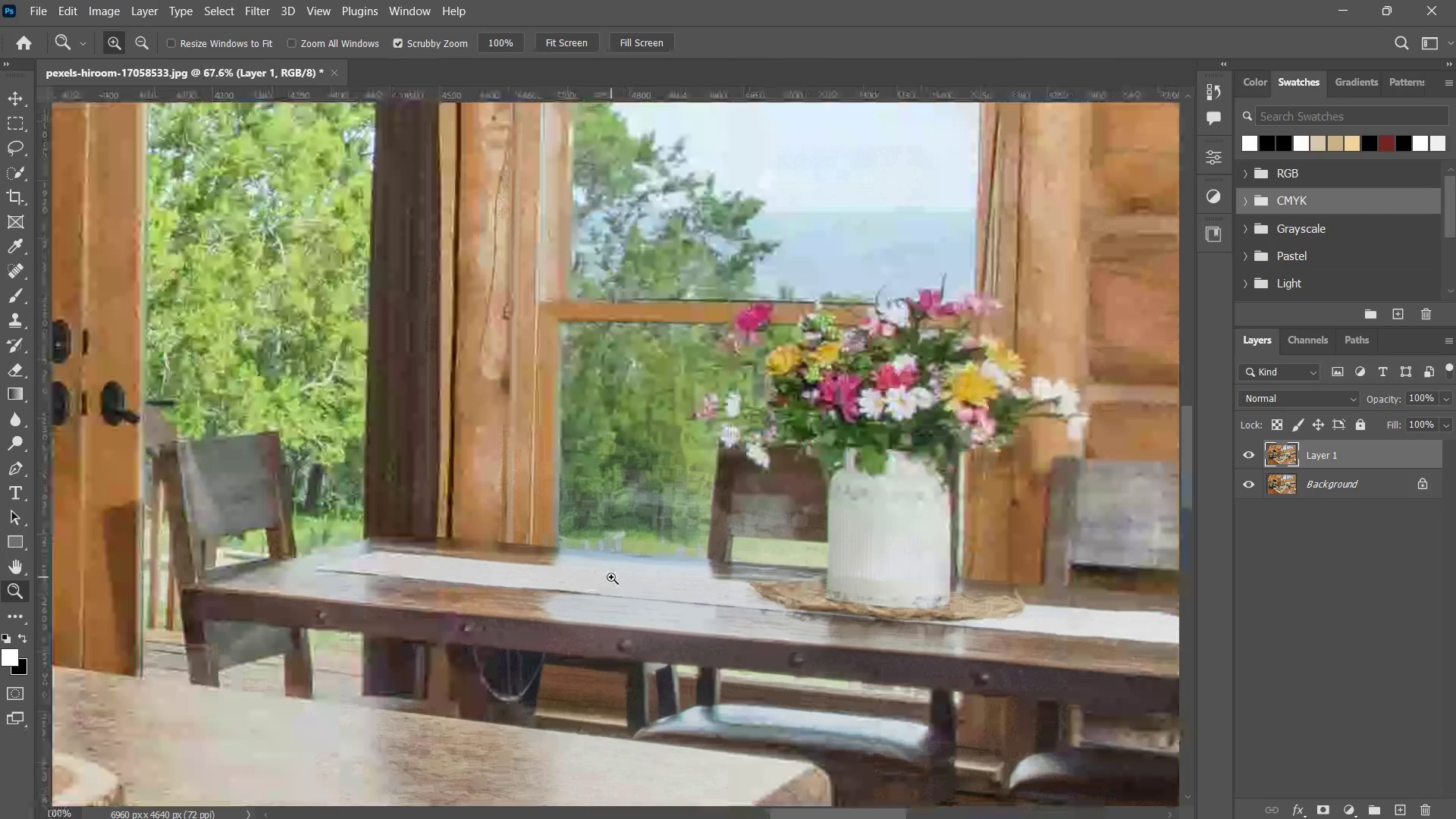 
key(Z)
 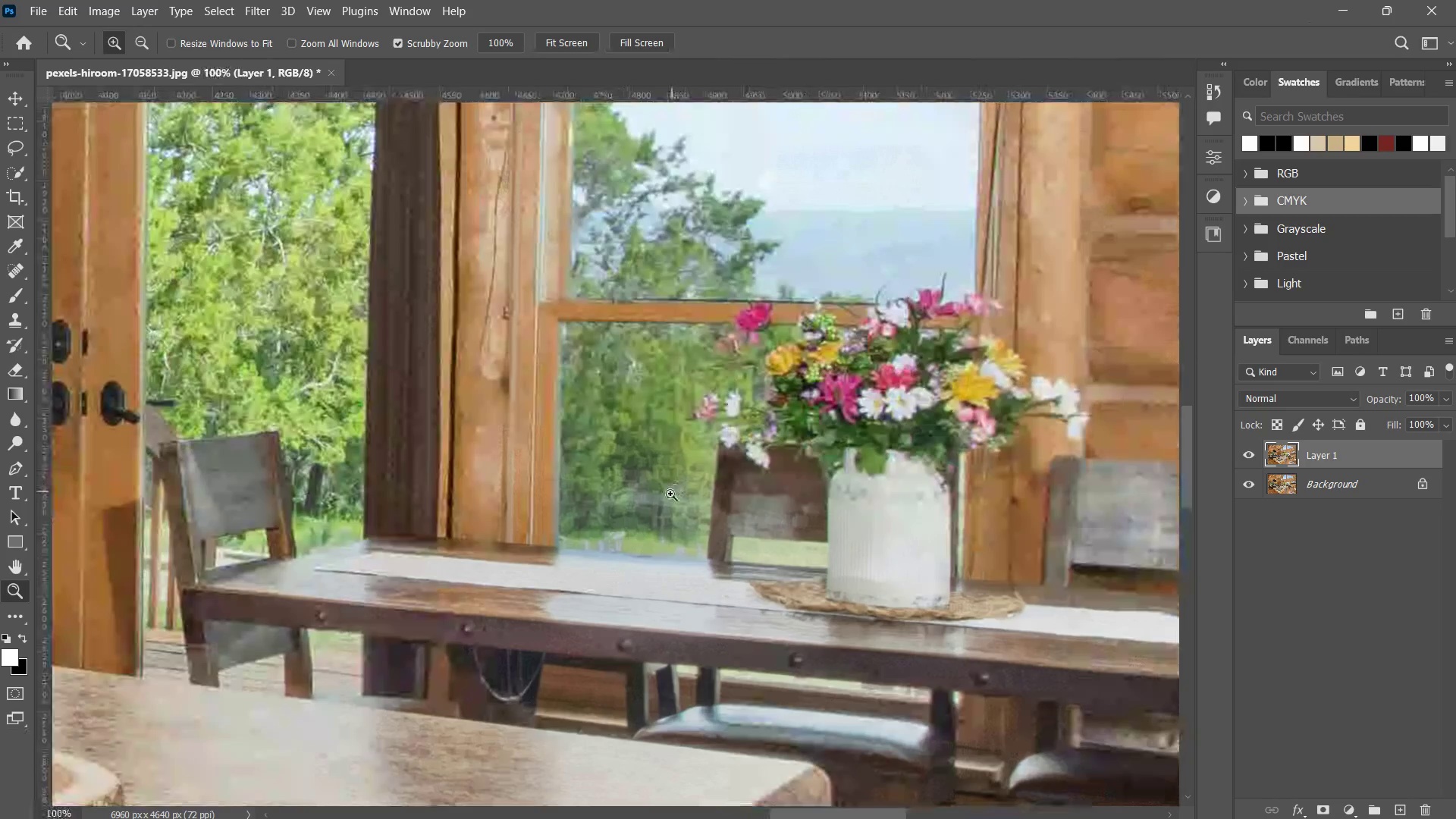 
left_click_drag(start_coordinate=[673, 490], to_coordinate=[659, 509])
 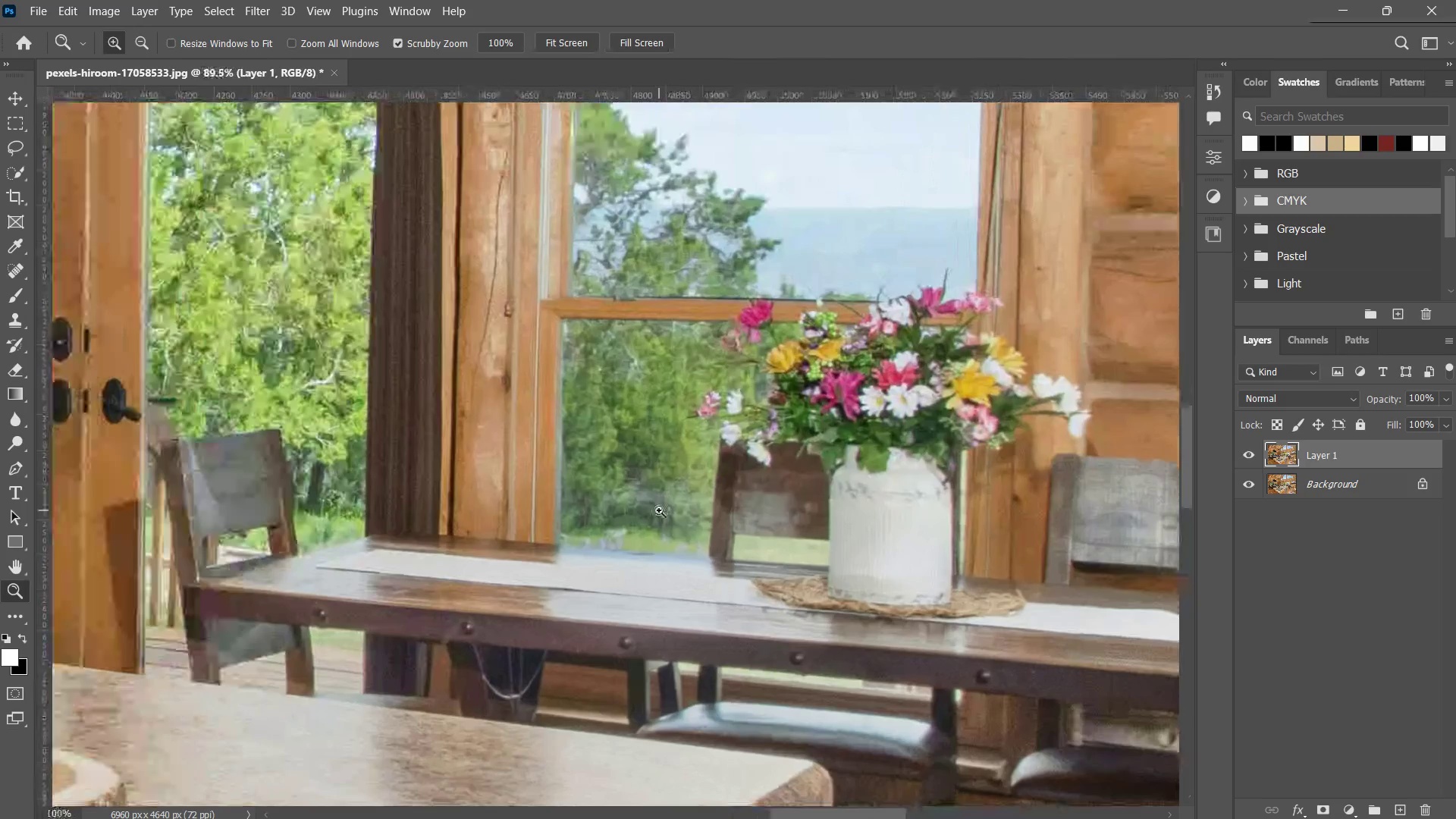 
double_click([659, 509])
 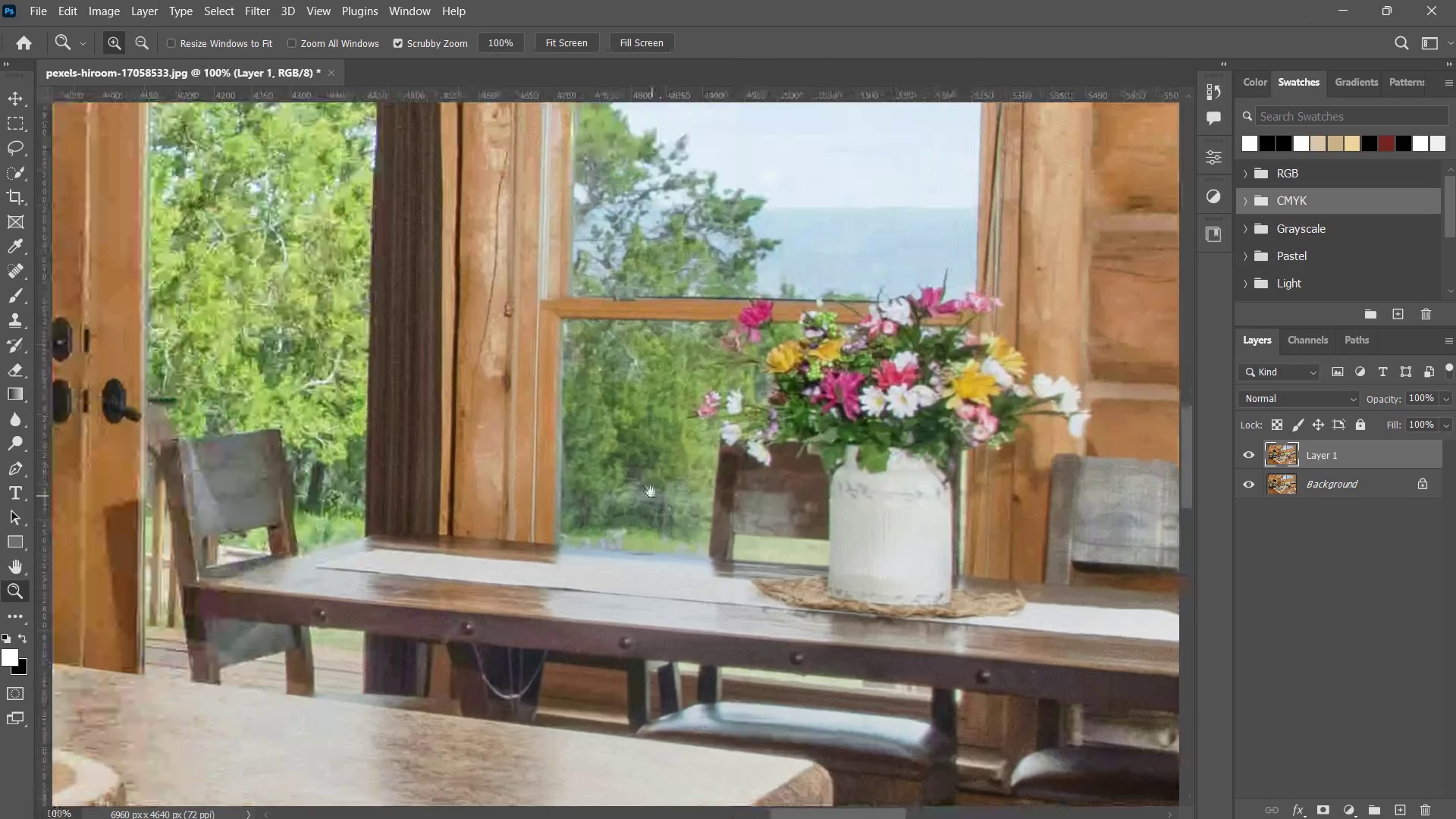 
hold_key(key=Space, duration=0.59)
 